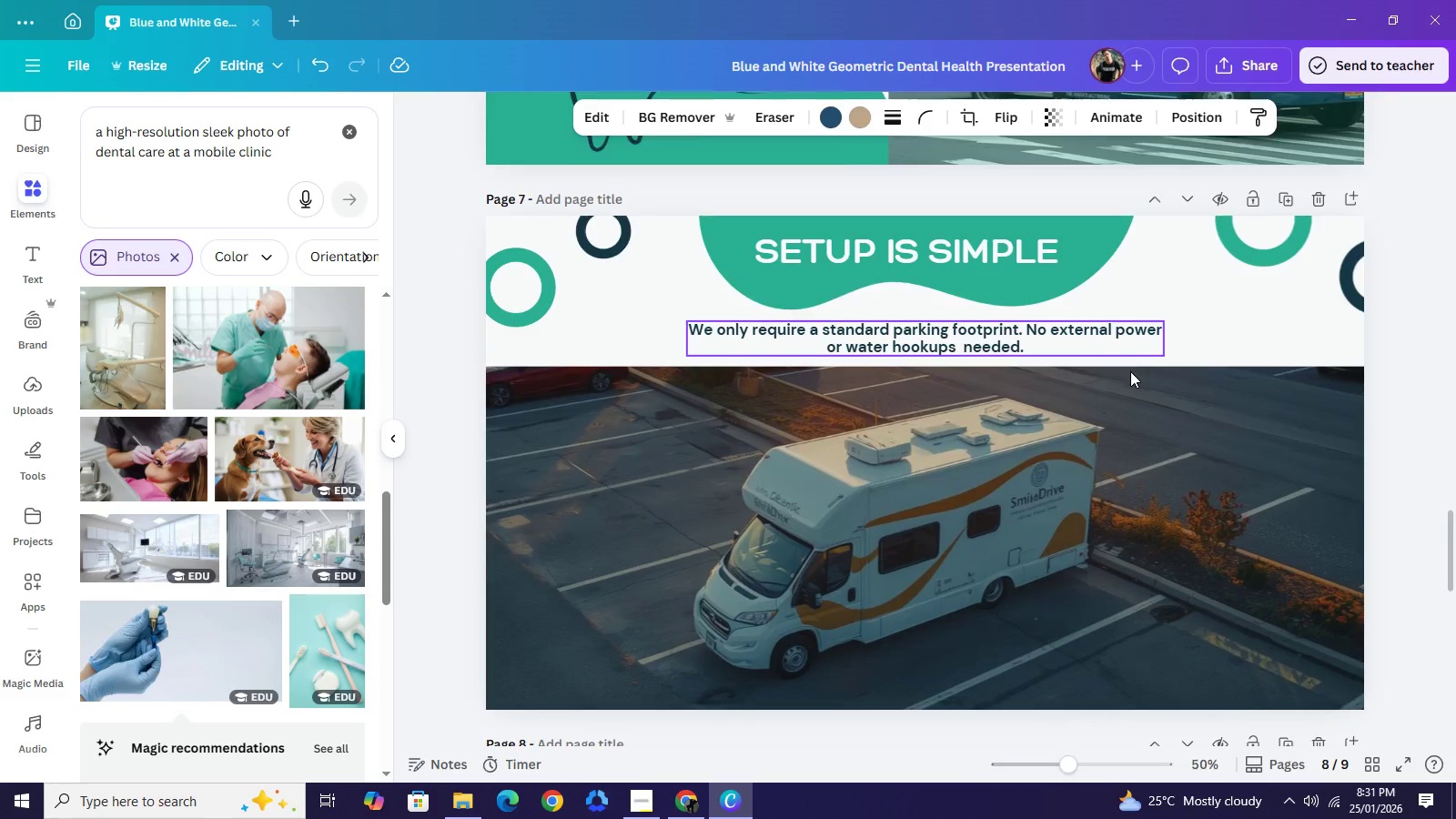 
scroll: coordinate [1130, 379], scroll_direction: down, amount: 12.0
 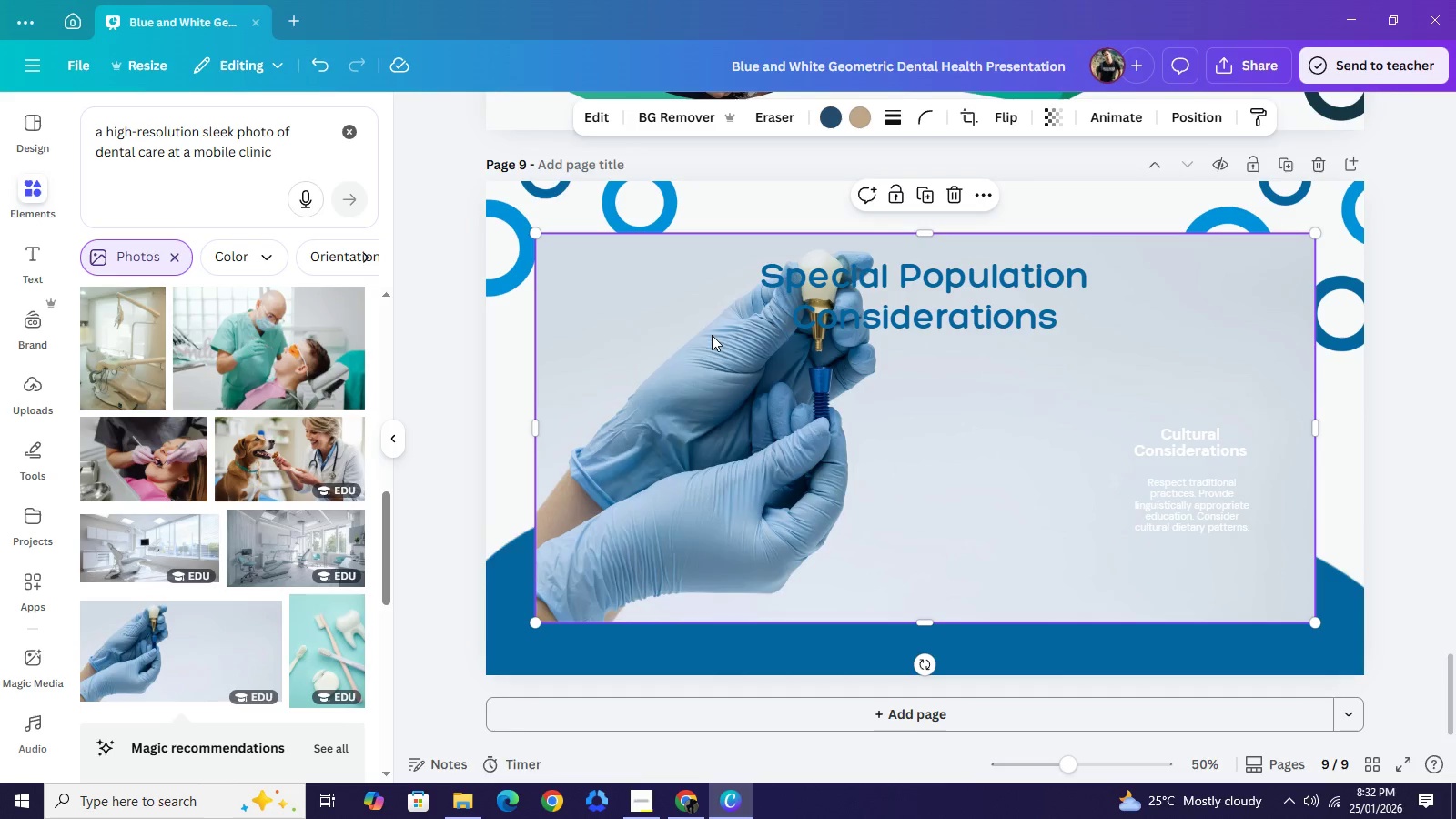 
wait(5.38)
 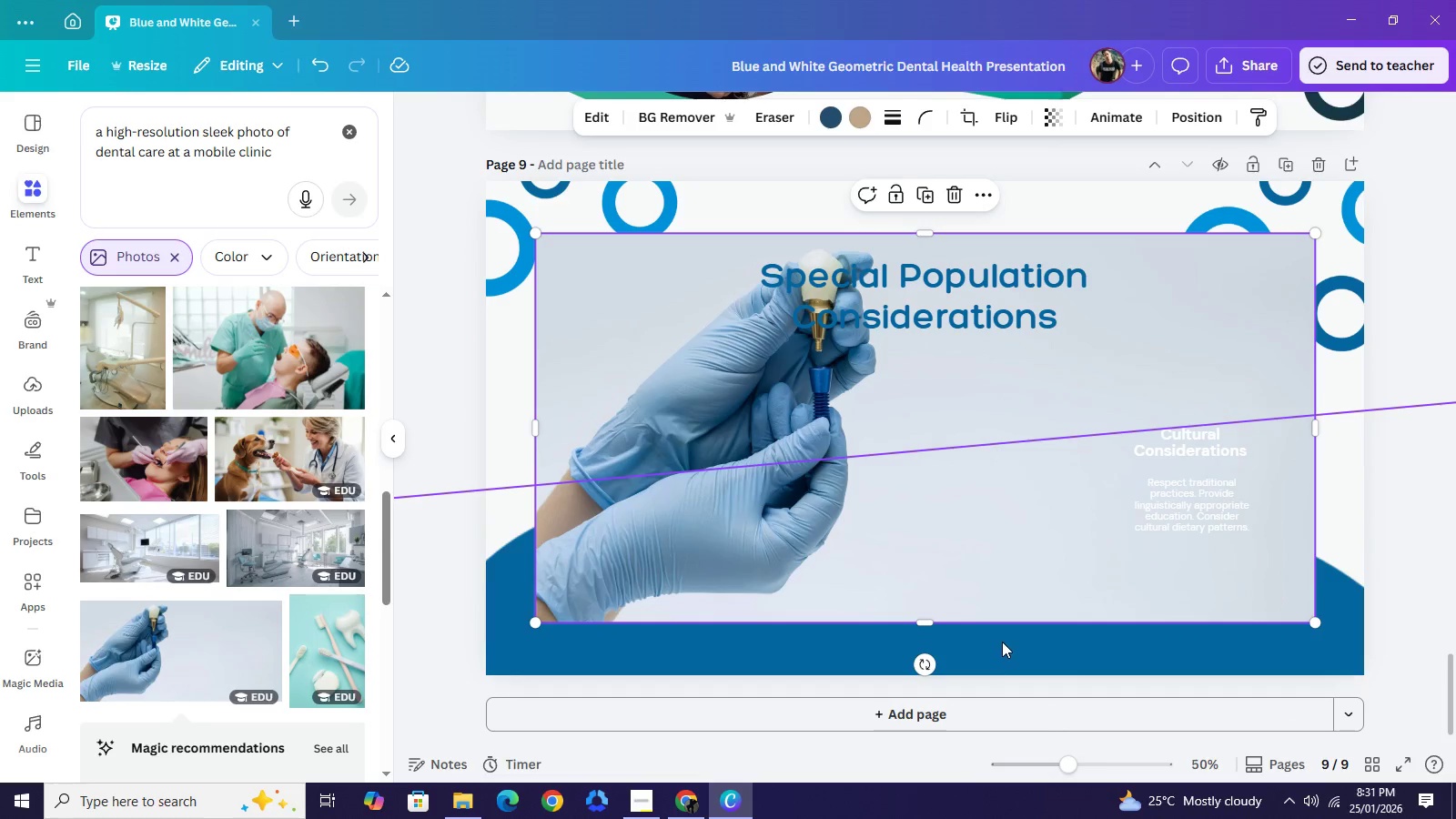 
left_click([637, 196])
 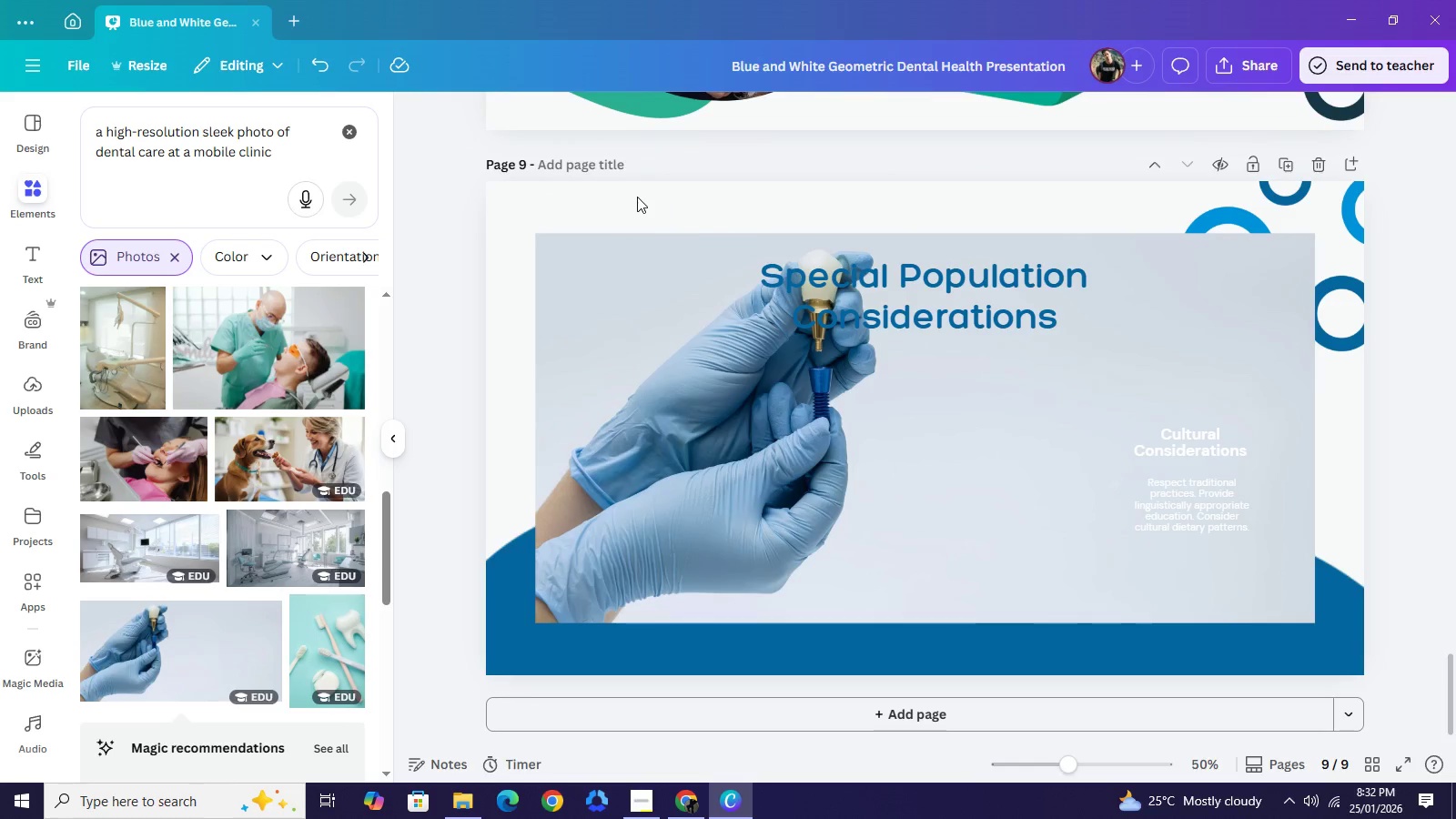 
key(Backspace)
 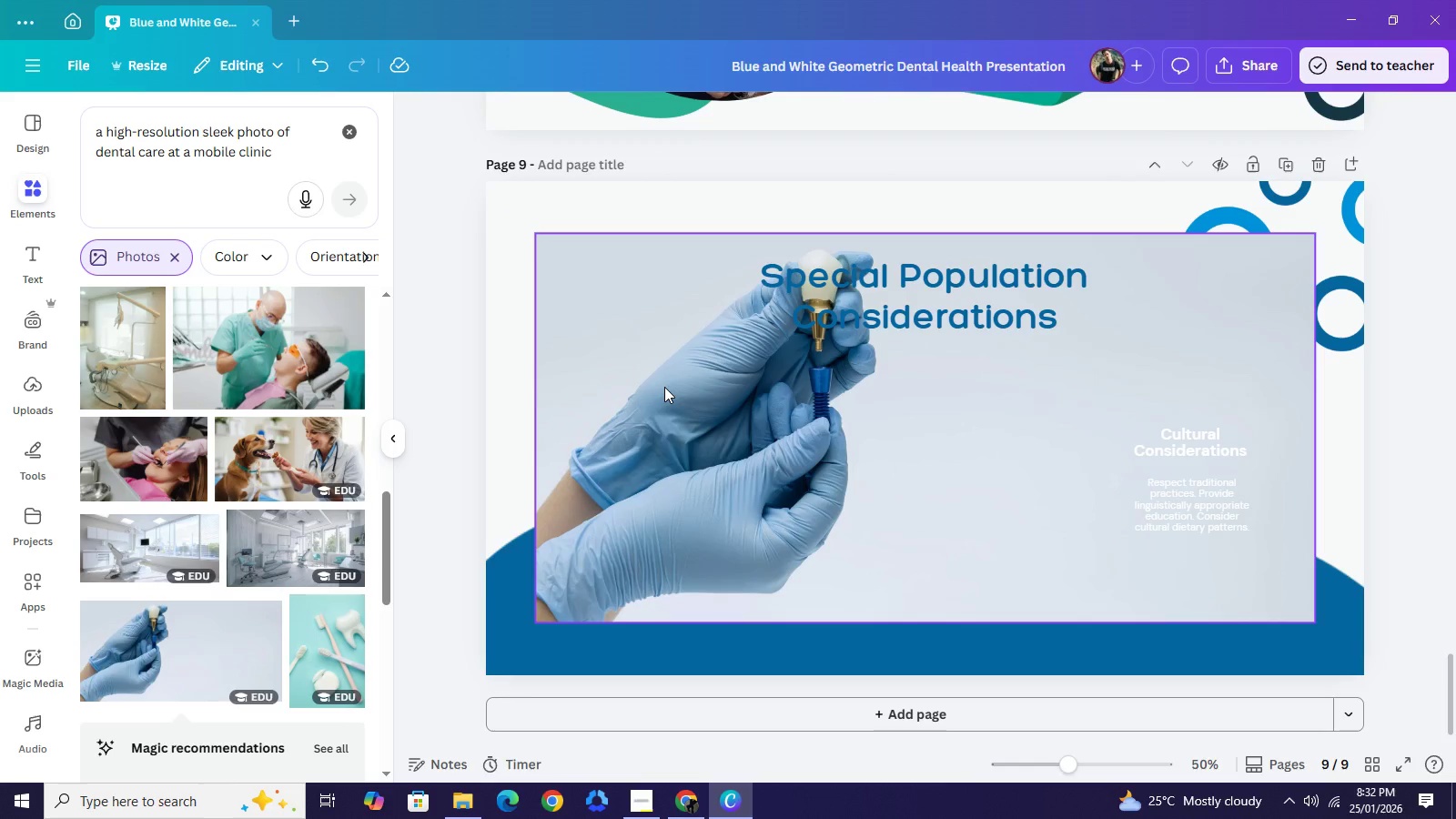 
right_click([664, 387])
 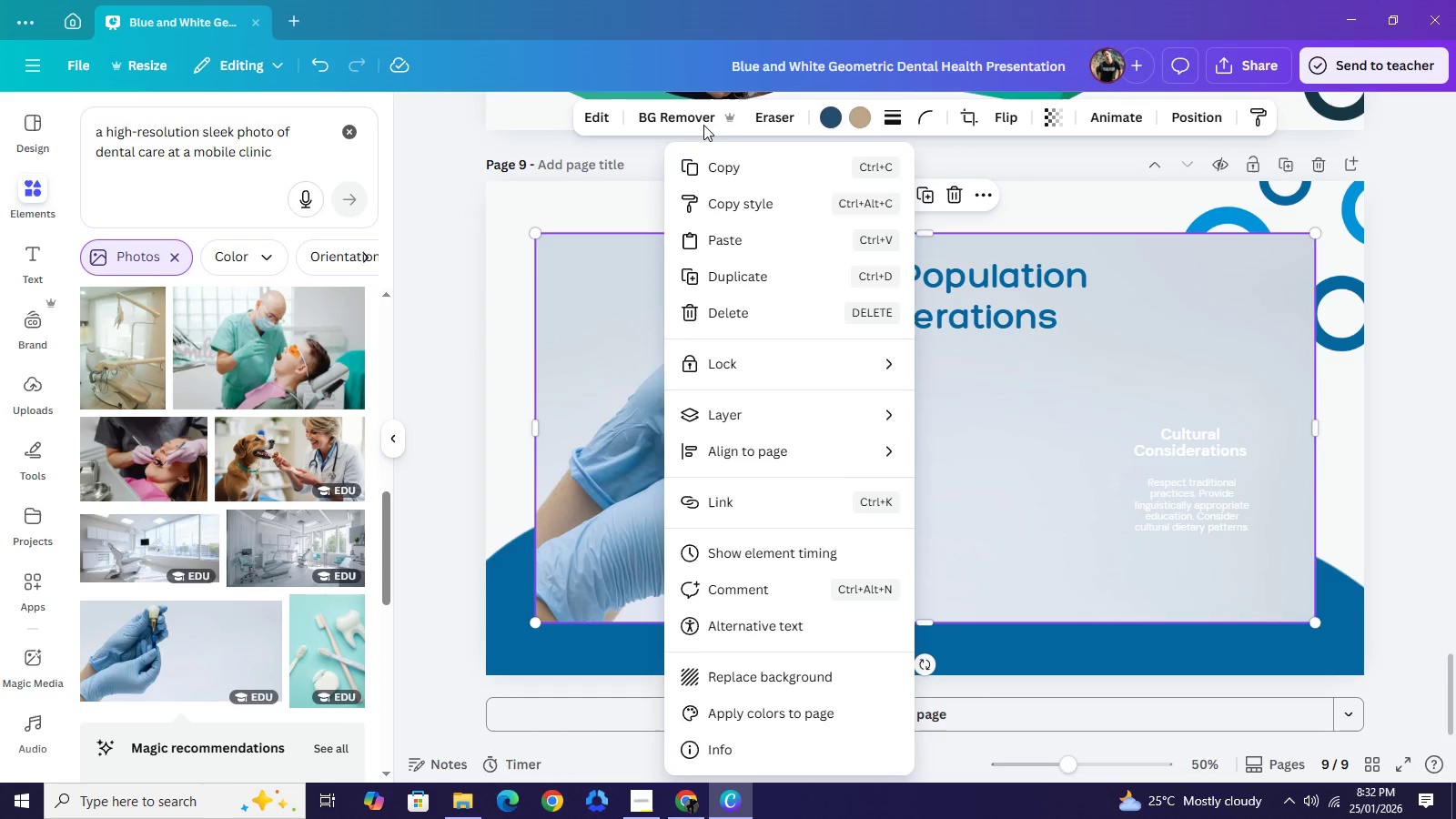 
left_click([698, 122])
 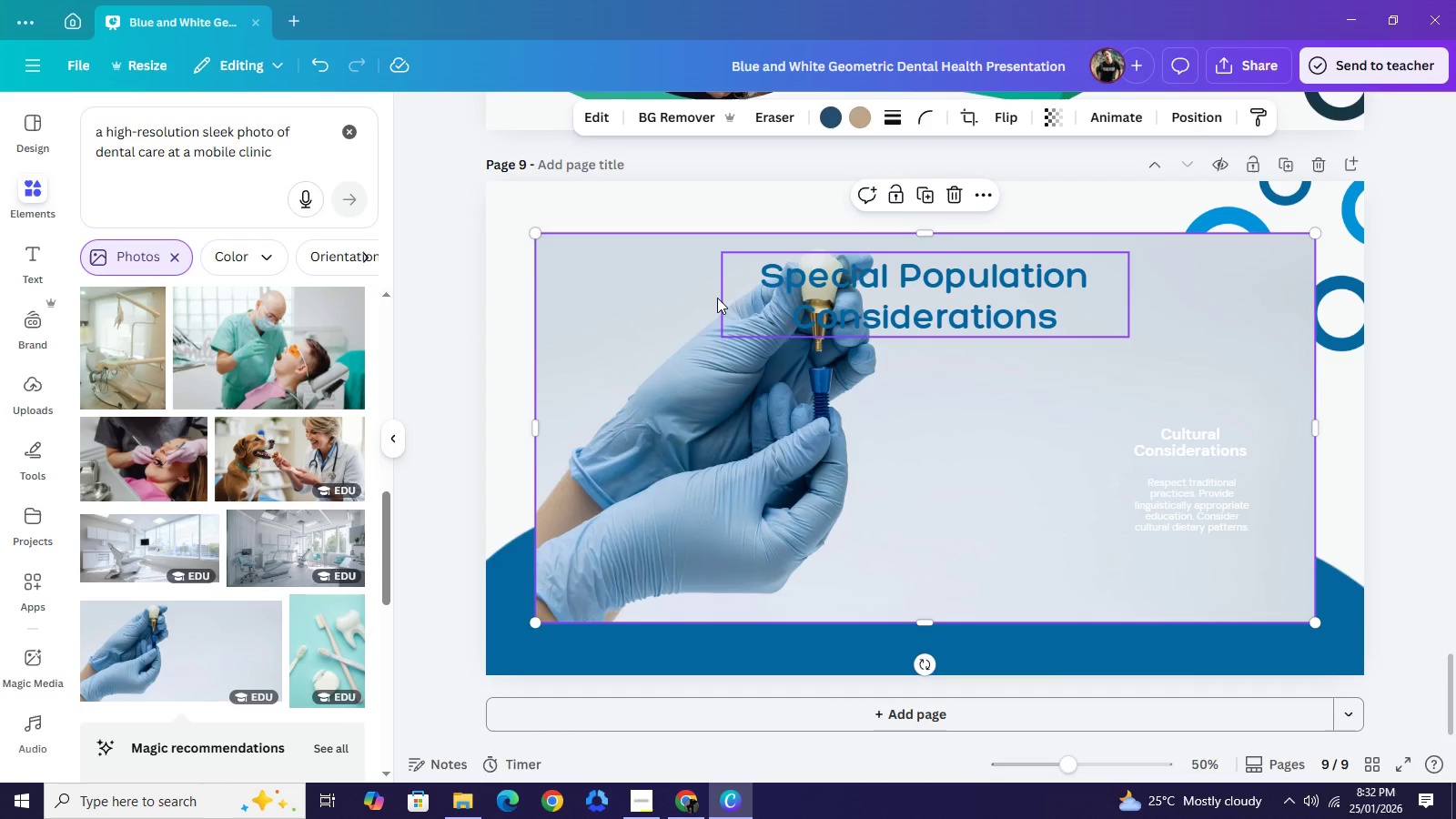 
scroll: coordinate [717, 298], scroll_direction: up, amount: 2.0
 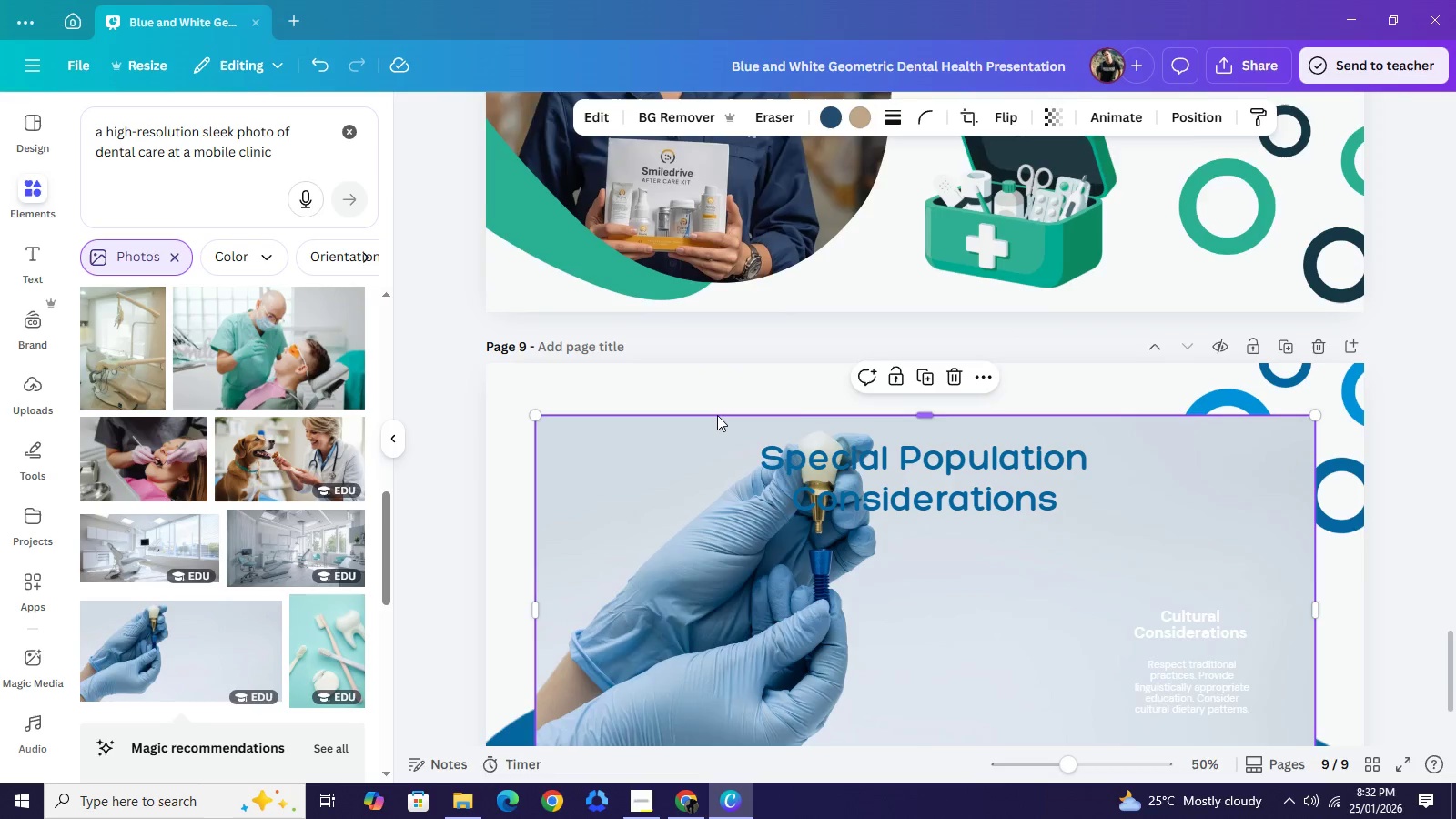 
scroll: coordinate [717, 415], scroll_direction: down, amount: 2.0
 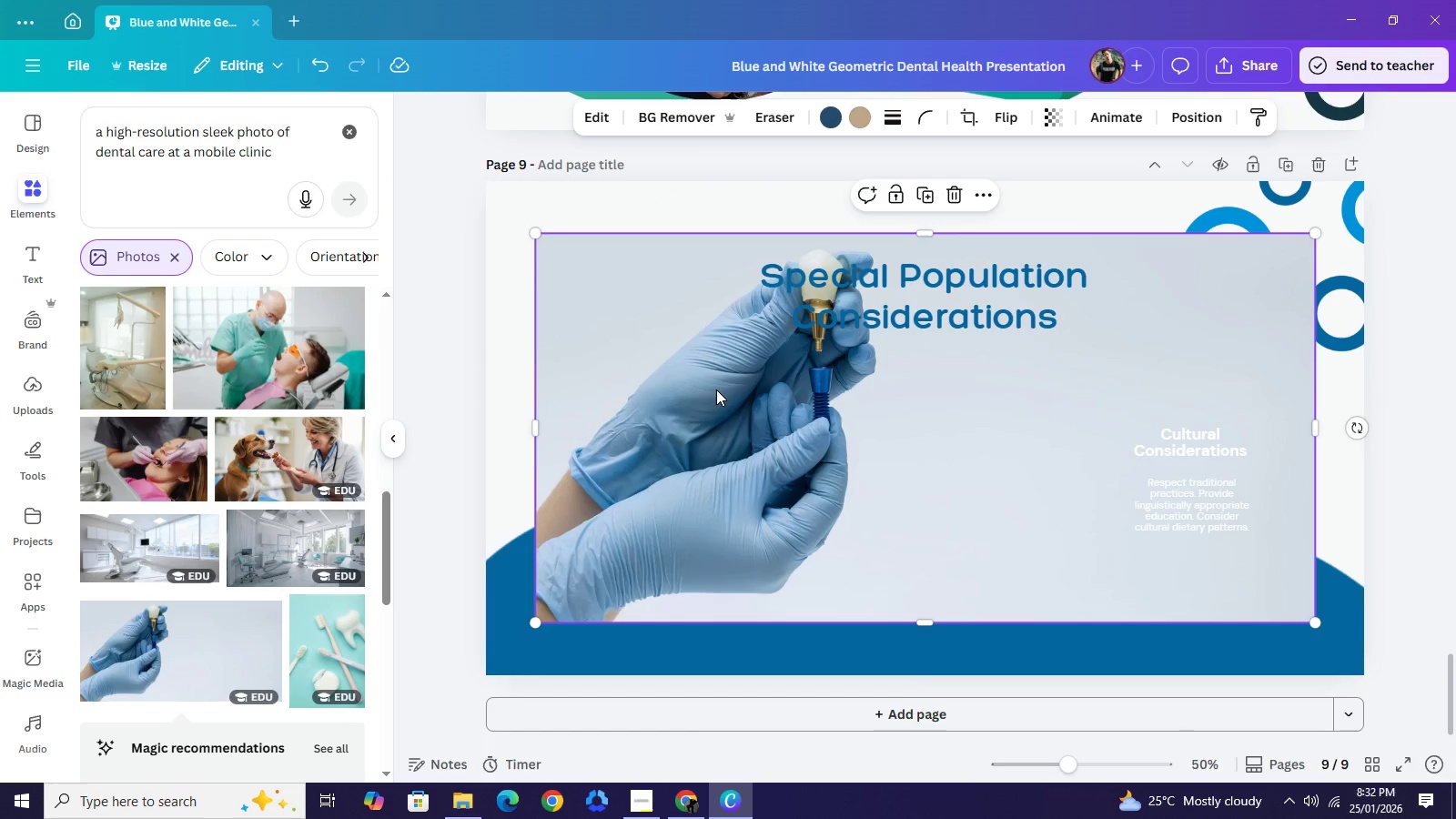 
left_click([716, 389])
 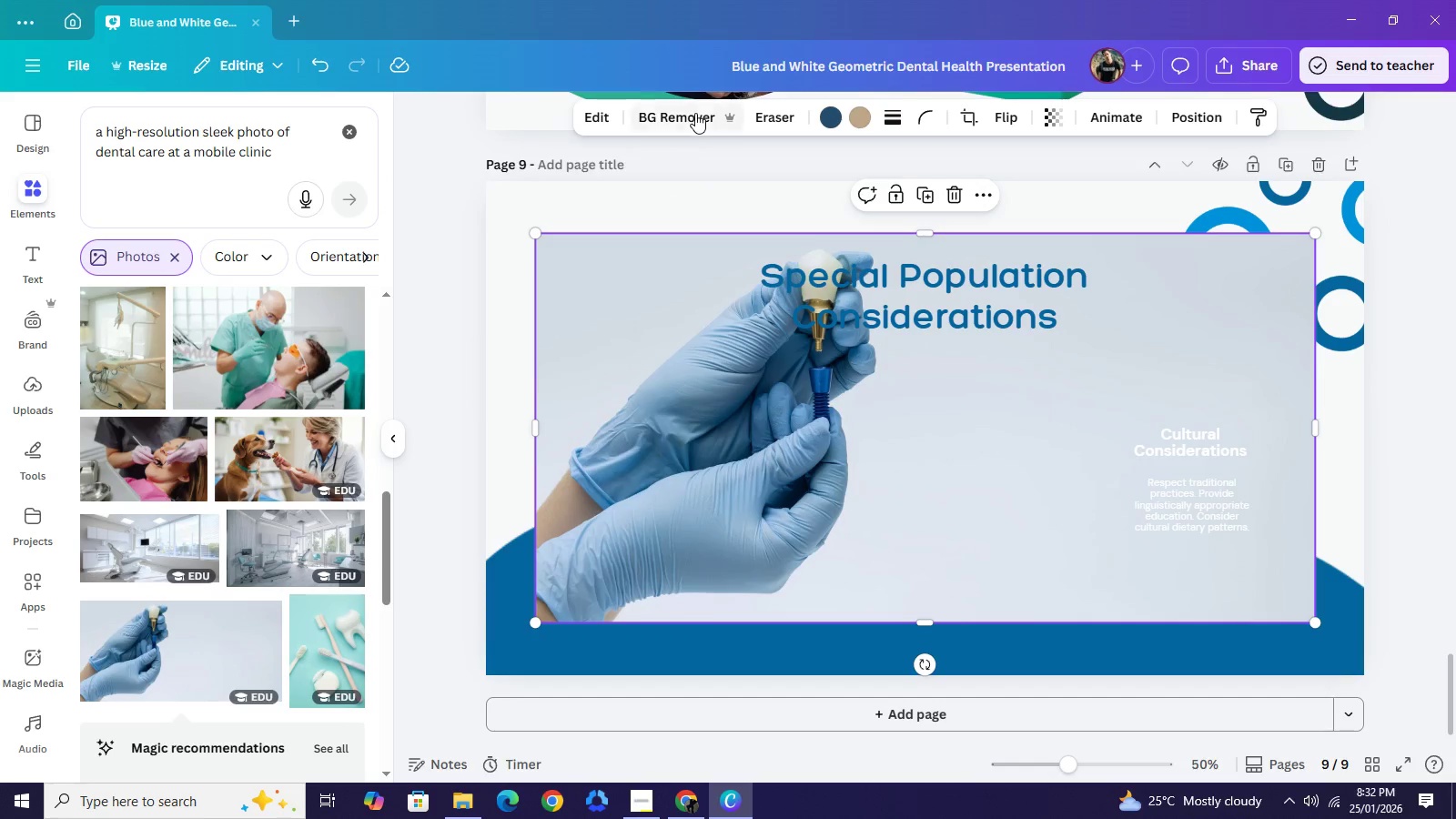 
left_click([695, 113])
 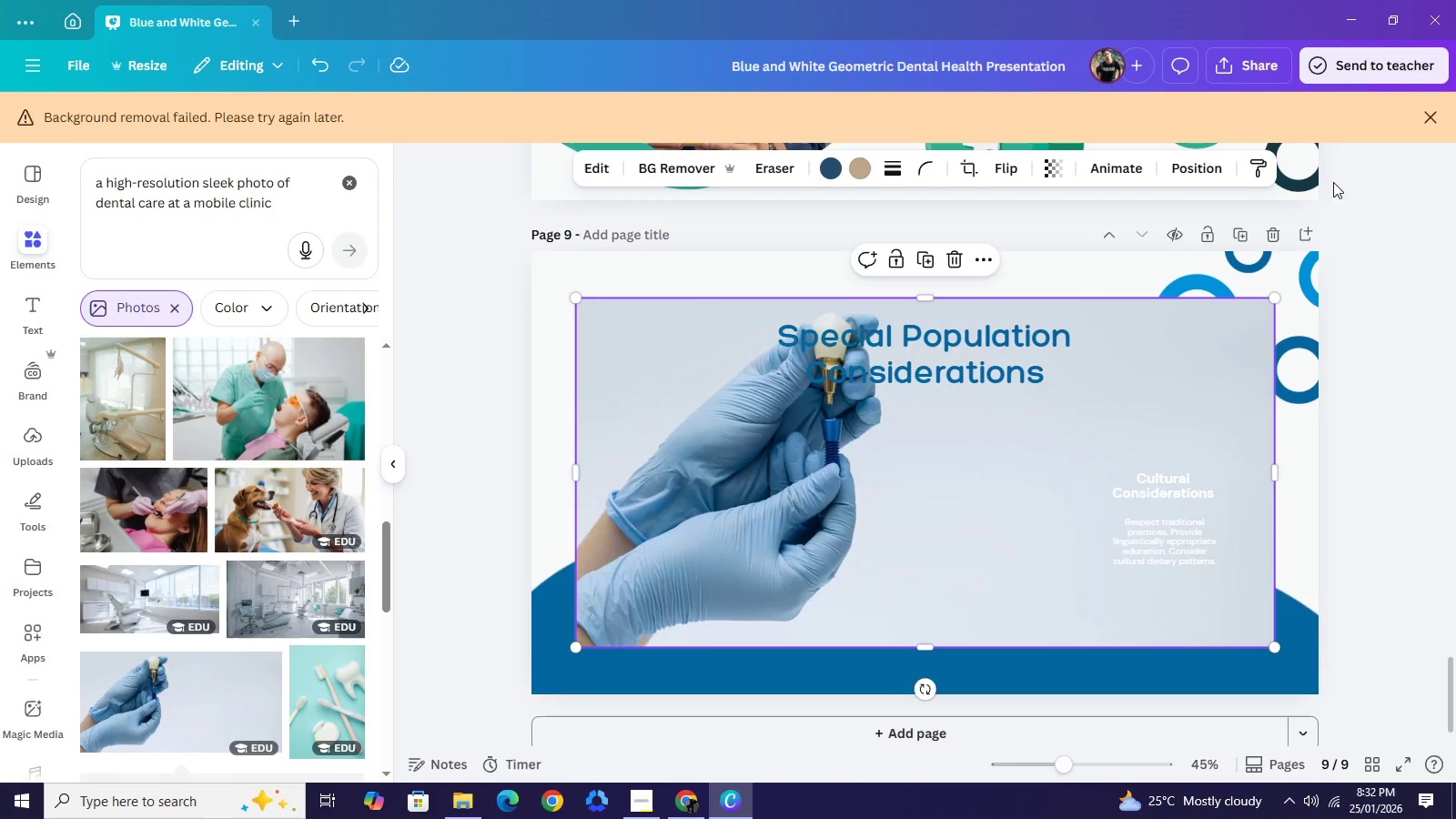 
wait(5.22)
 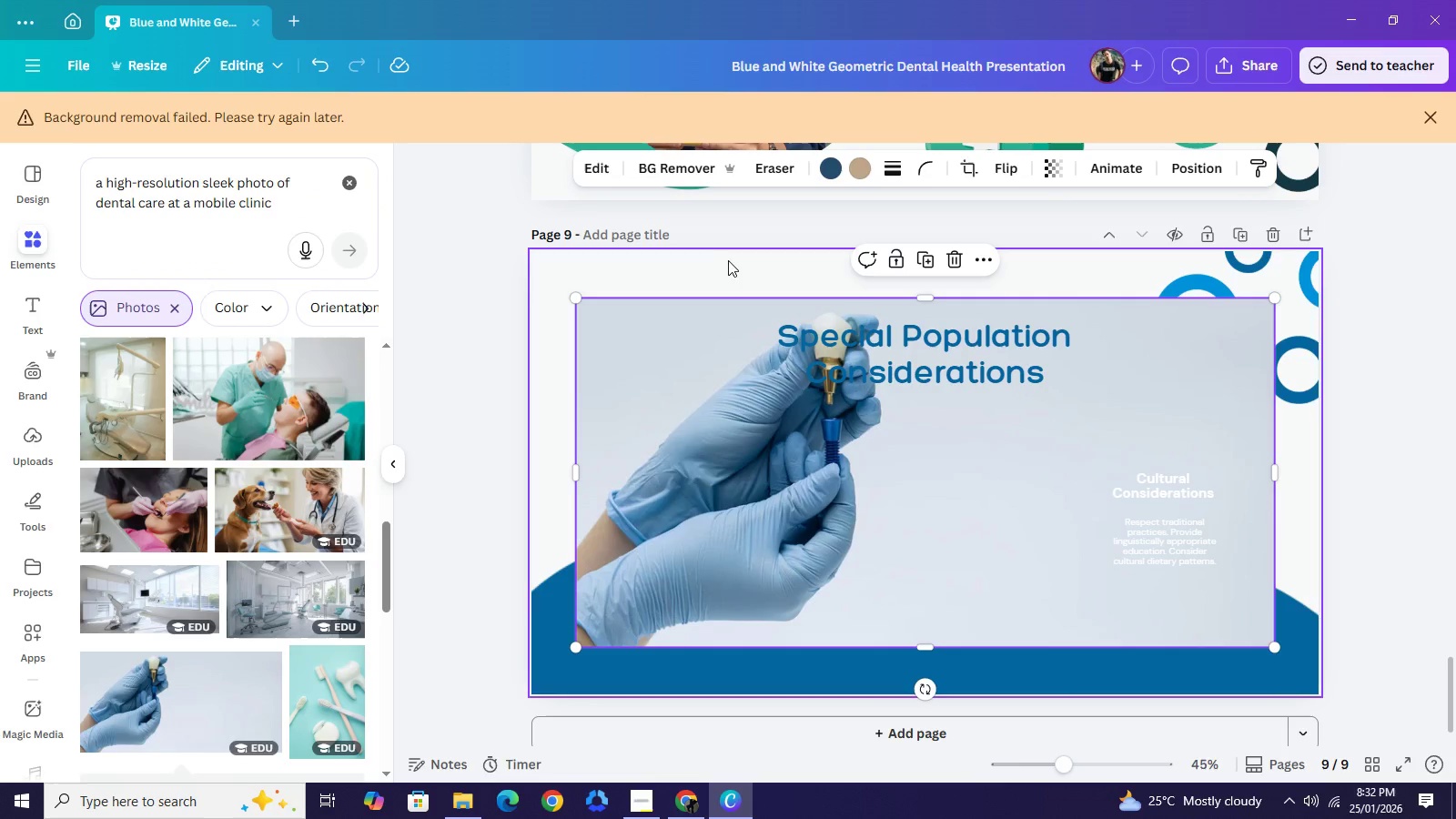 
left_click([1426, 115])
 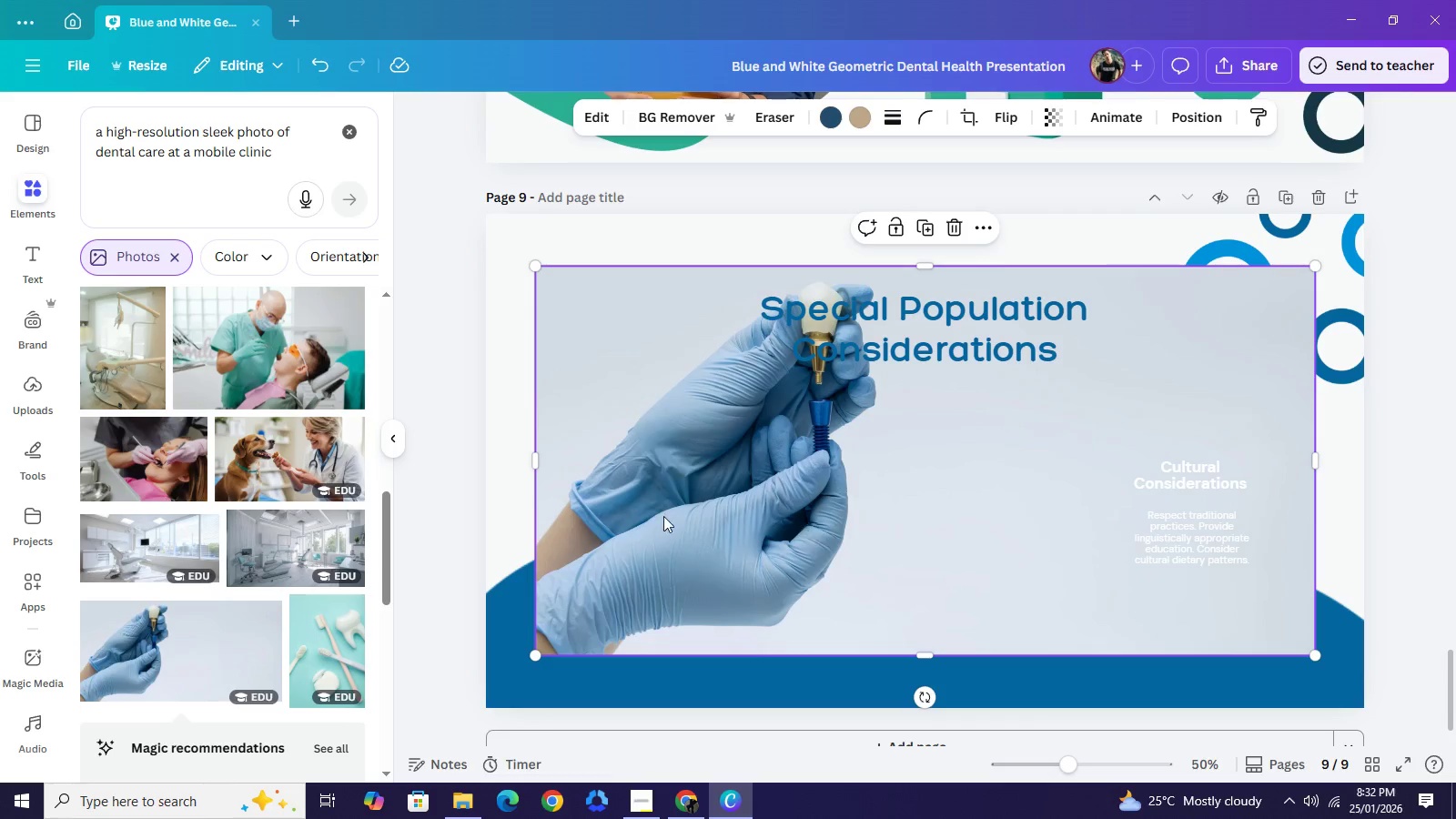 
scroll: coordinate [284, 607], scroll_direction: down, amount: 2.0
 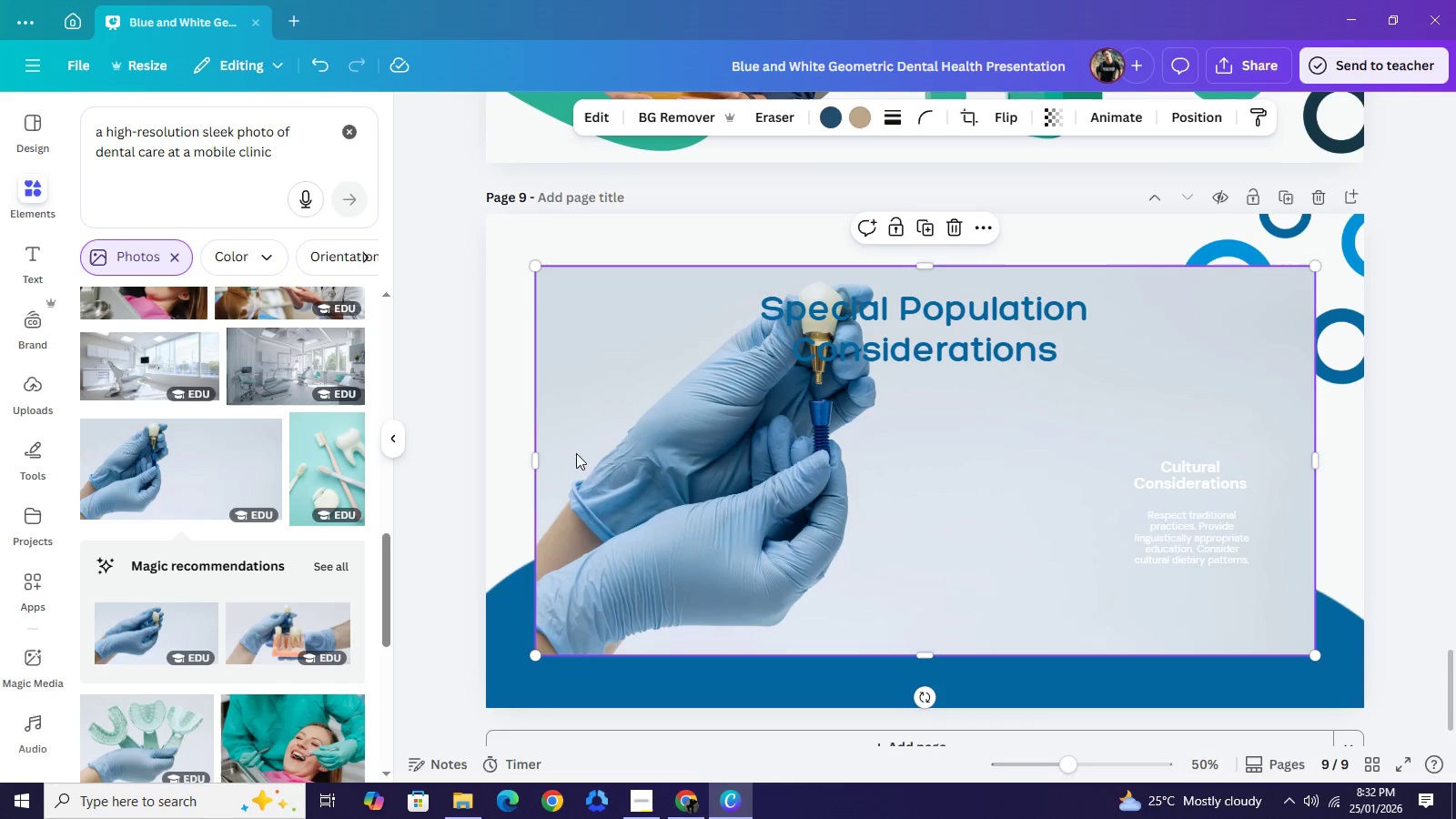 
right_click([642, 408])
 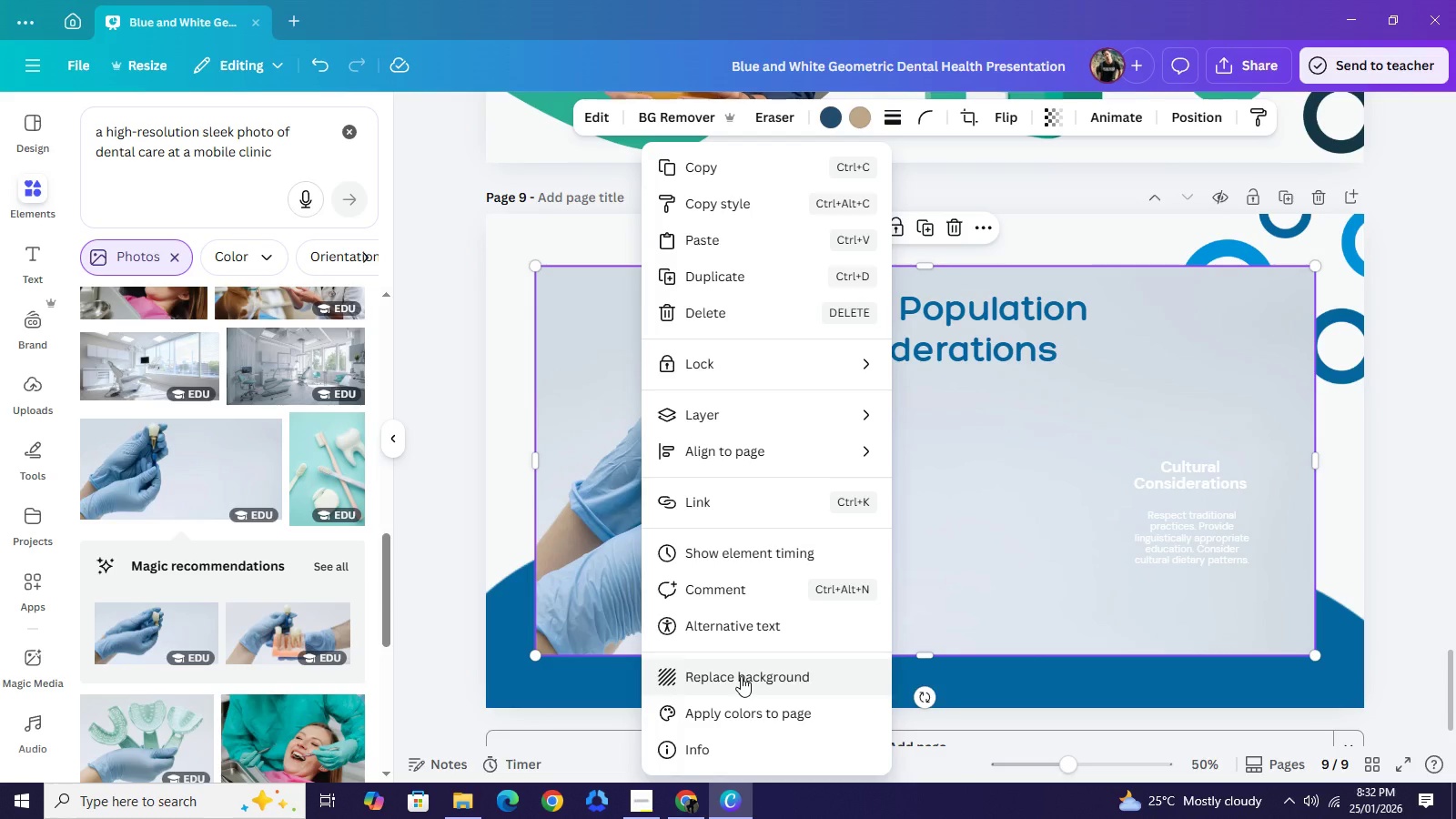 
left_click([741, 676])
 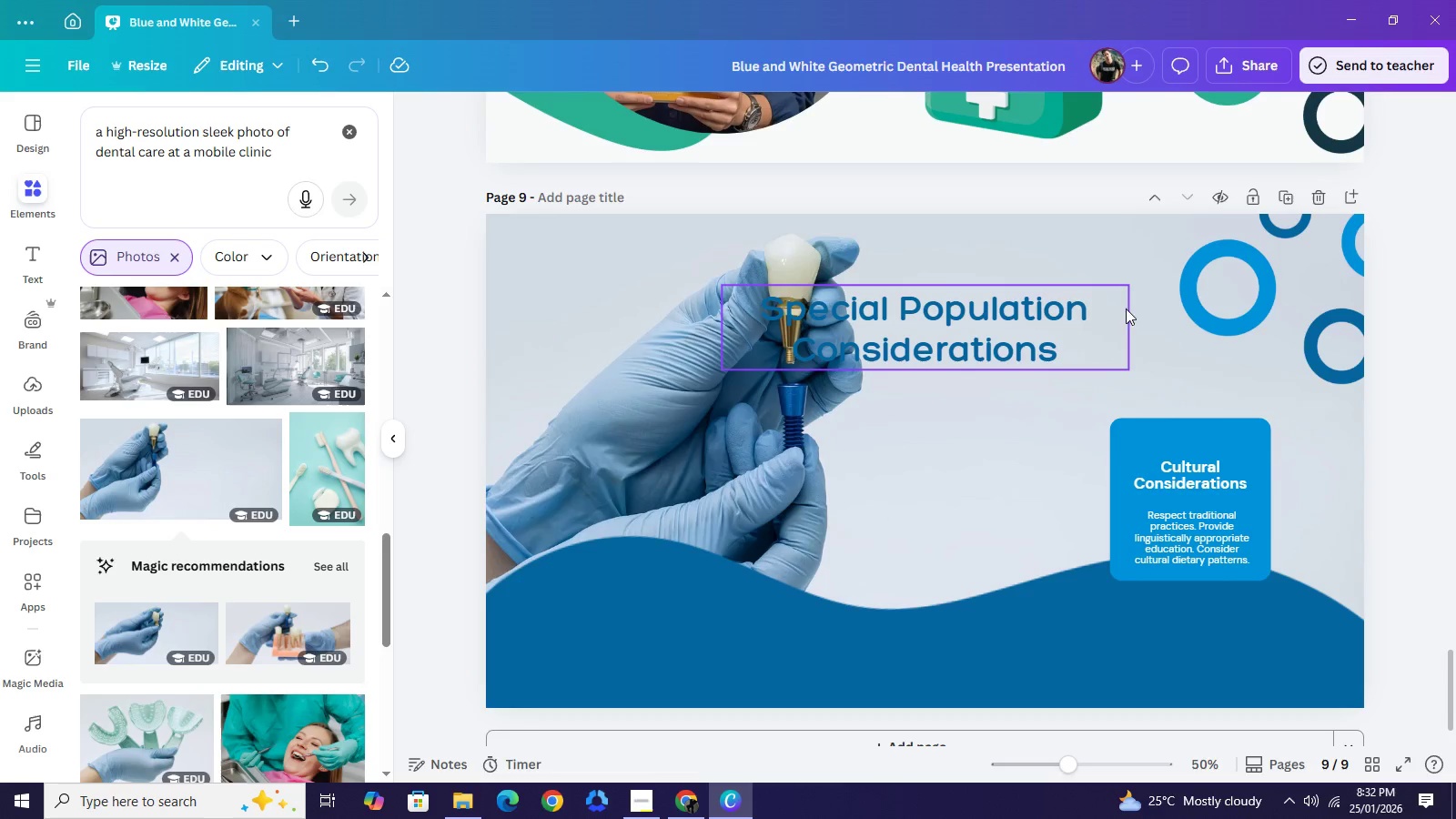 
left_click_drag(start_coordinate=[956, 313], to_coordinate=[1108, 278])
 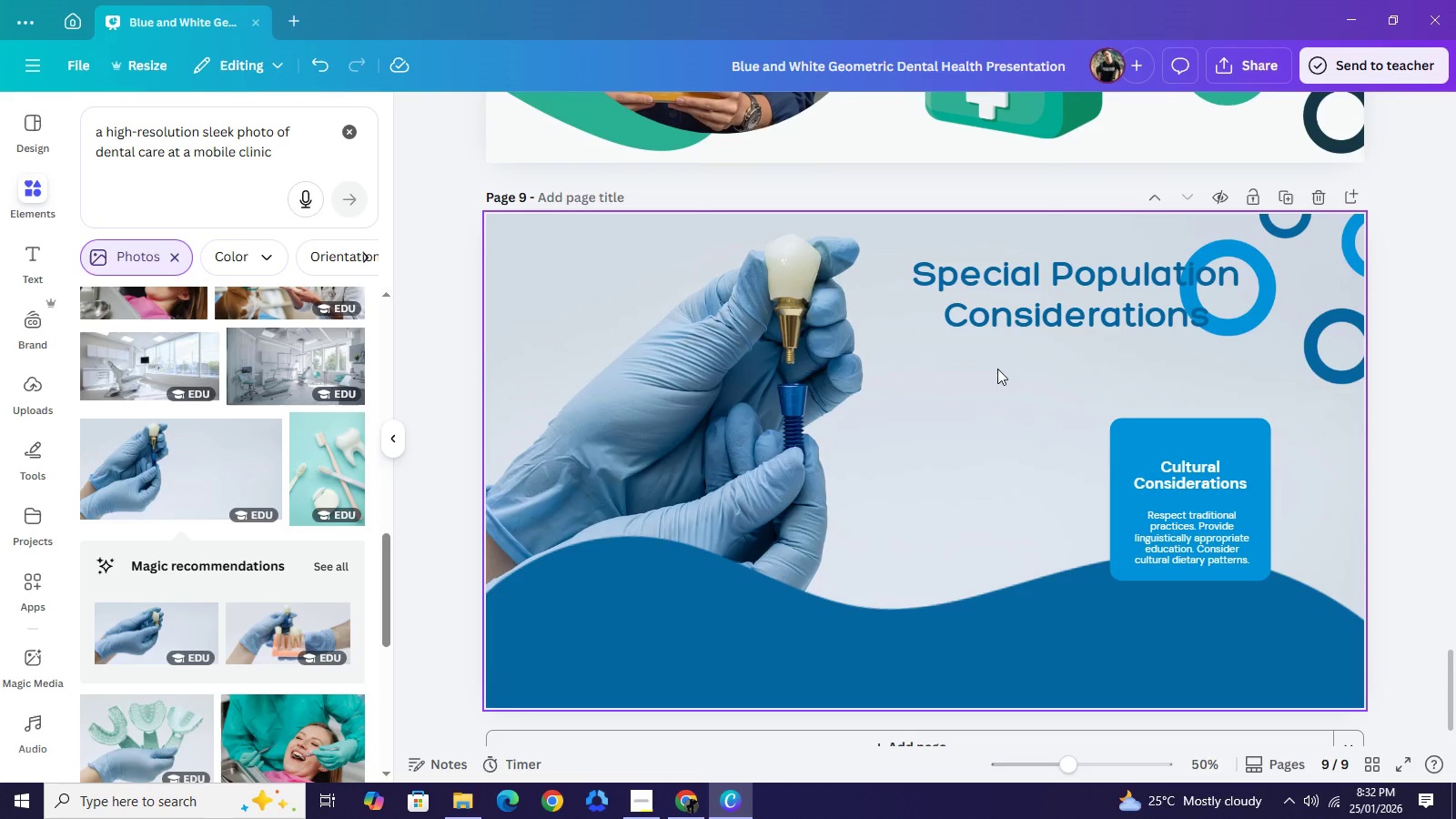 
double_click([1036, 316])
 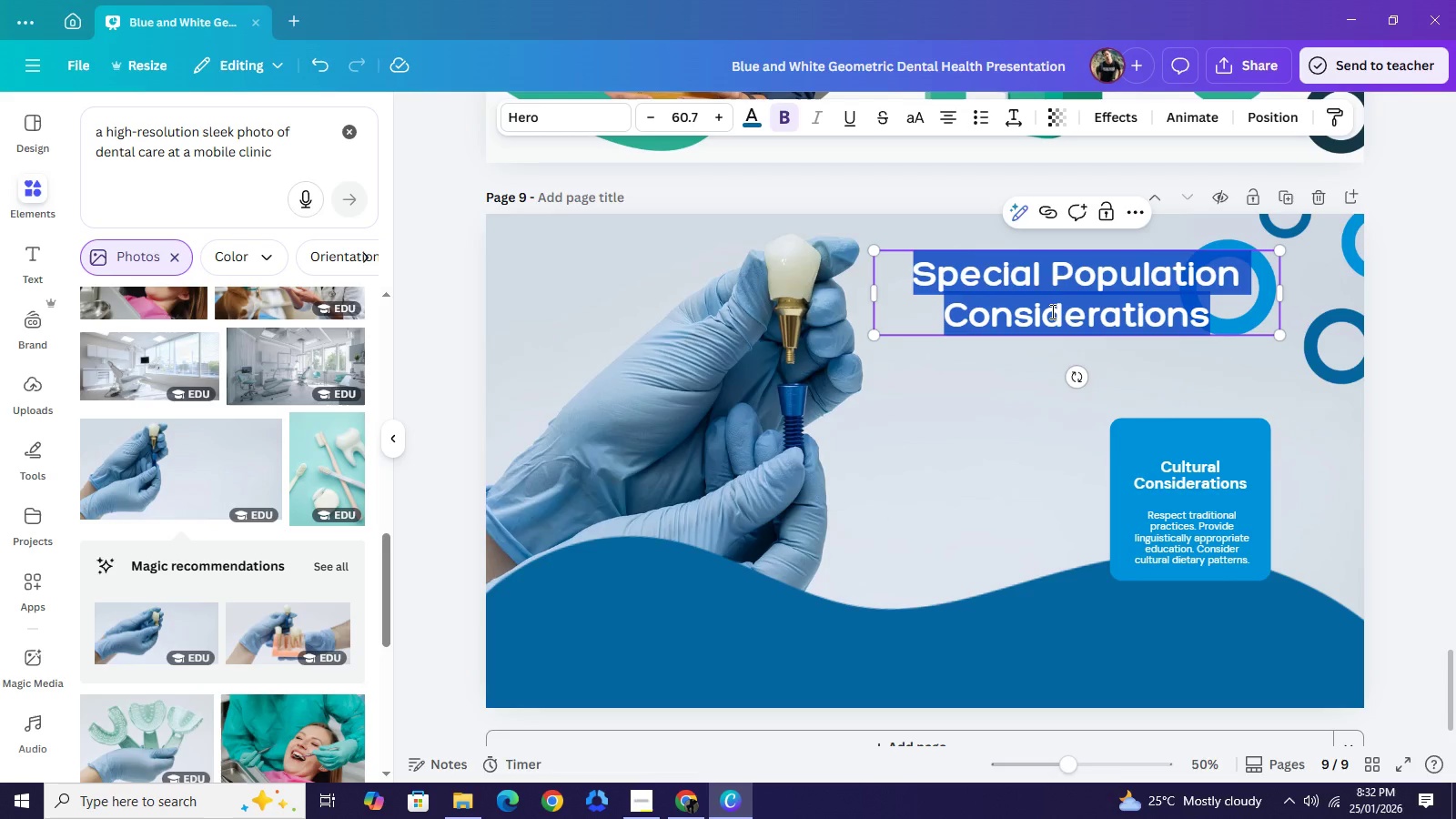 
wait(7.95)
 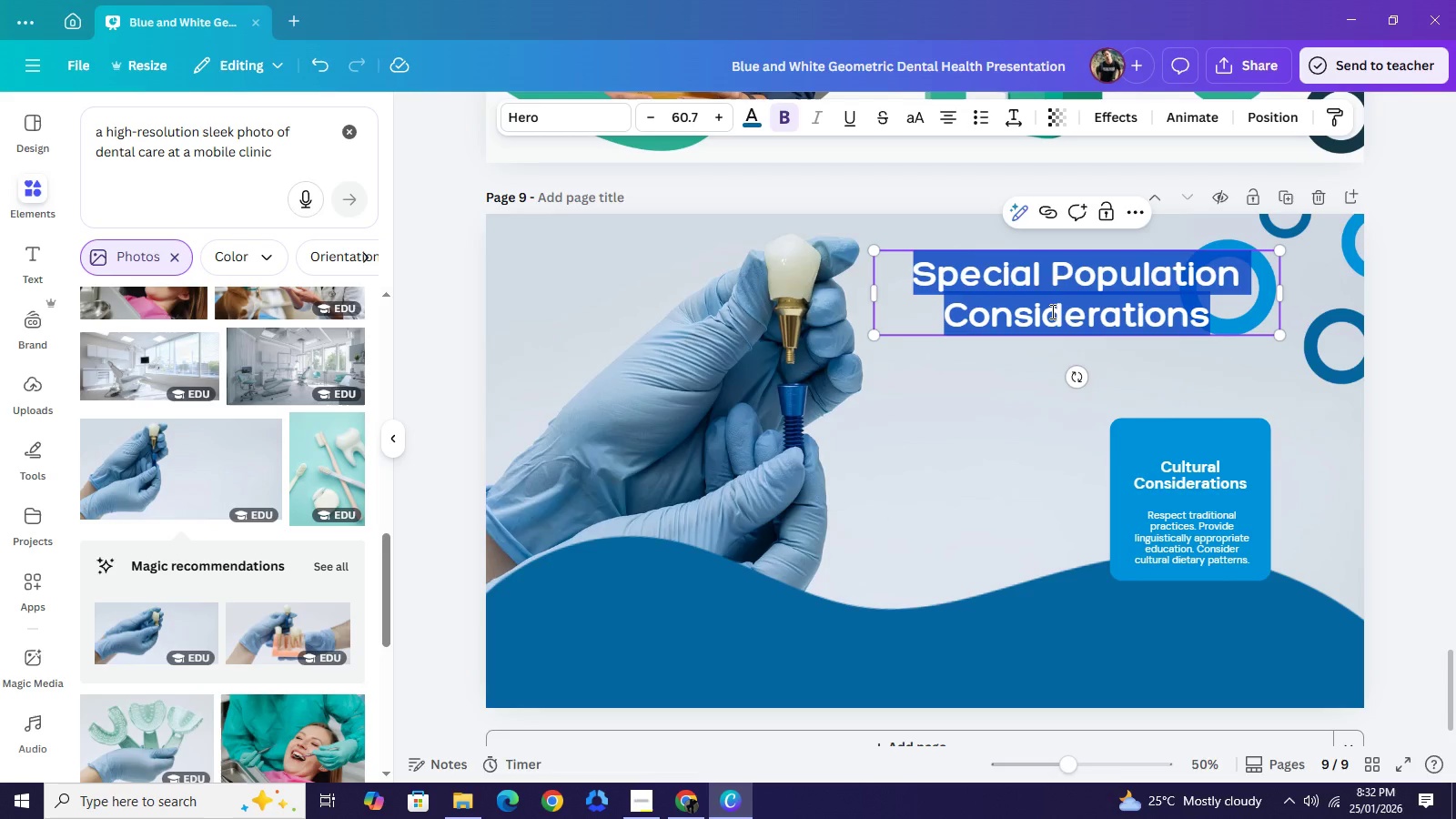 
type(REDY TO DRIVE WELLNESS)
 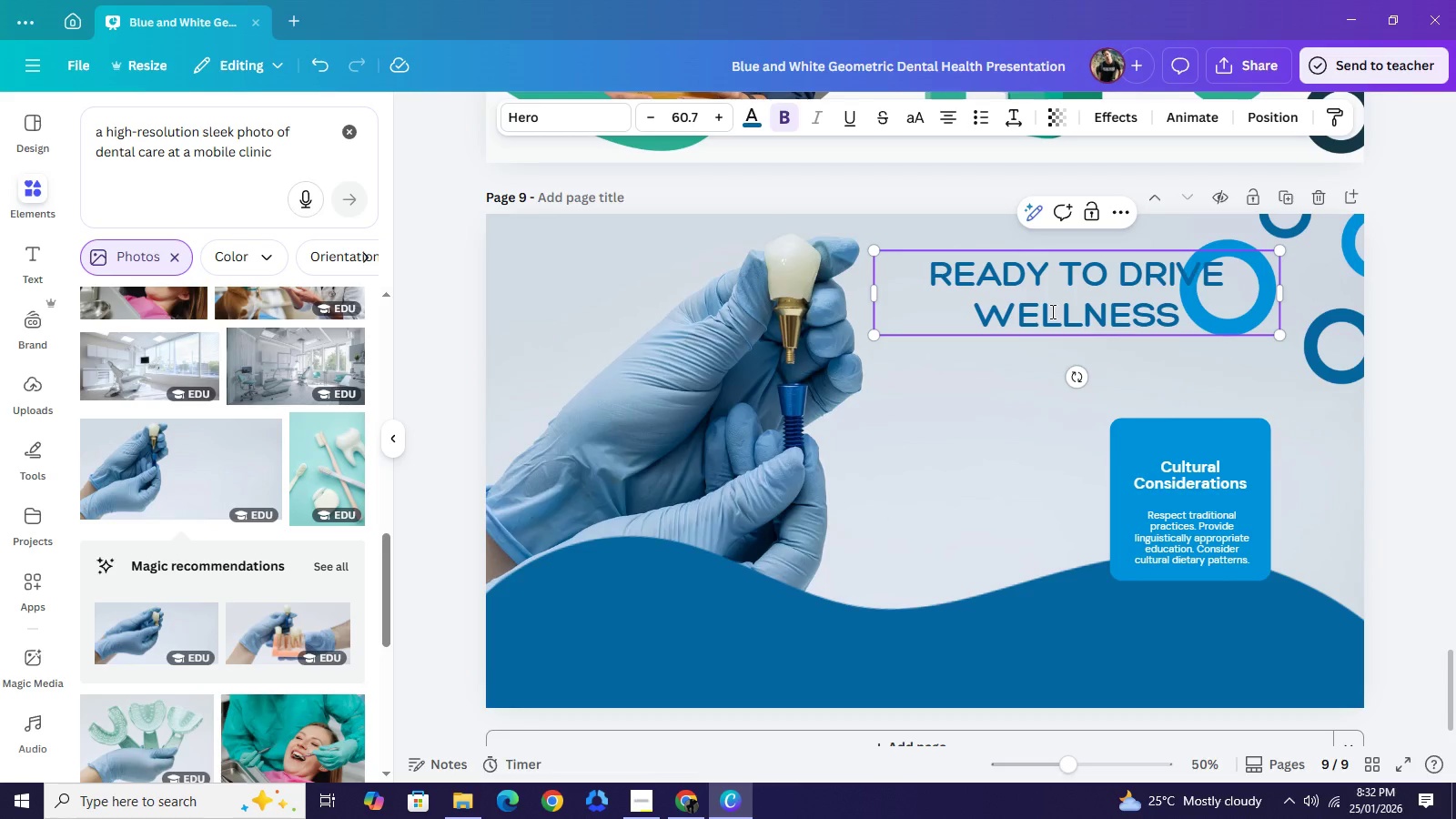 
hold_key(key=A, duration=0.31)
 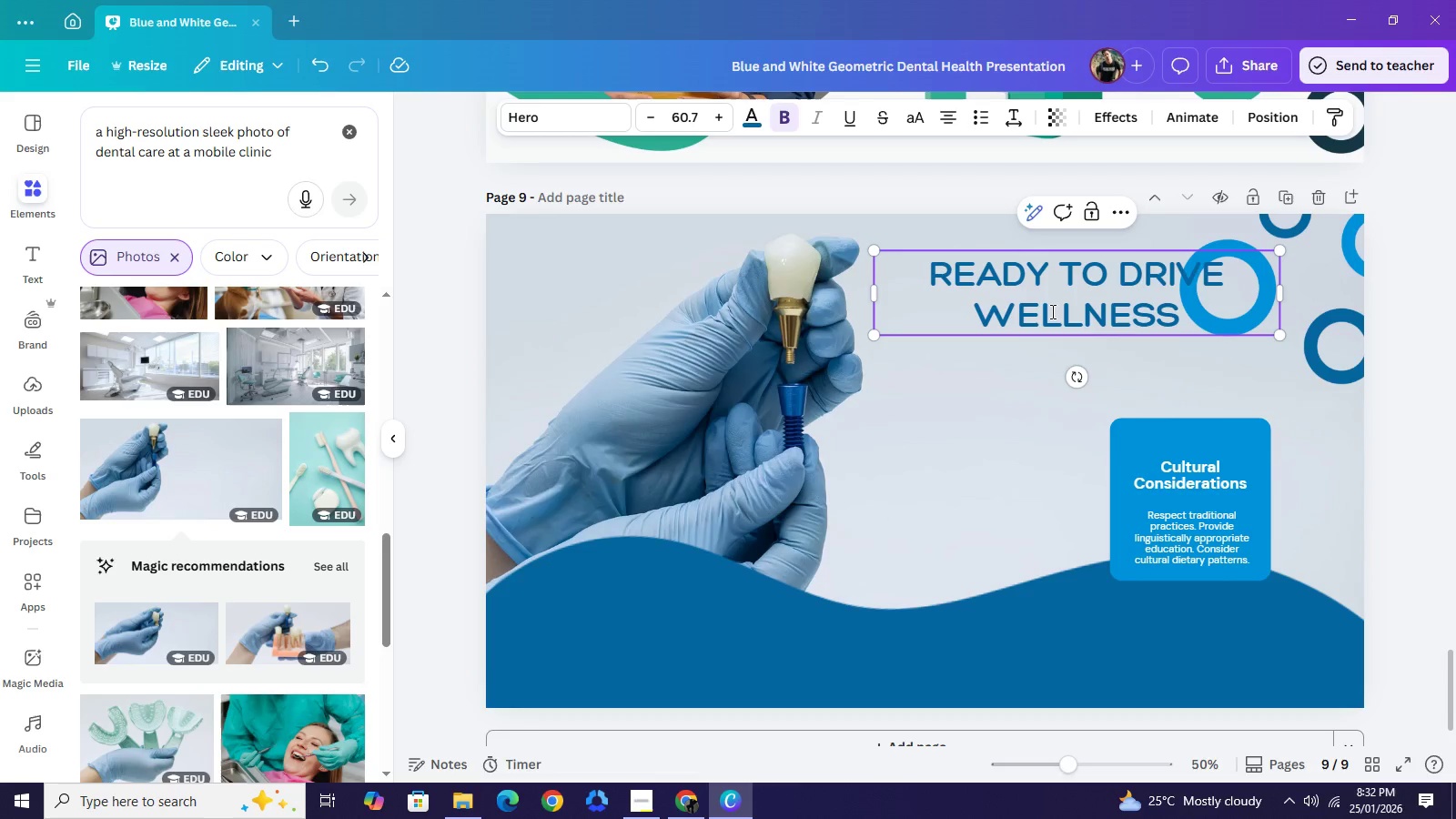 
wait(5.55)
 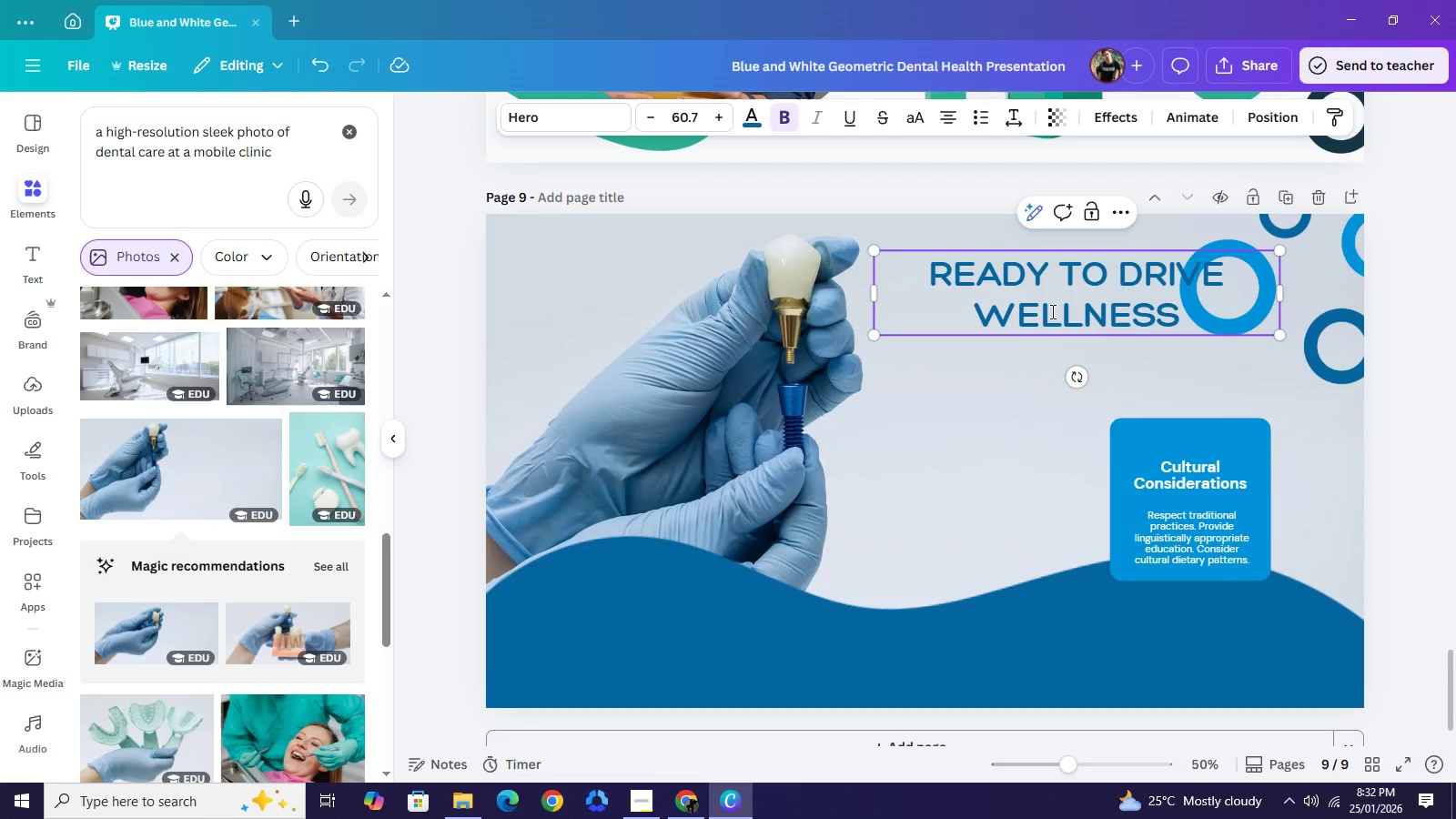 
type( FORAWRD)
key(Backspace)
key(Backspace)
key(Backspace)
key(Backspace)
type(WARD?)
 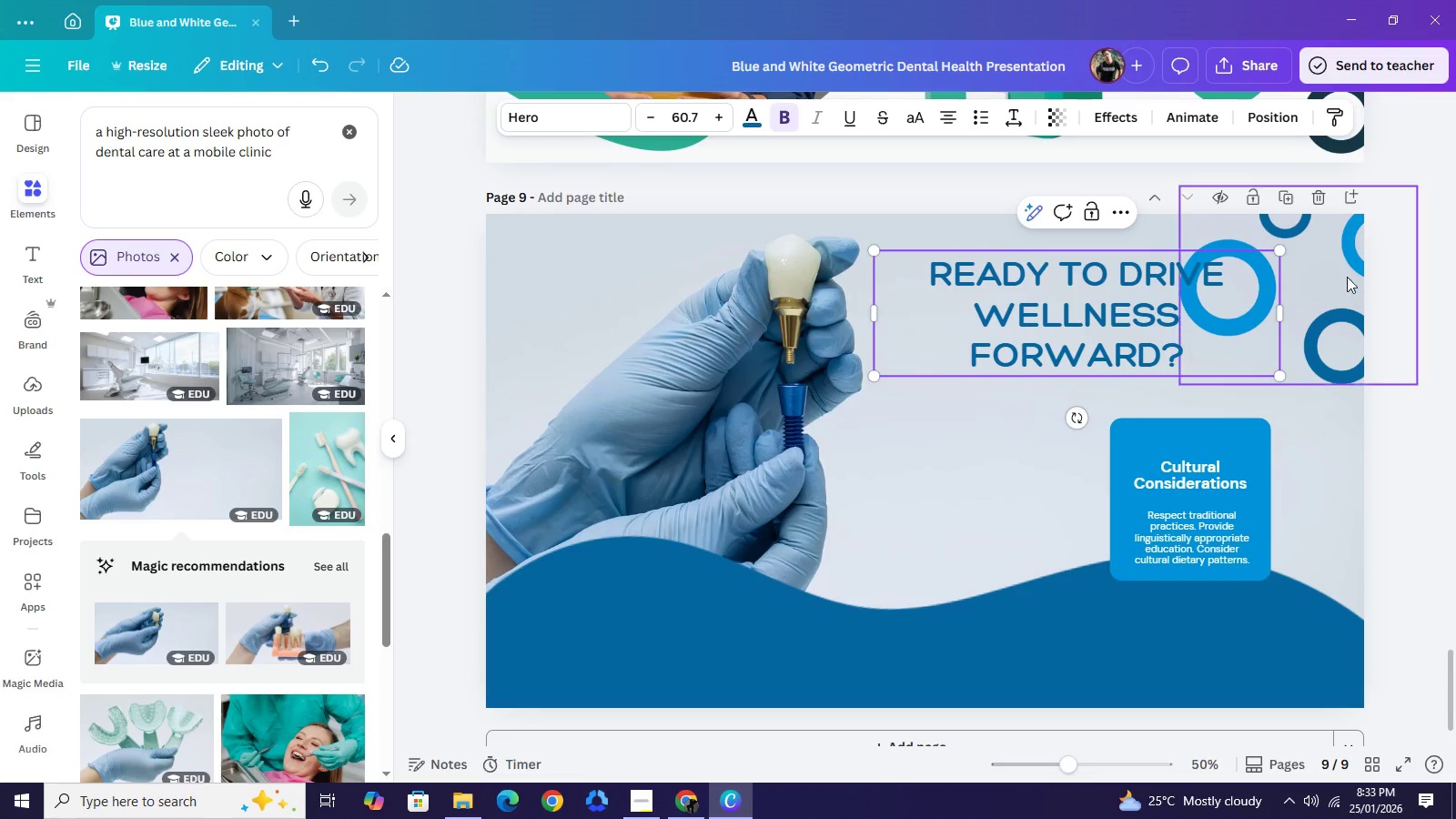 
left_click_drag(start_coordinate=[1346, 277], to_coordinate=[575, 268])
 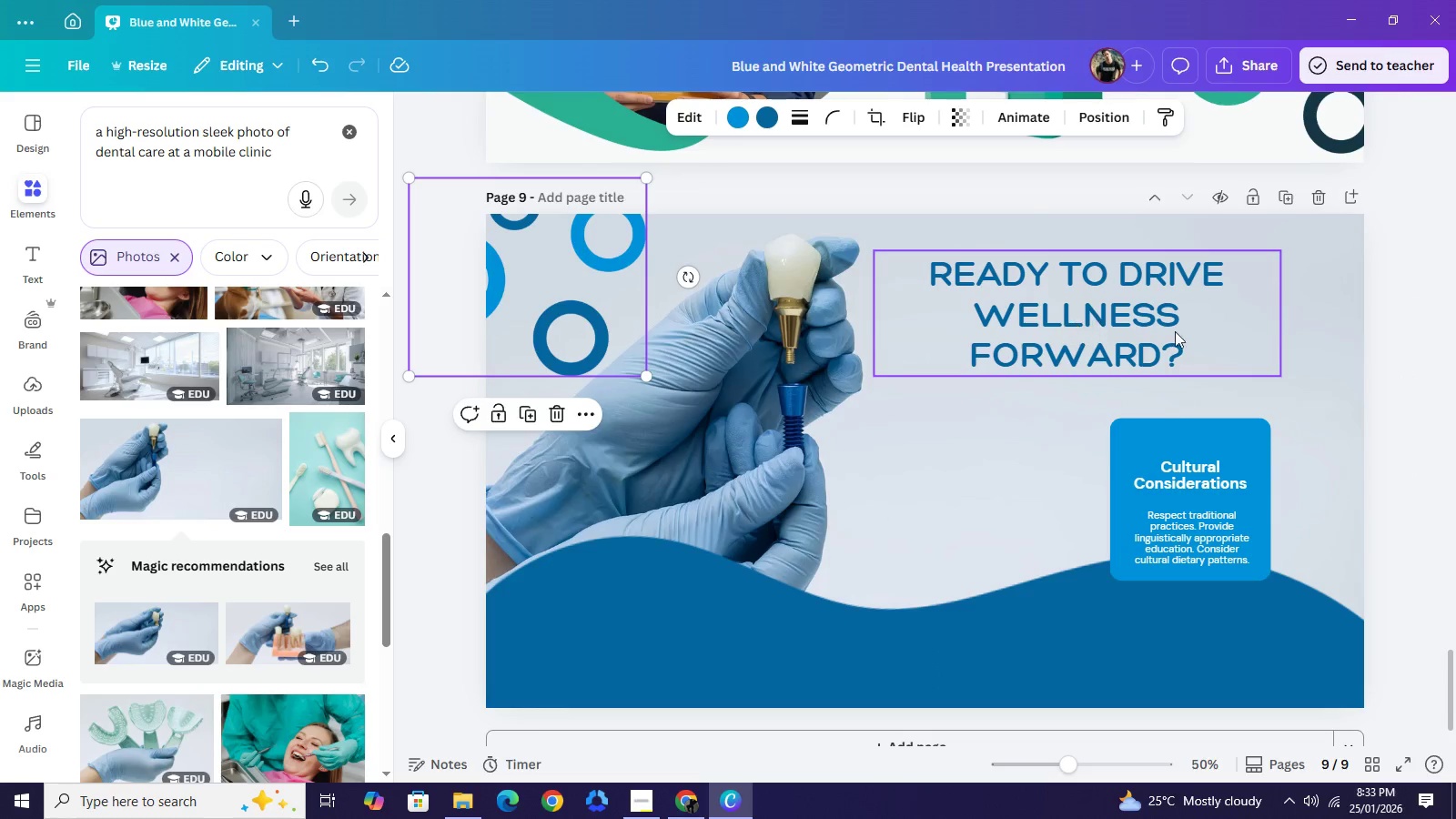 
left_click([1075, 322])
 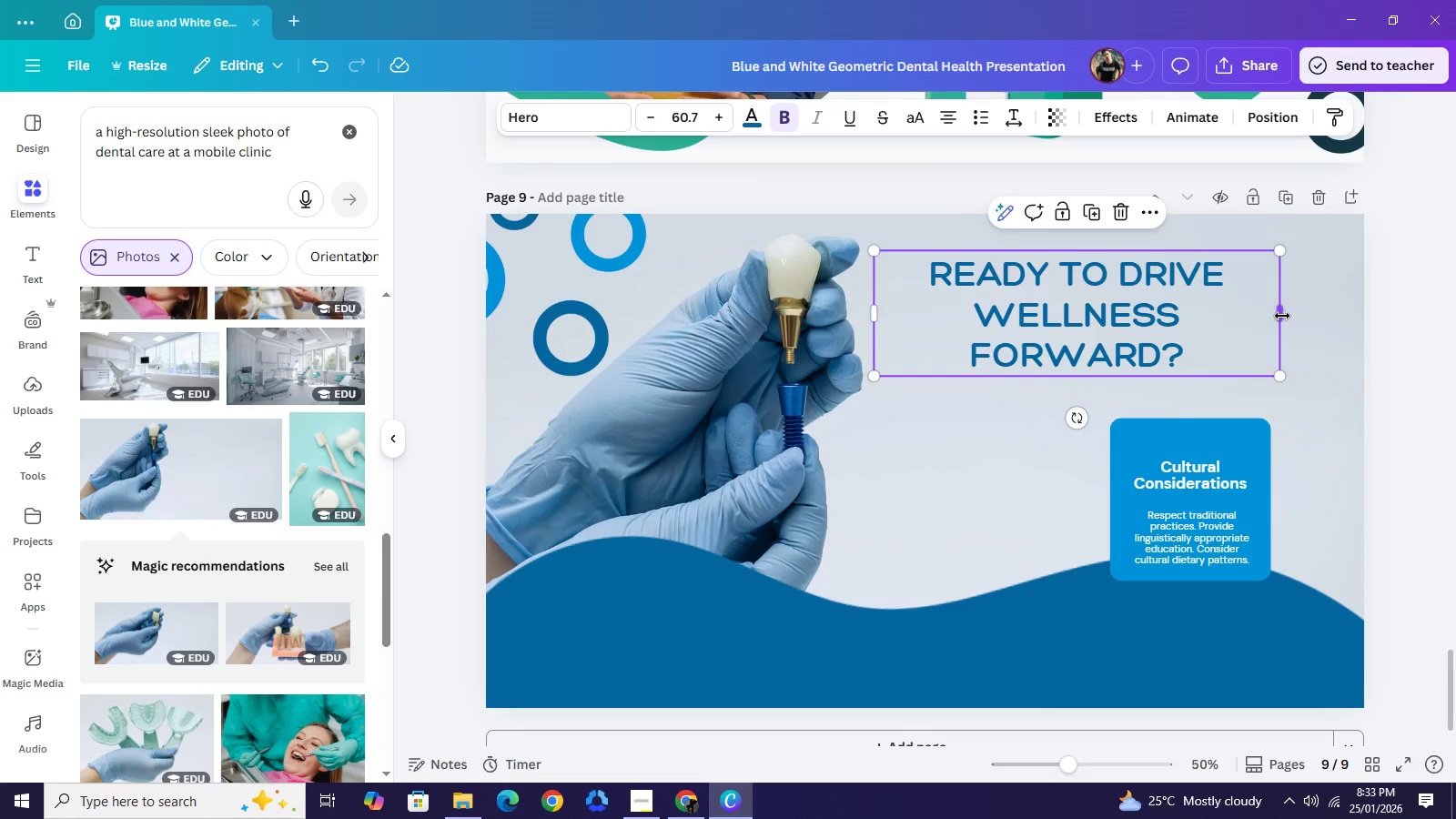 
left_click_drag(start_coordinate=[1280, 316], to_coordinate=[1340, 304])
 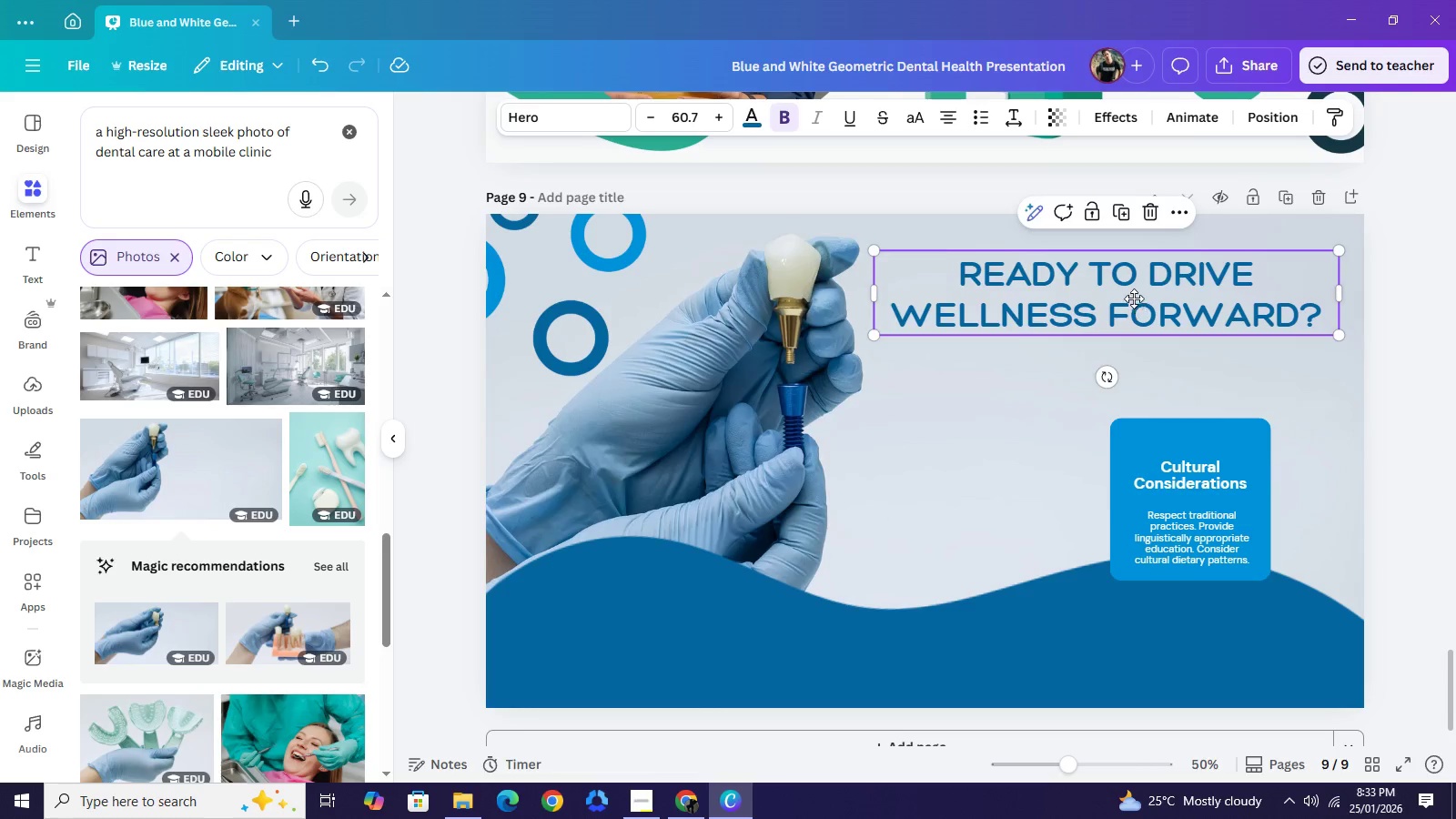 
left_click_drag(start_coordinate=[1133, 310], to_coordinate=[1134, 298])
 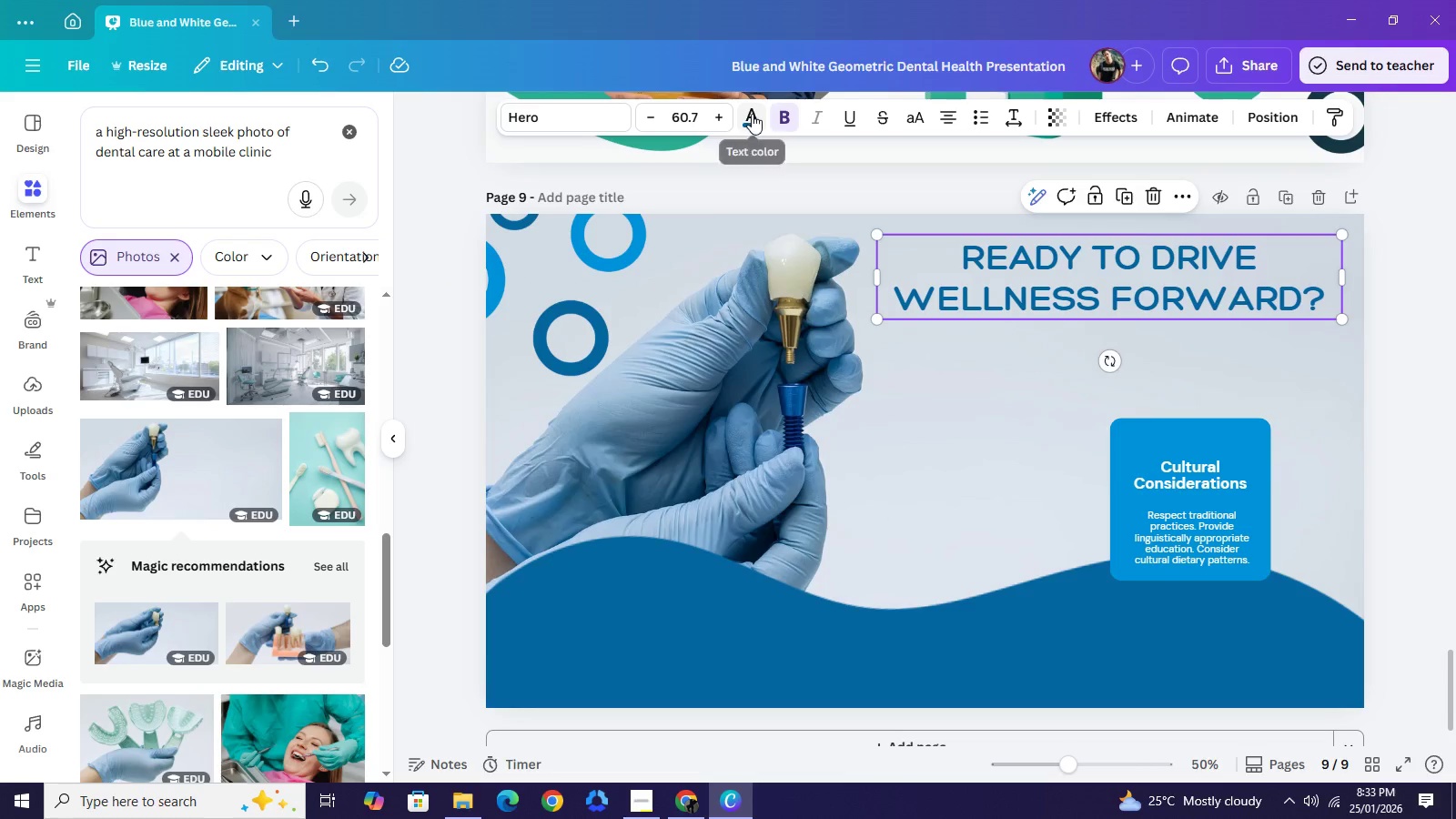 
left_click([752, 114])
 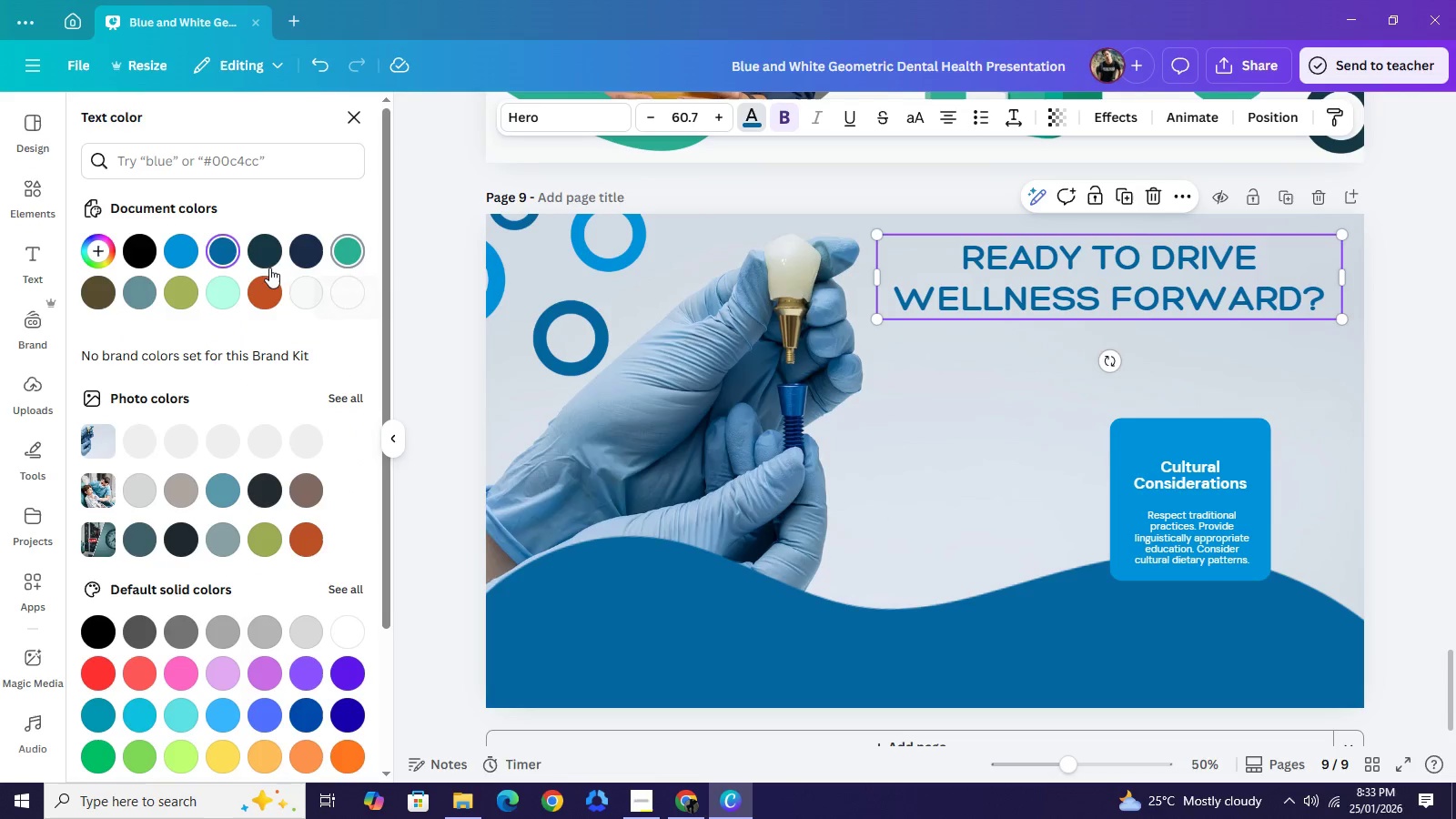 
left_click([276, 251])
 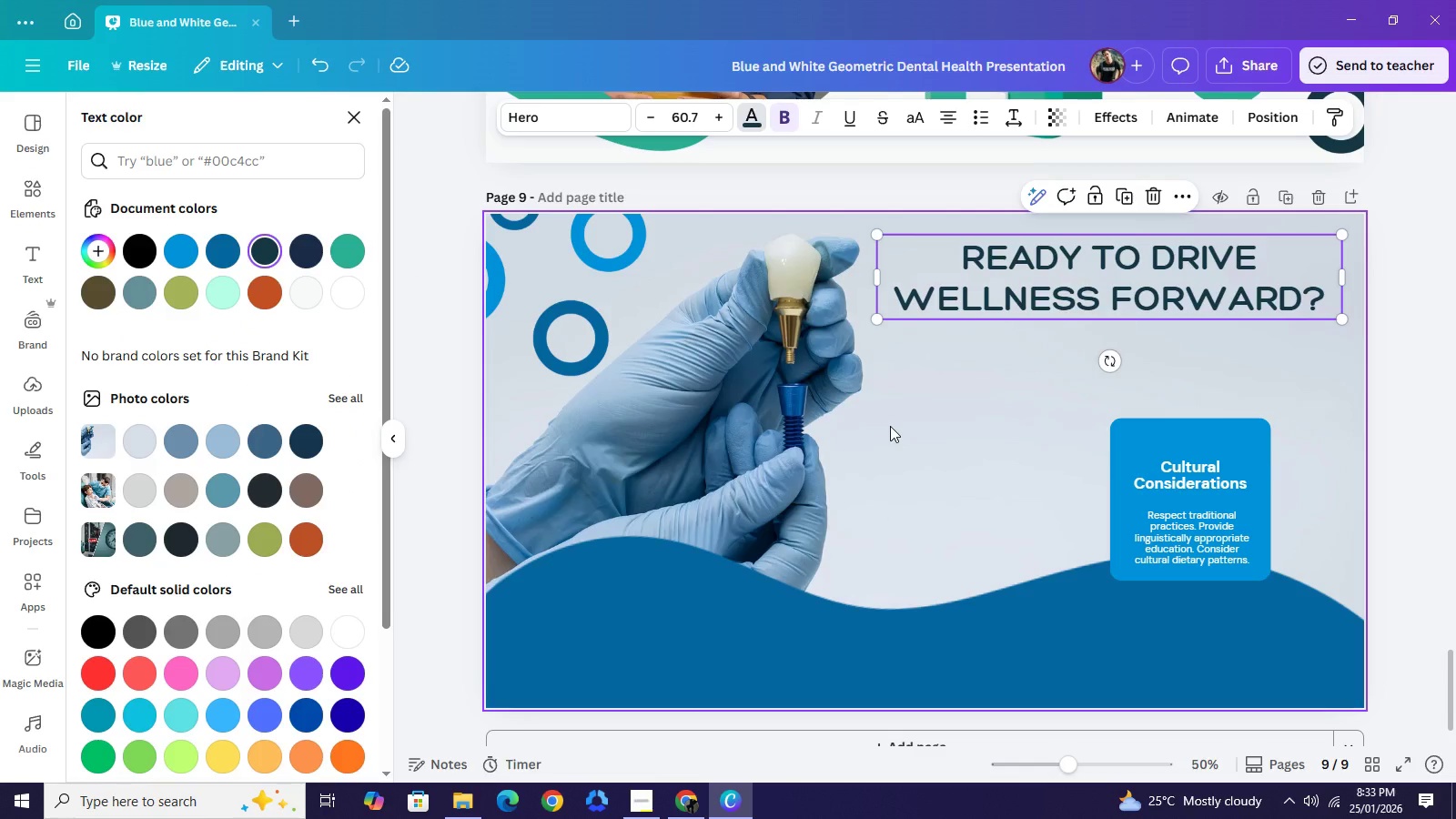 
left_click([890, 426])
 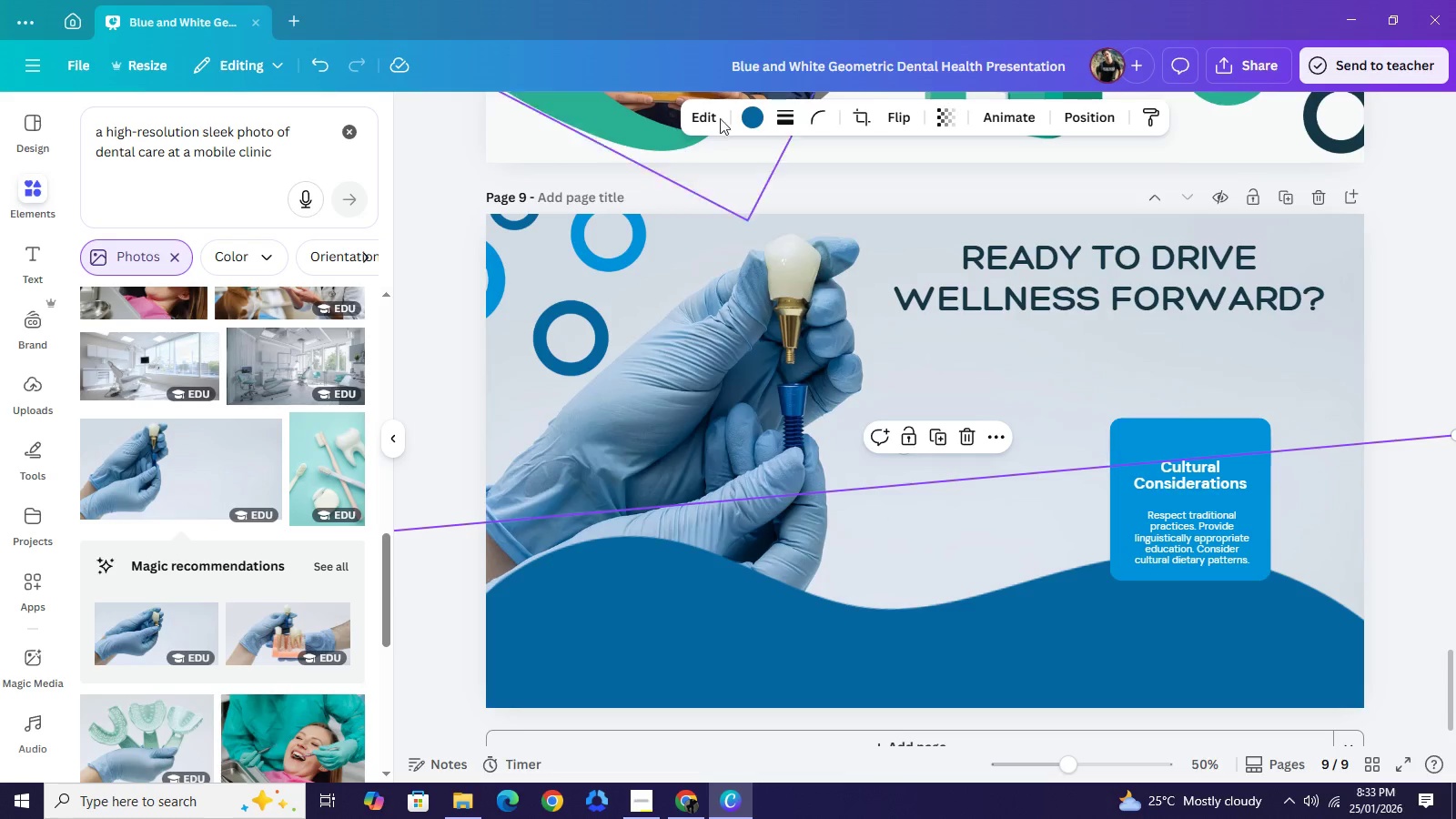 
left_click([752, 119])
 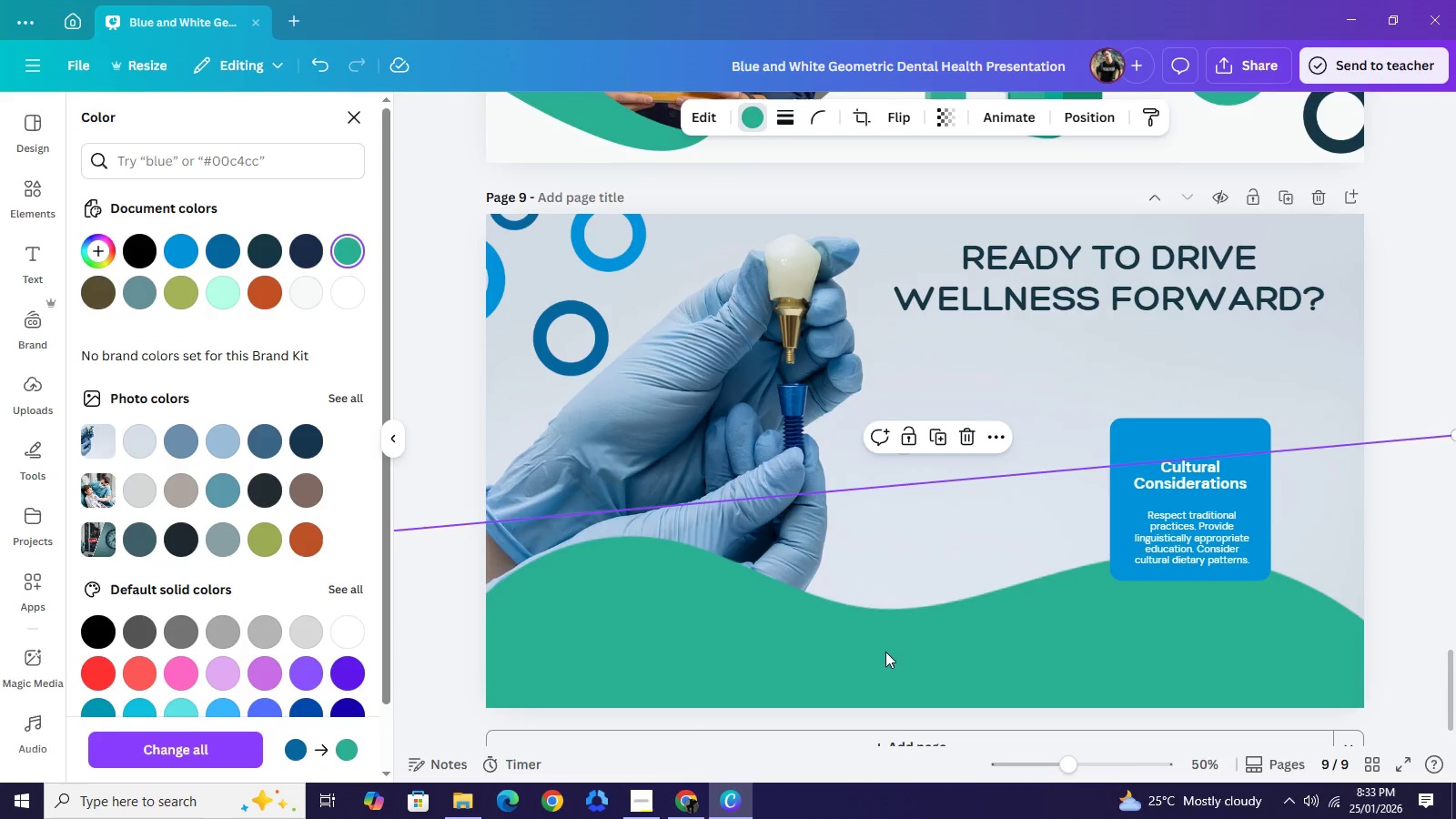 
left_click_drag(start_coordinate=[932, 667], to_coordinate=[933, 690])
 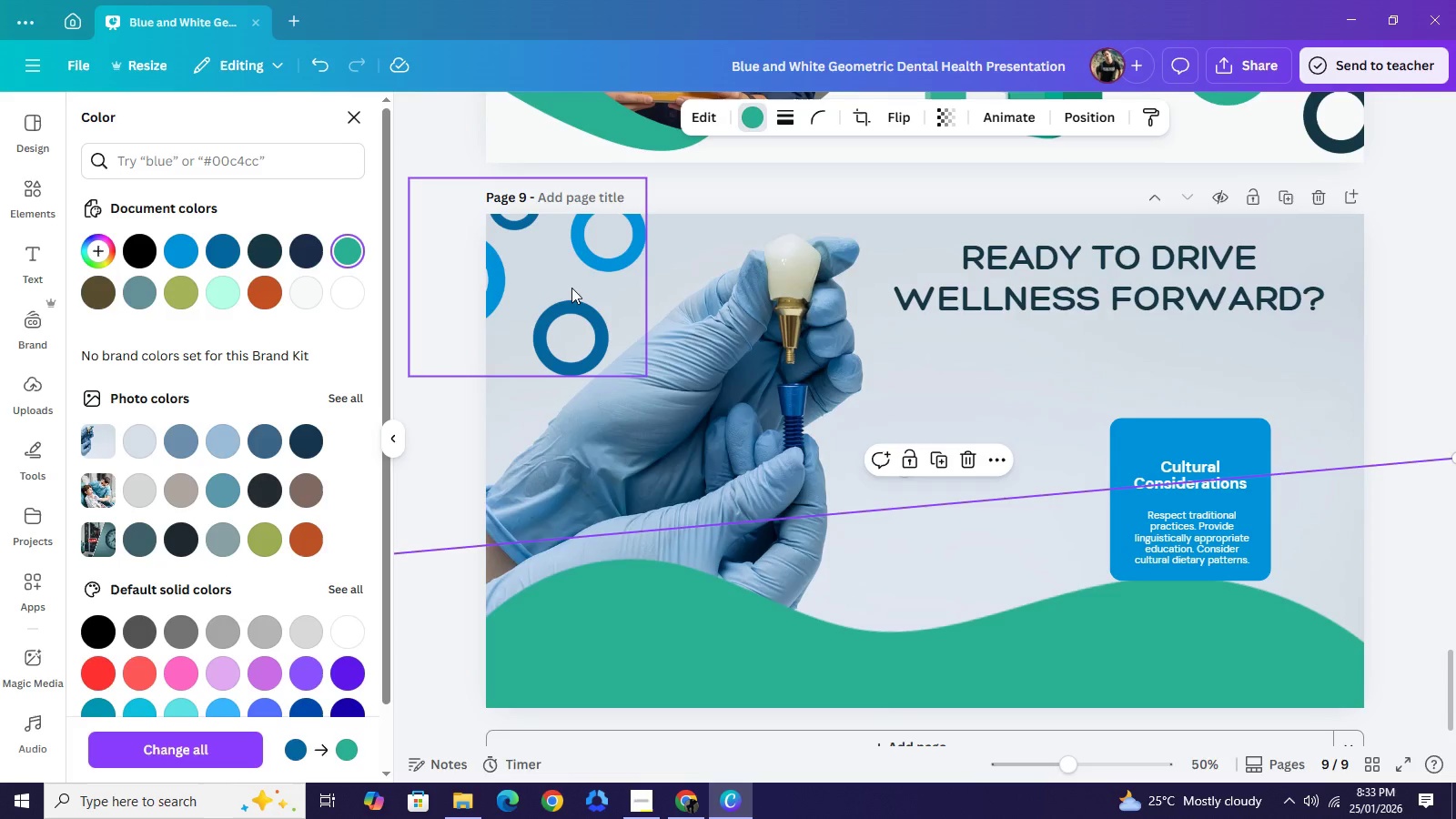 
left_click_drag(start_coordinate=[571, 288], to_coordinate=[582, 374])
 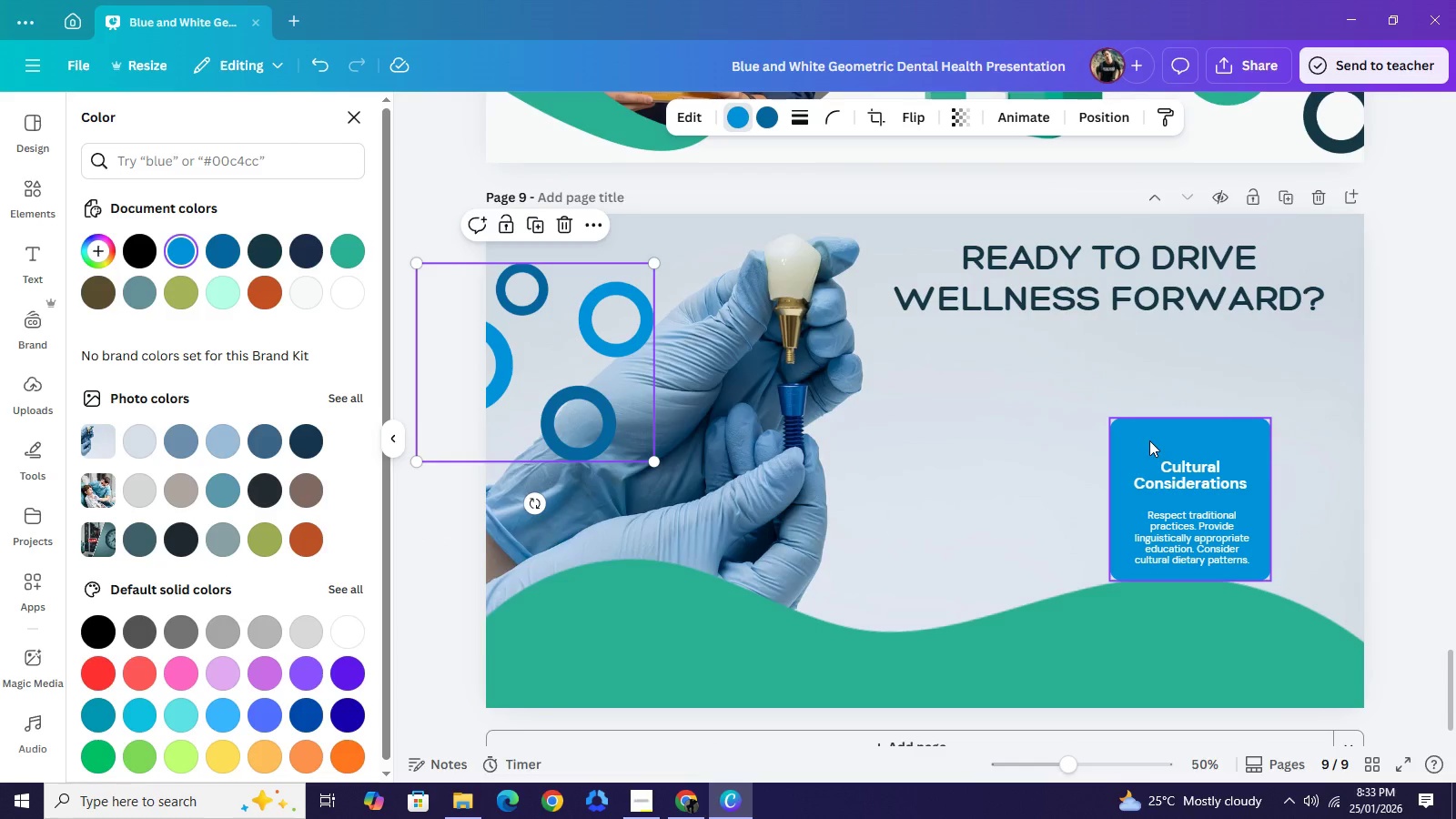 
left_click_drag(start_coordinate=[1149, 440], to_coordinate=[988, 393])
 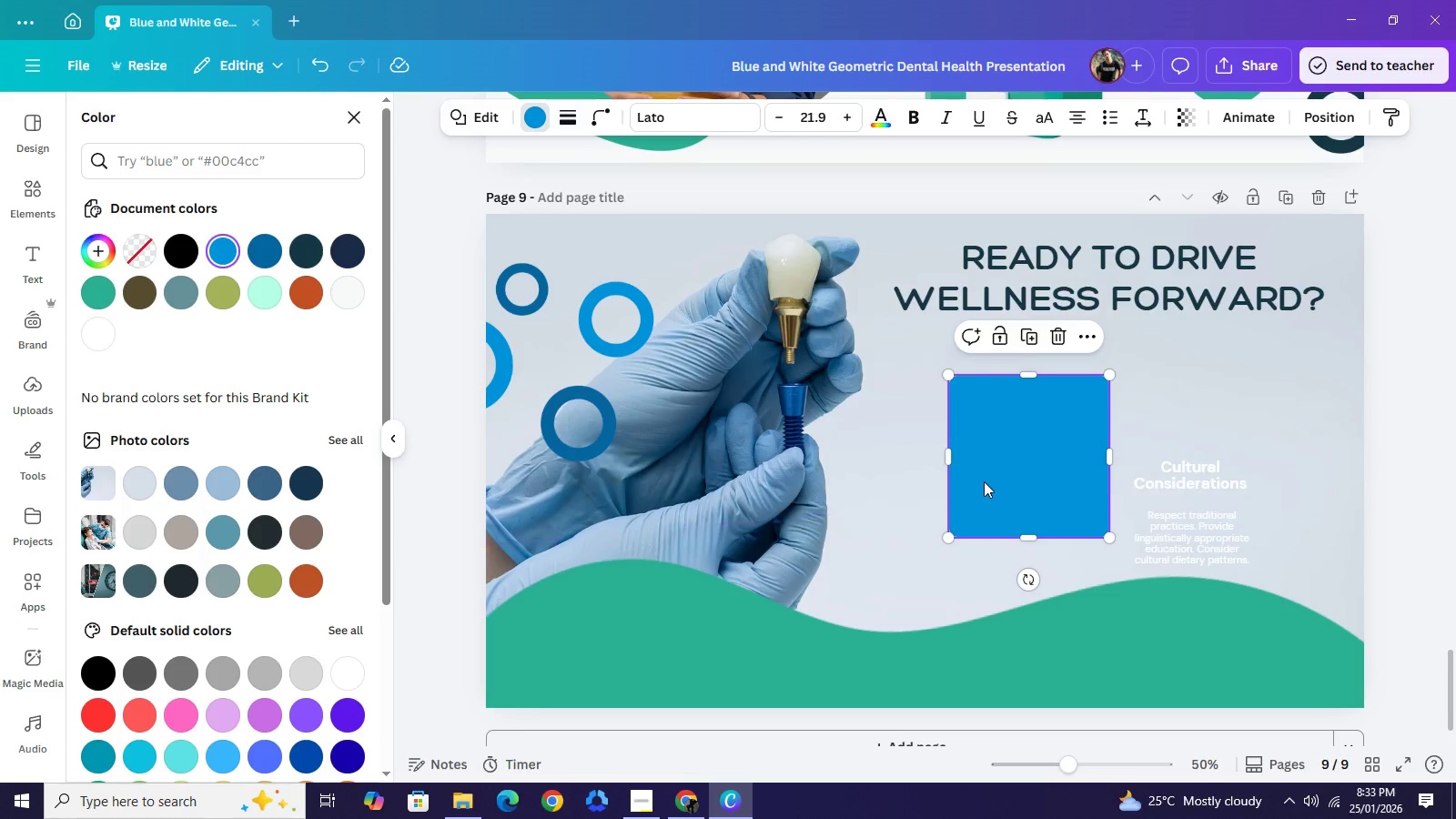 
wait(15.56)
 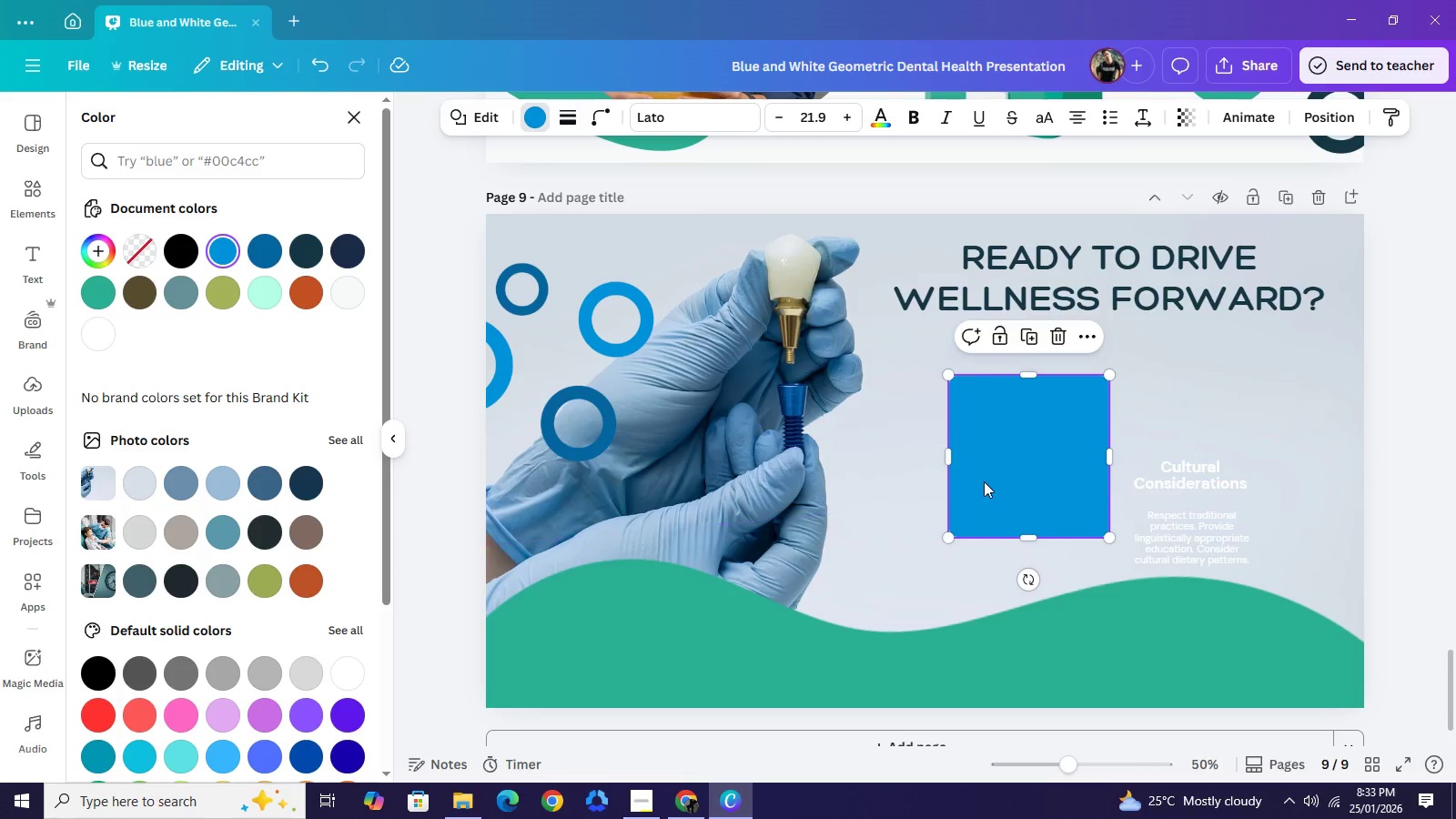 
left_click_drag(start_coordinate=[1170, 474], to_coordinate=[1031, 426])
 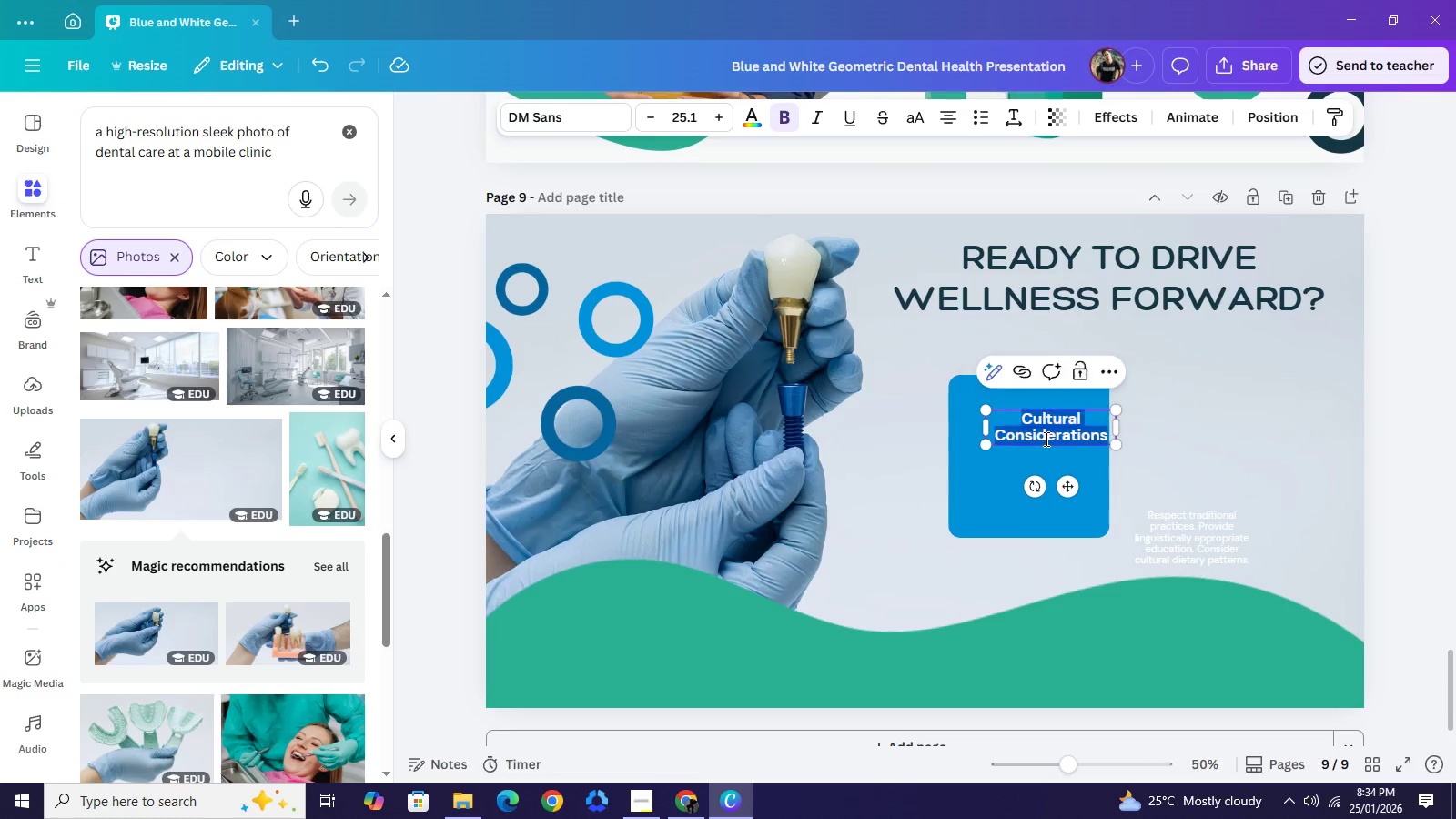 
double_click([1045, 438])
 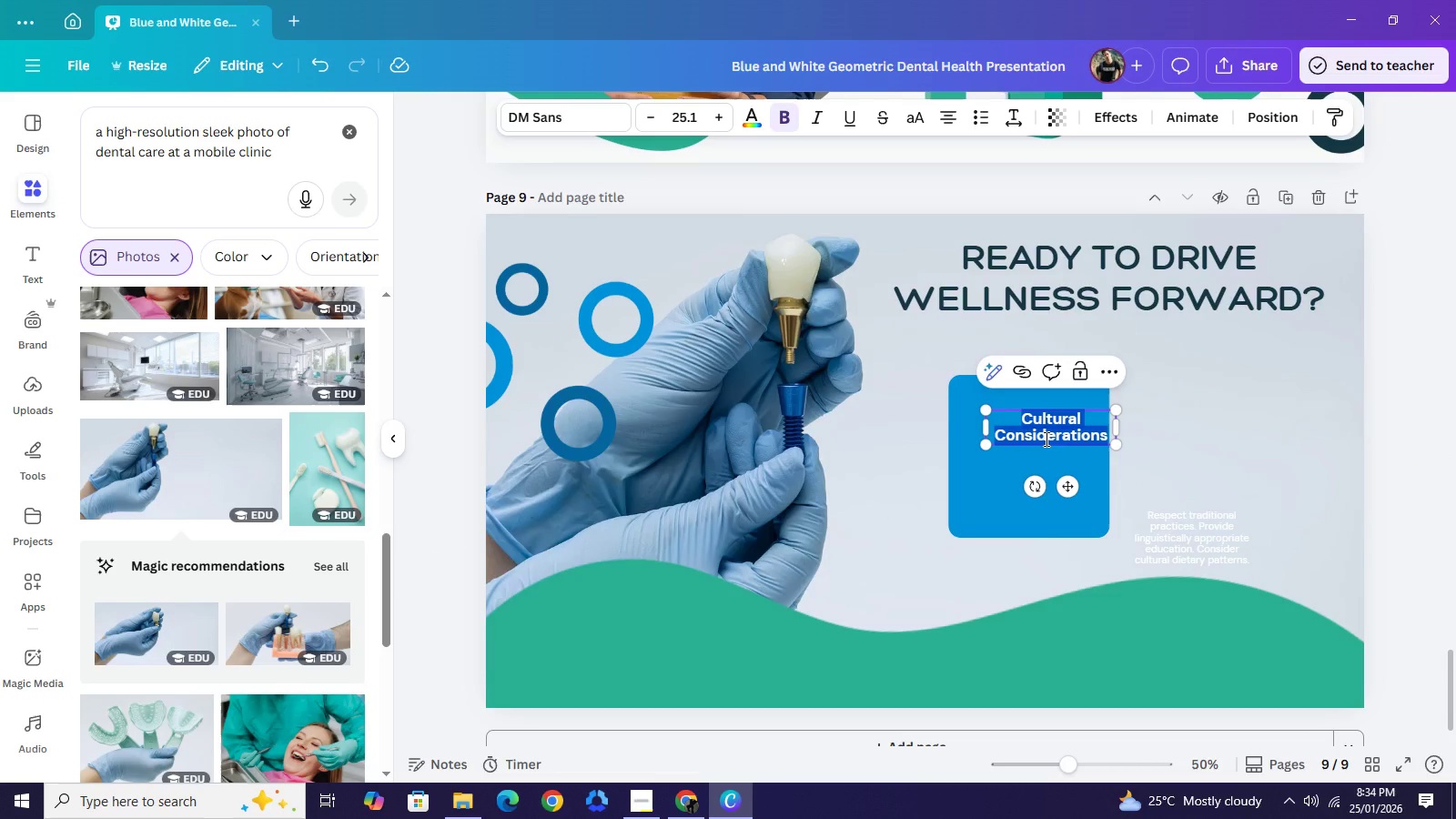 
type(Schedulde)
key(Backspace)
key(Backspace)
type(e a Site Assessment or a Virtual Tour)
 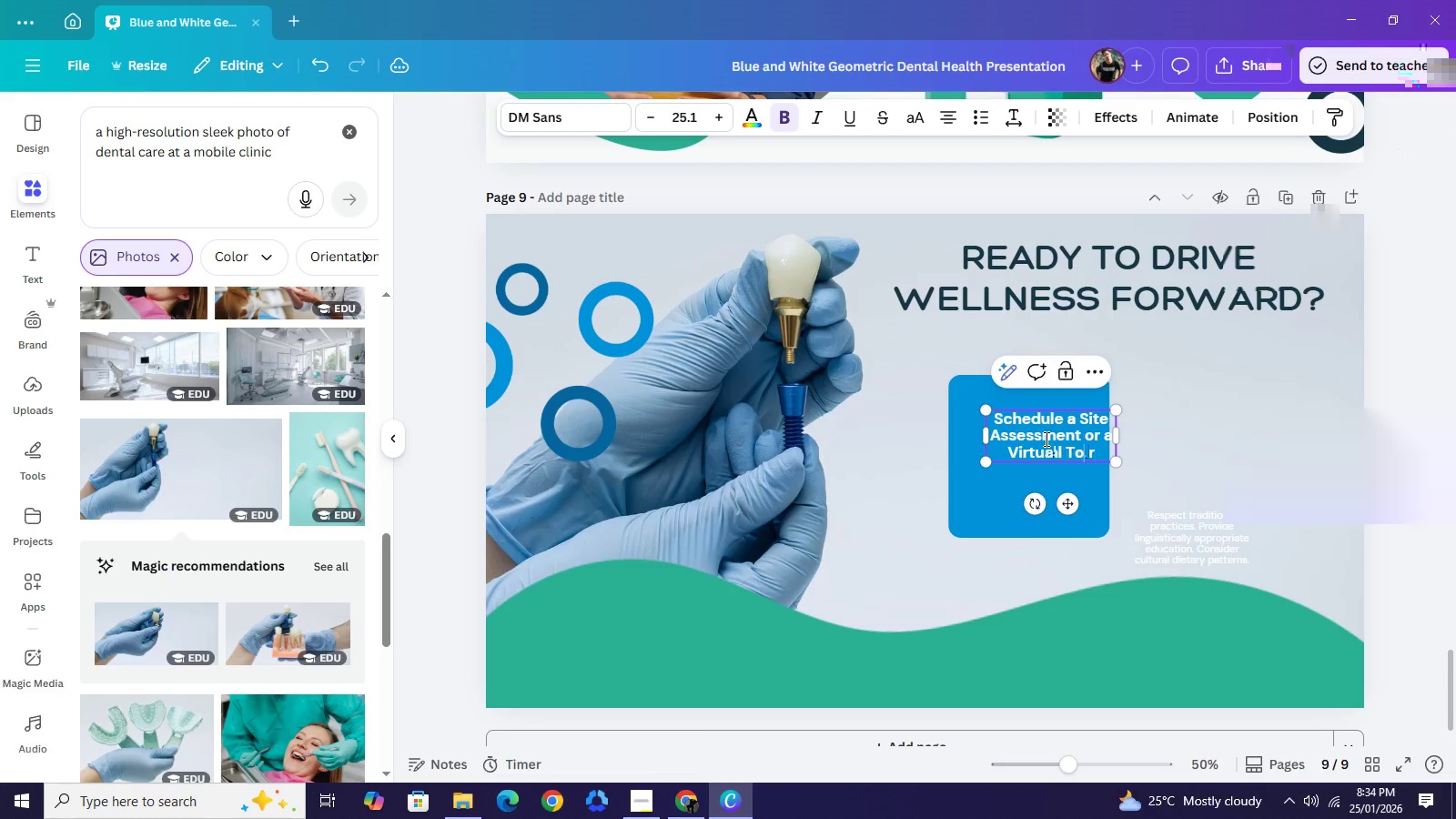 
left_click_drag(start_coordinate=[969, 506], to_coordinate=[1042, 630])
 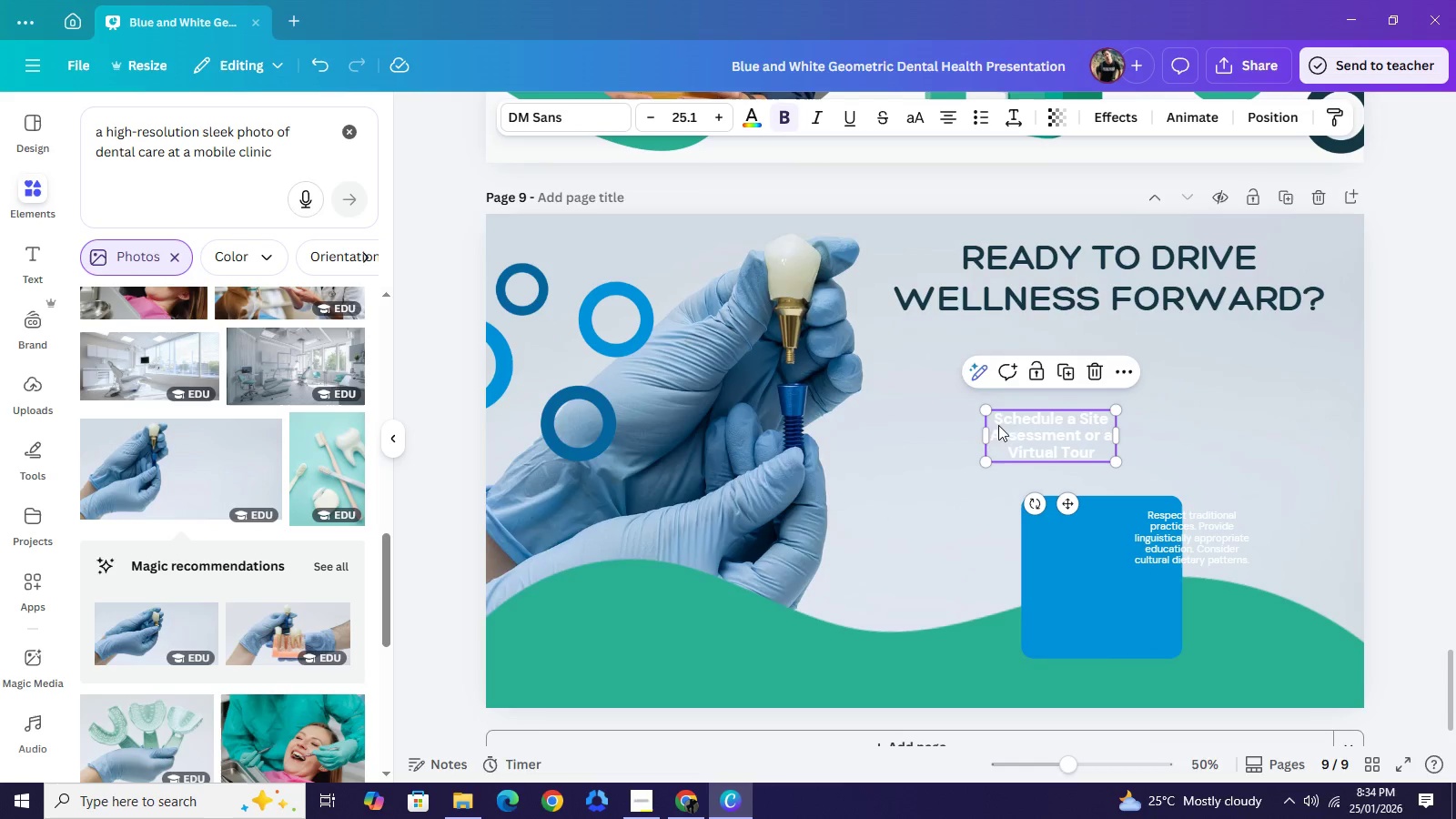 
left_click_drag(start_coordinate=[1026, 426], to_coordinate=[942, 428])
 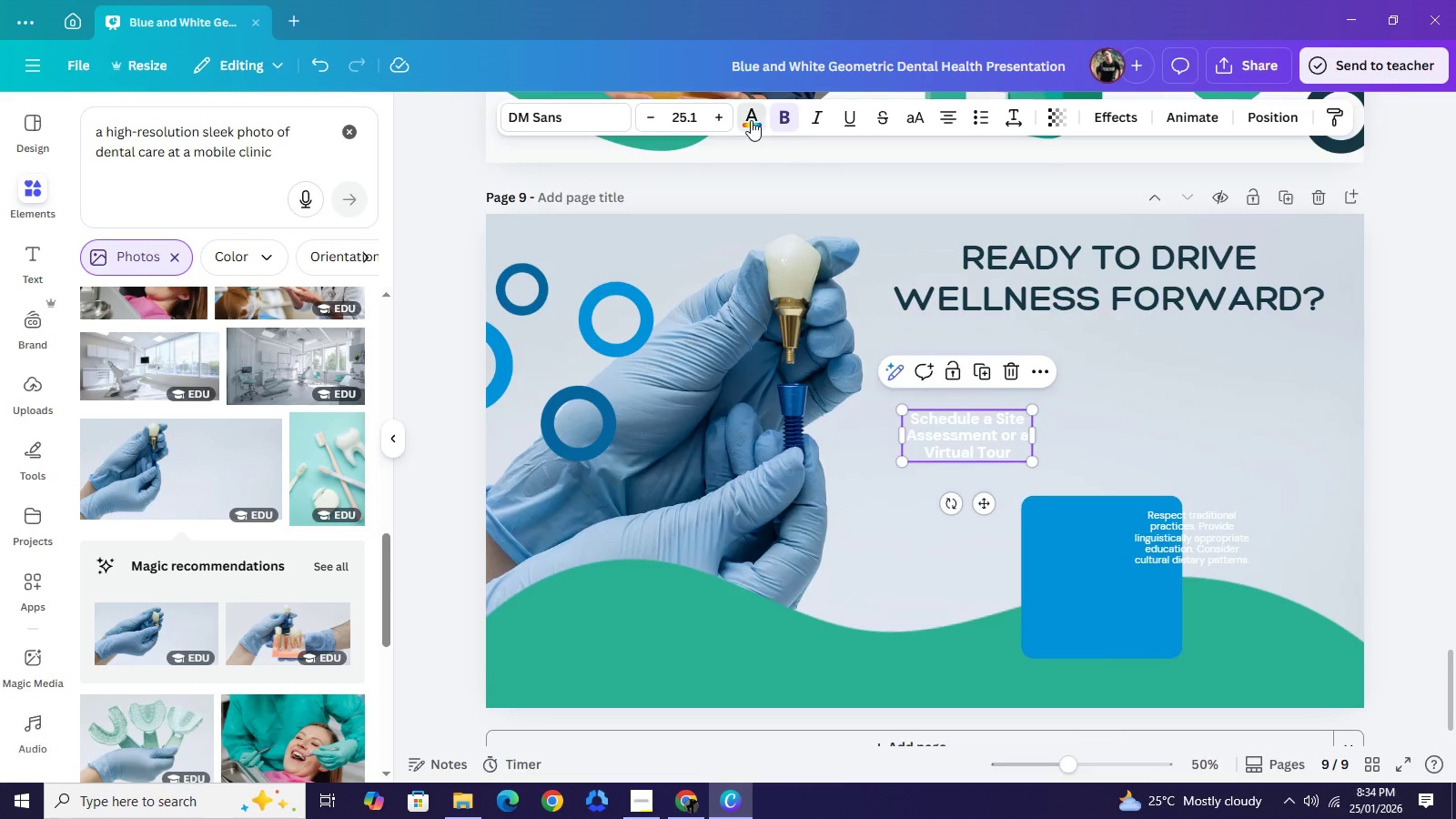 
left_click([751, 120])
 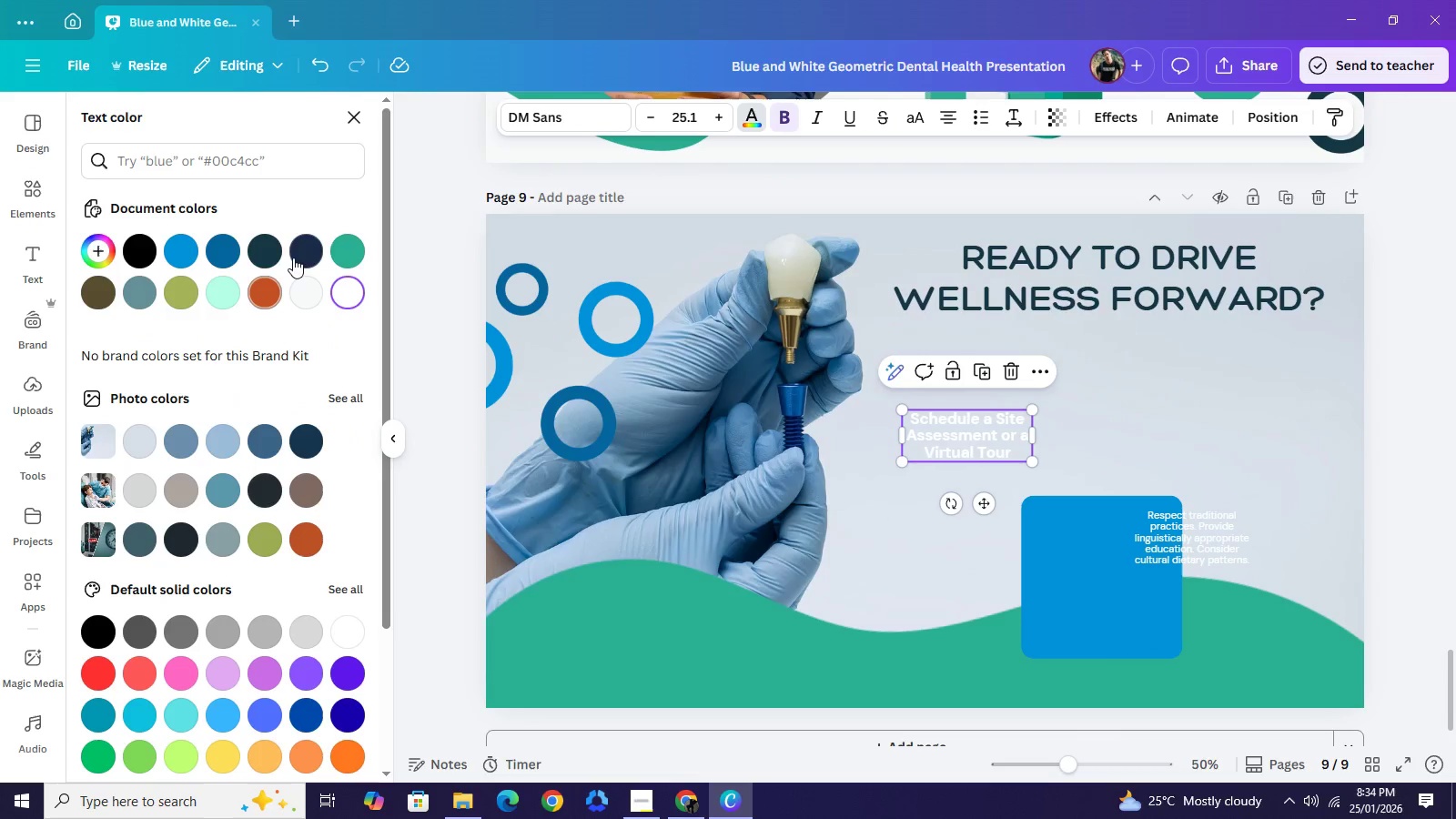 
left_click([301, 251])
 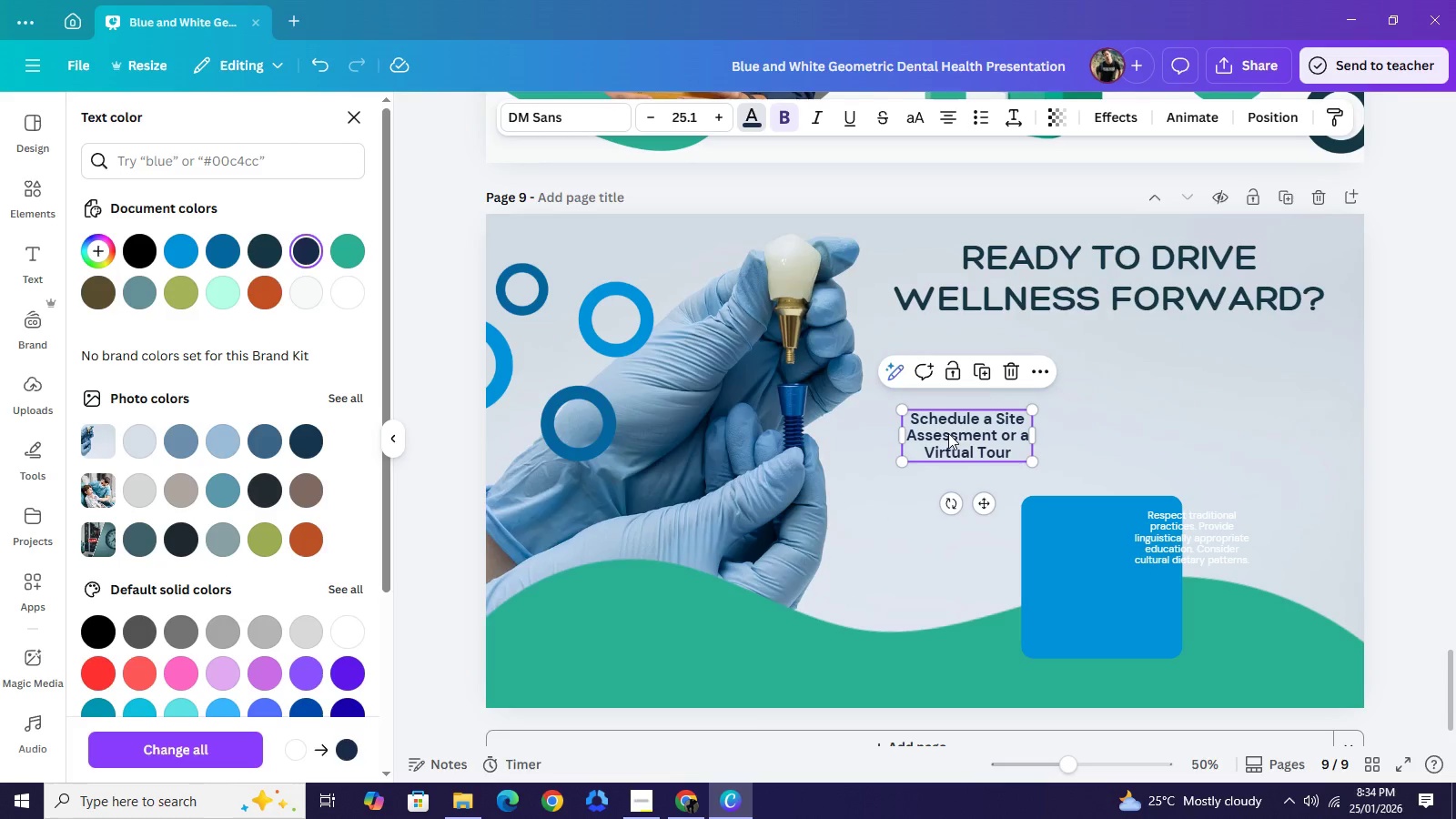 
left_click_drag(start_coordinate=[949, 432], to_coordinate=[934, 436])
 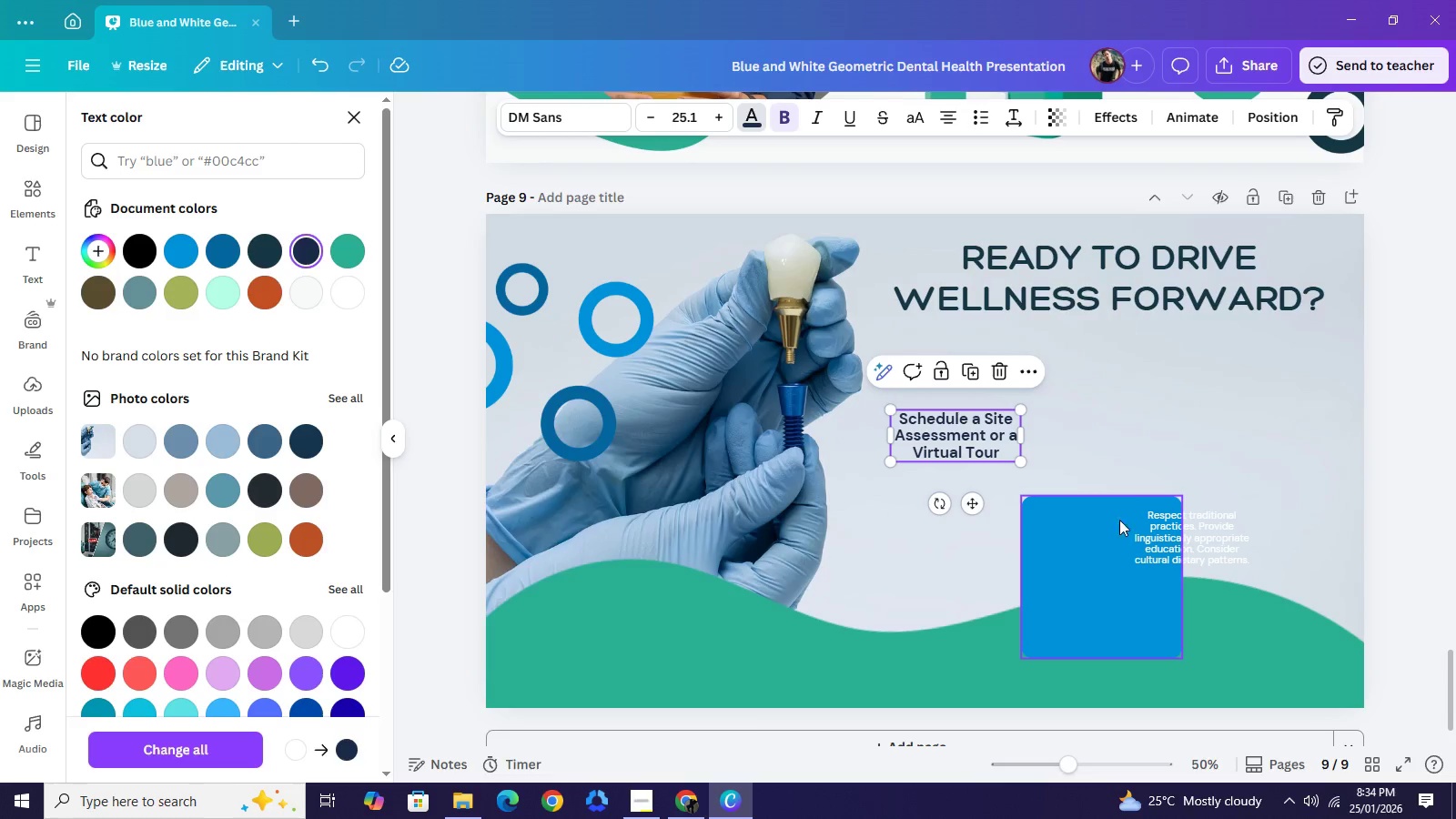 
left_click_drag(start_coordinate=[1117, 585], to_coordinate=[1201, 450])
 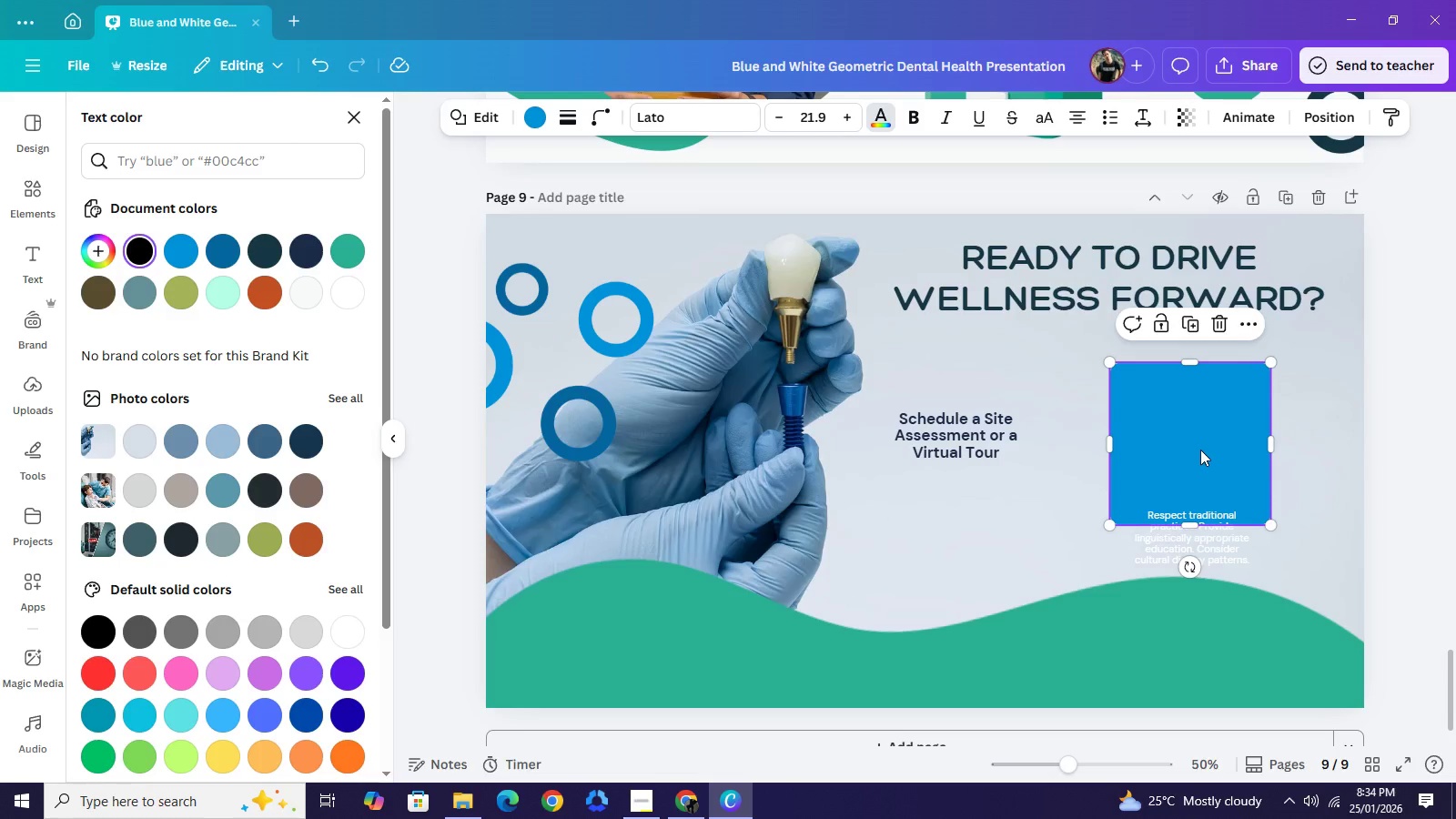 
wait(7.02)
 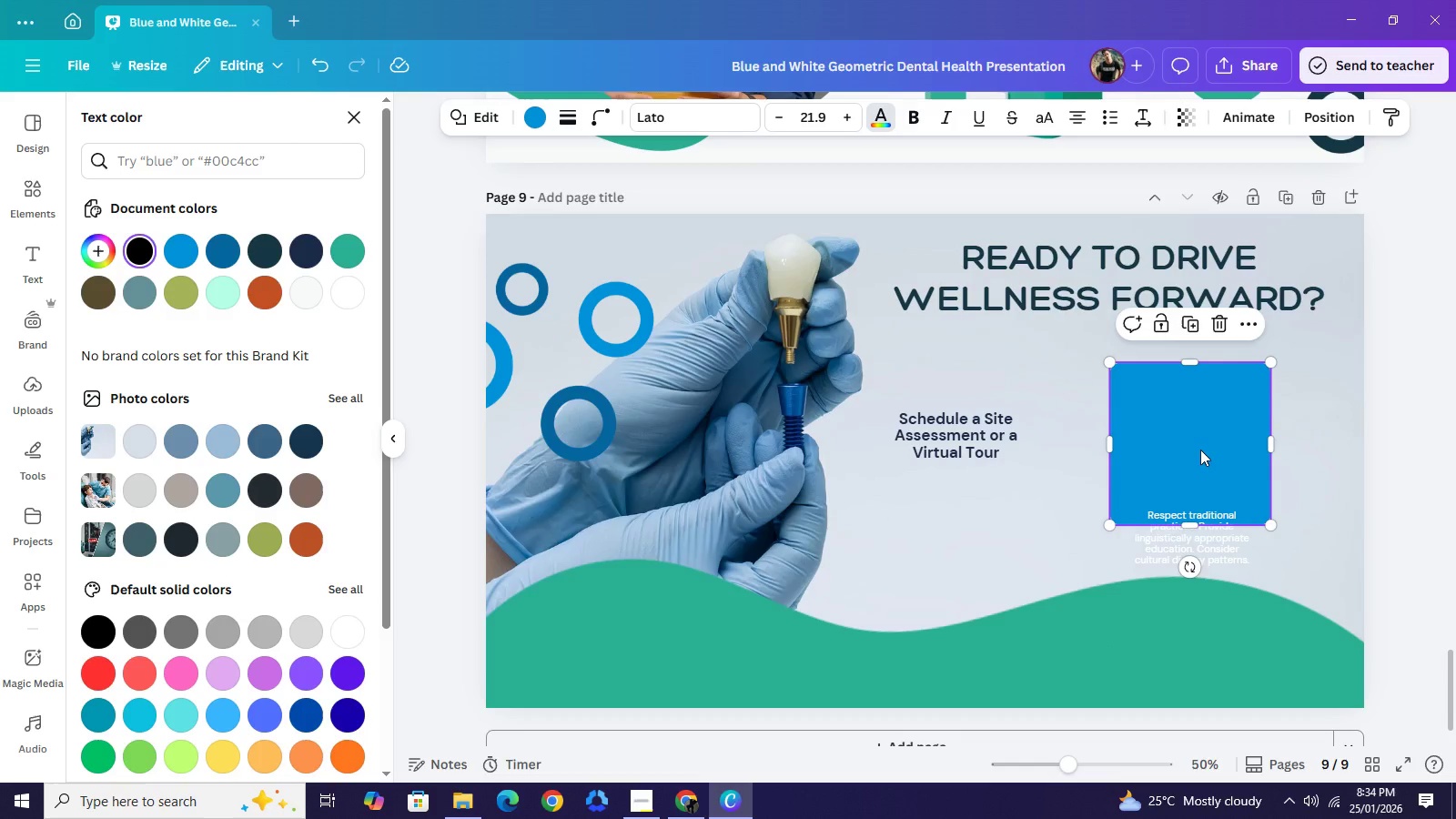 
left_click_drag(start_coordinate=[1188, 464], to_coordinate=[1002, 465])
 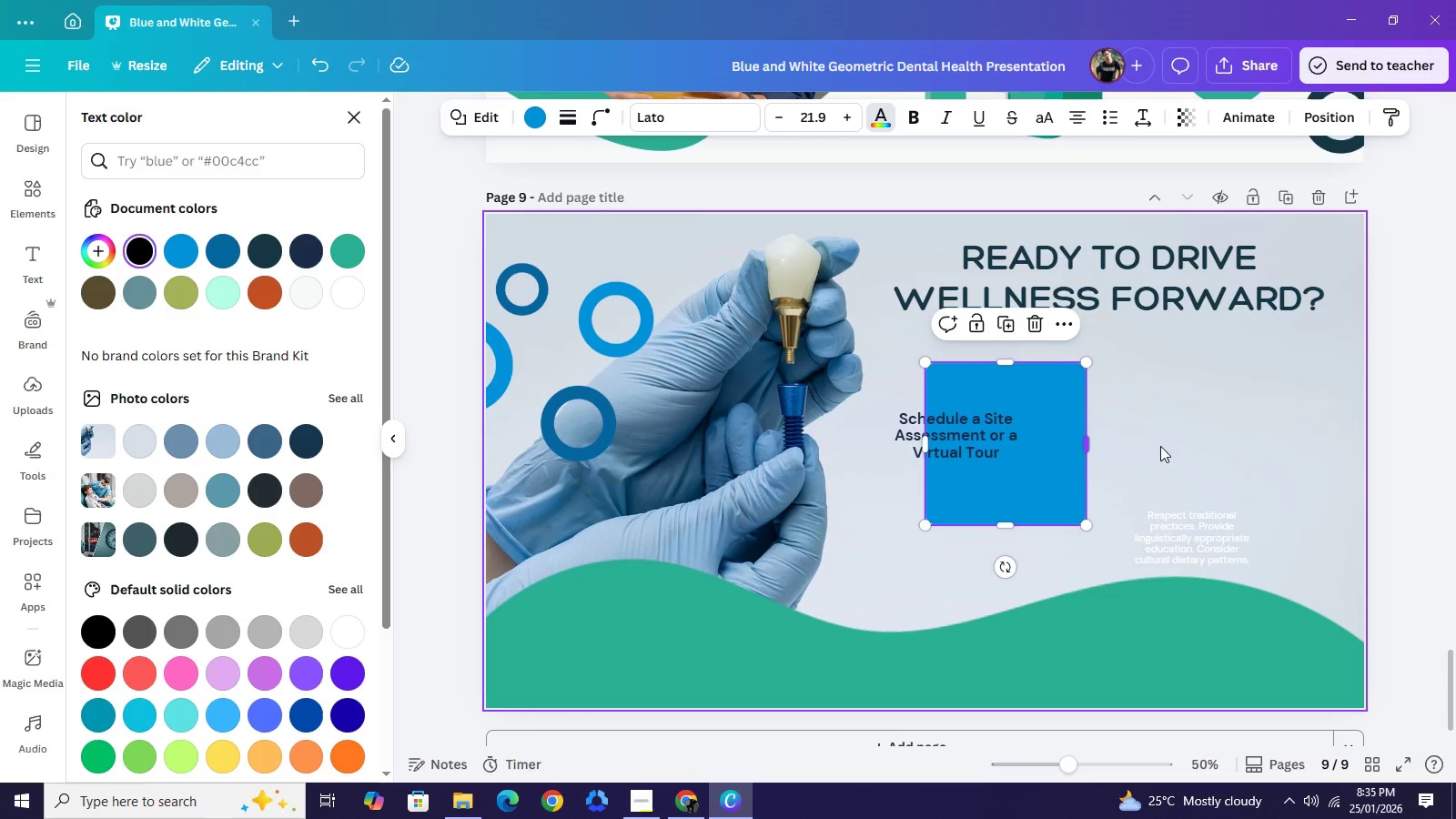 
left_click_drag(start_coordinate=[1091, 447], to_coordinate=[1300, 449])
 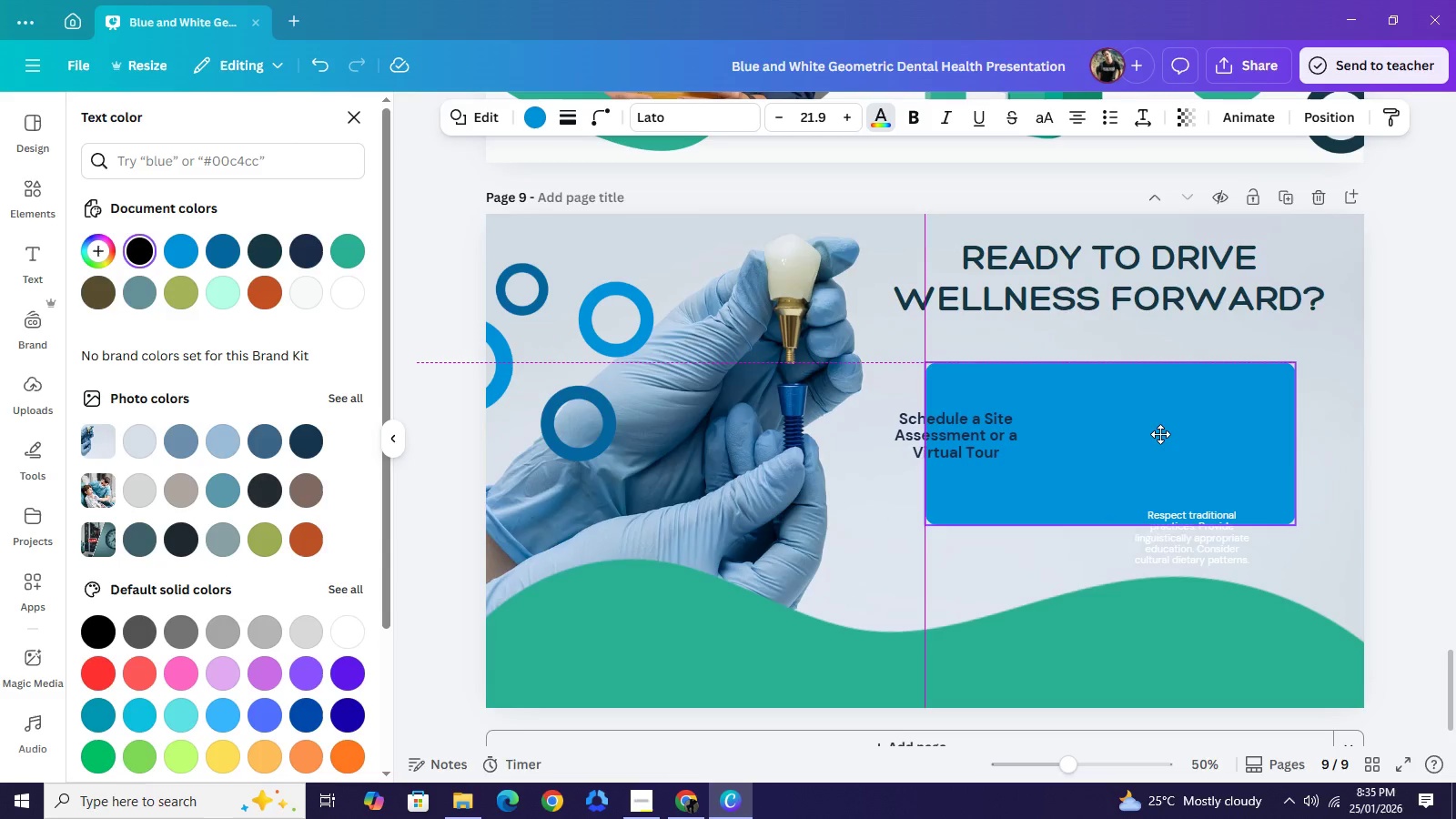 
left_click_drag(start_coordinate=[1144, 436], to_coordinate=[1148, 420])
 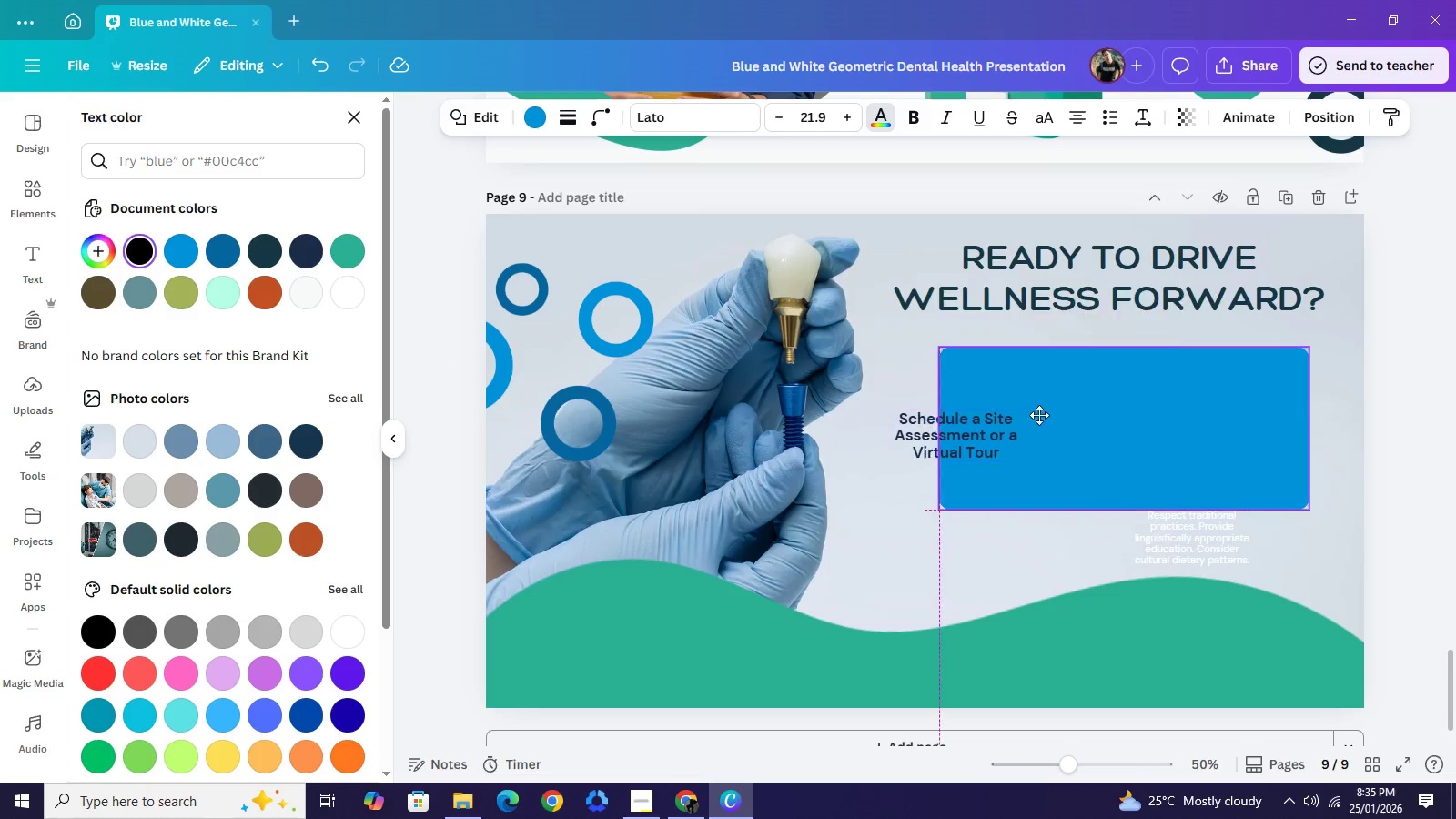 
left_click_drag(start_coordinate=[965, 442], to_coordinate=[969, 466])
 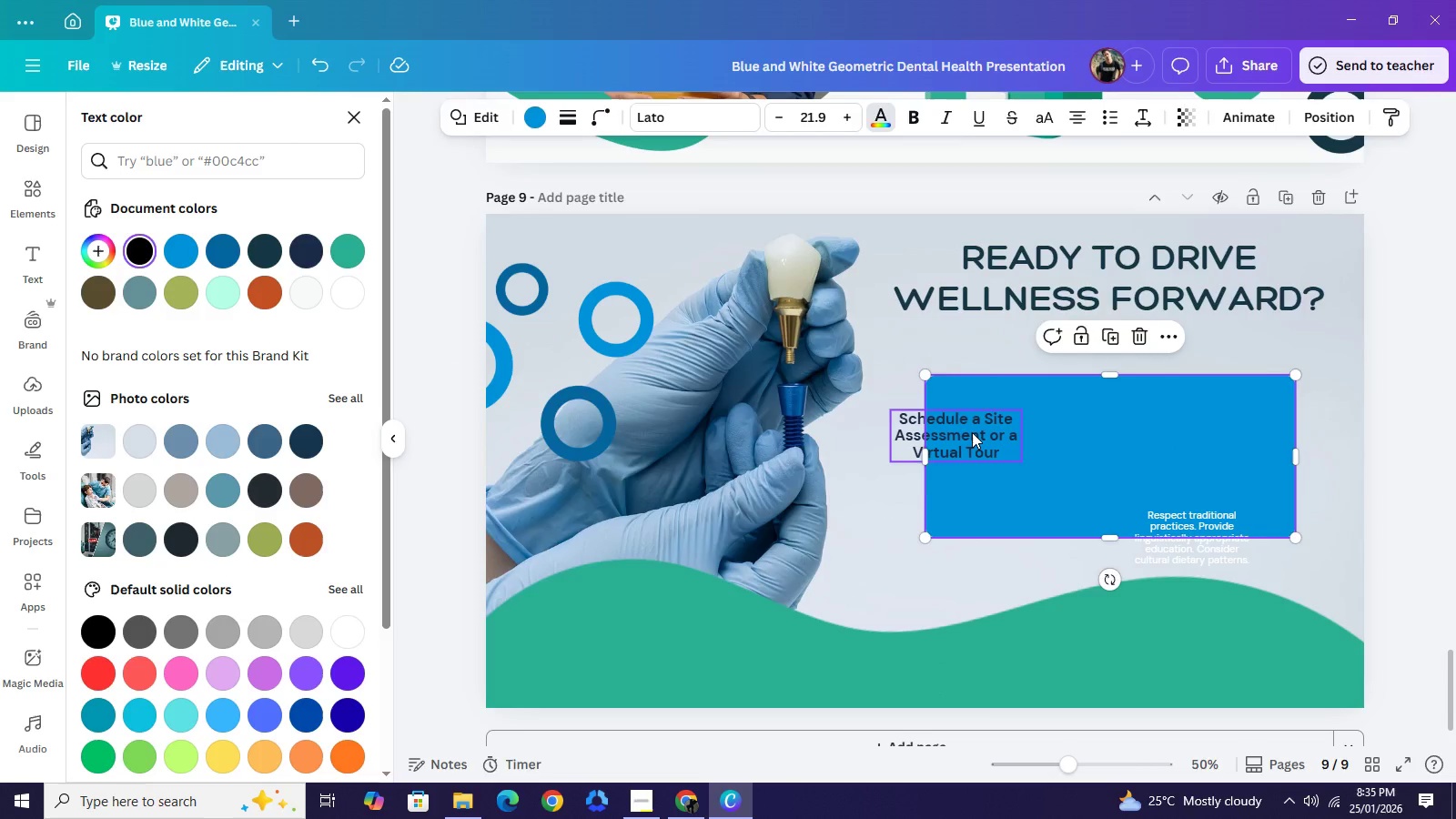 
left_click([972, 432])
 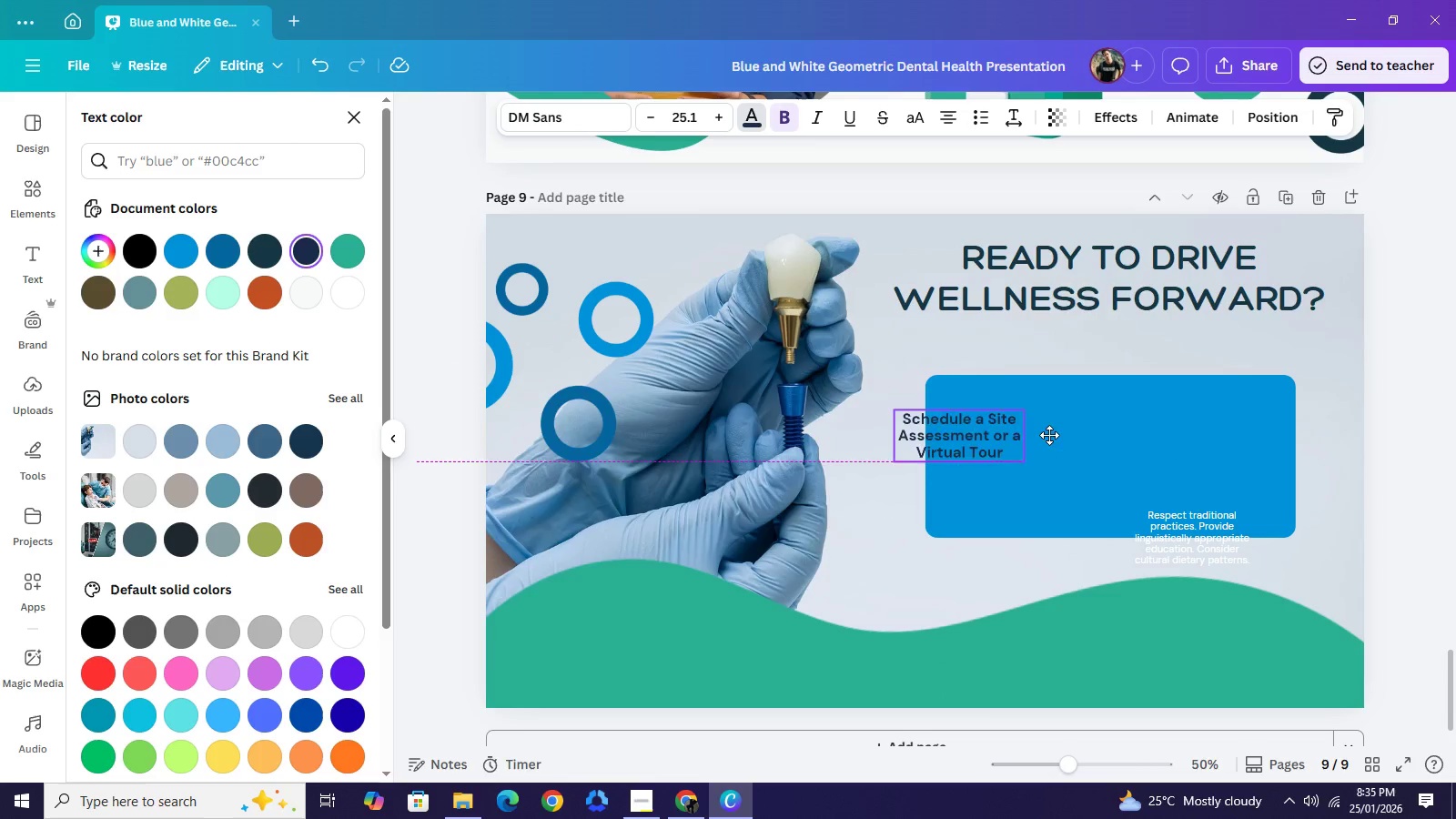 
left_click_drag(start_coordinate=[972, 432], to_coordinate=[1101, 415])
 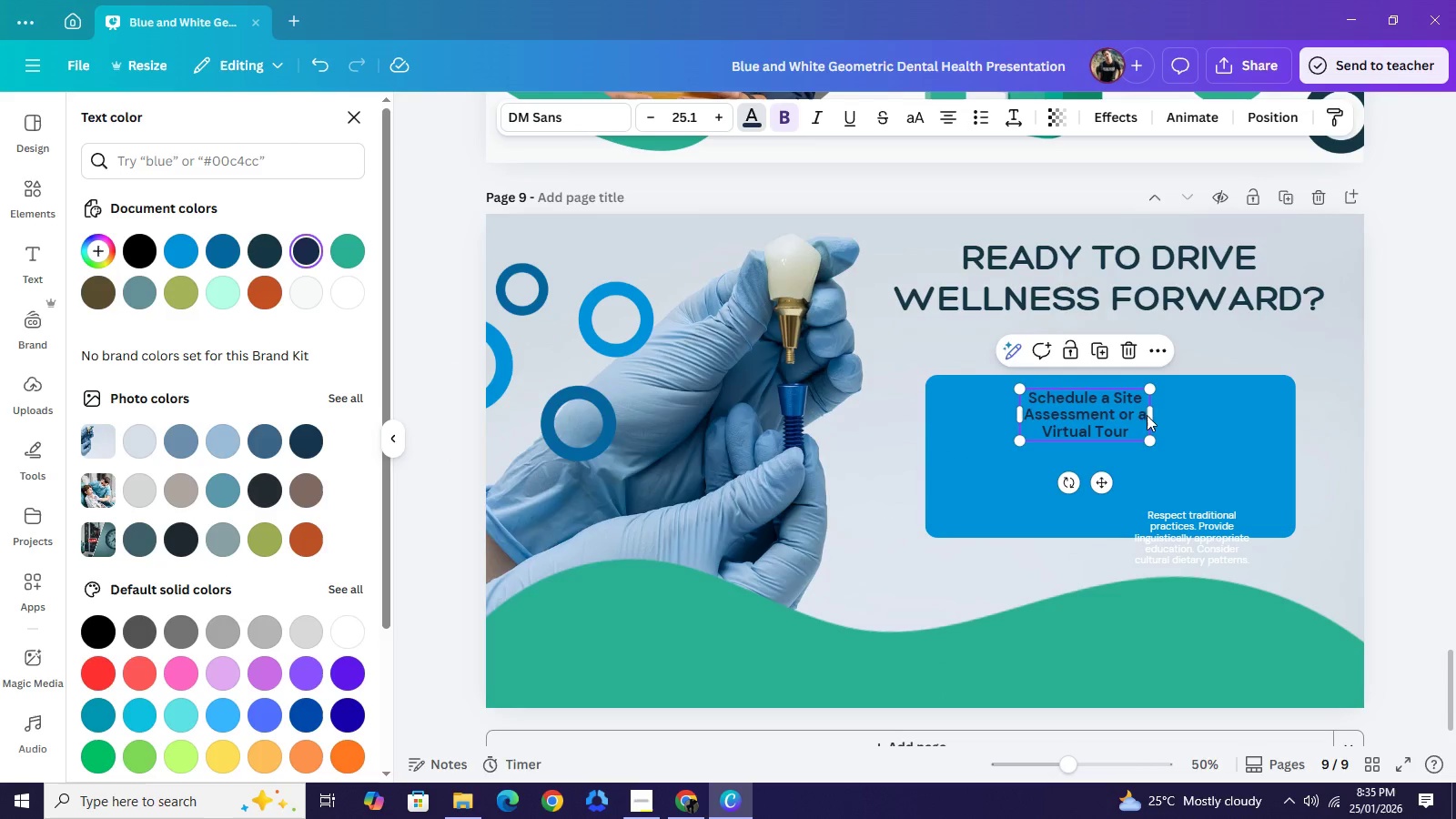 
left_click([1147, 415])
 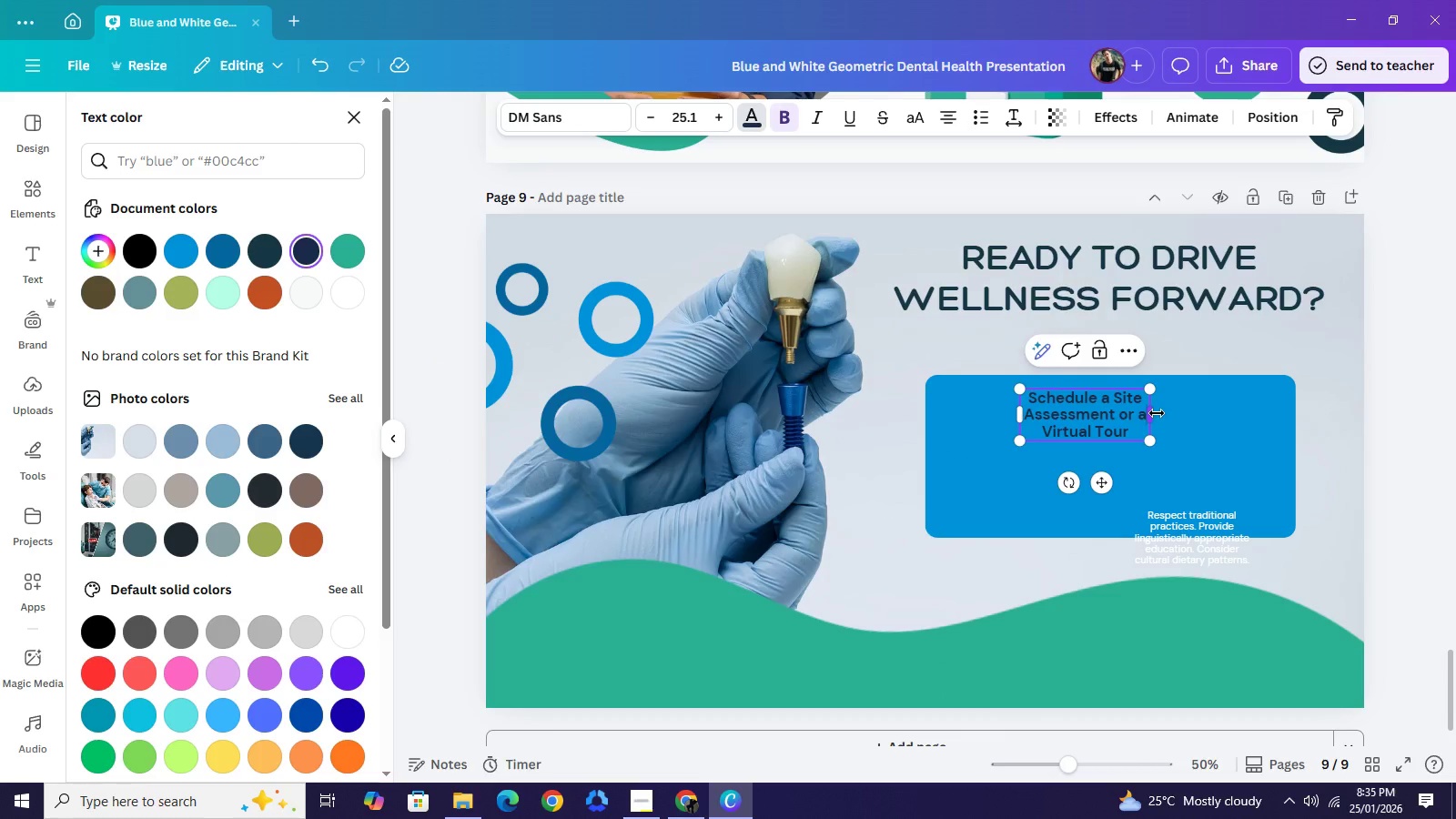 
left_click_drag(start_coordinate=[1157, 413], to_coordinate=[1259, 408])
 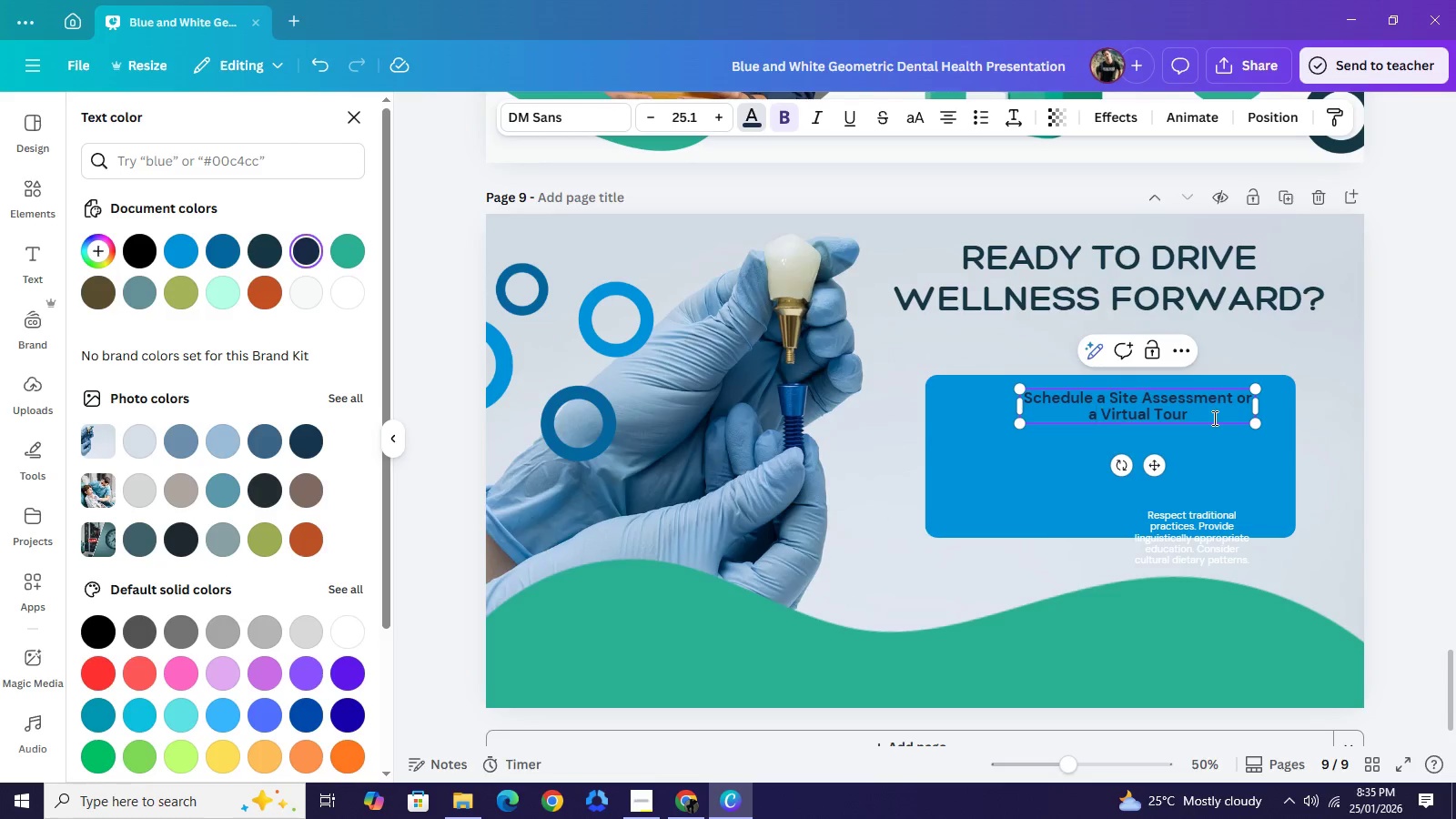 
left_click([1213, 418])
 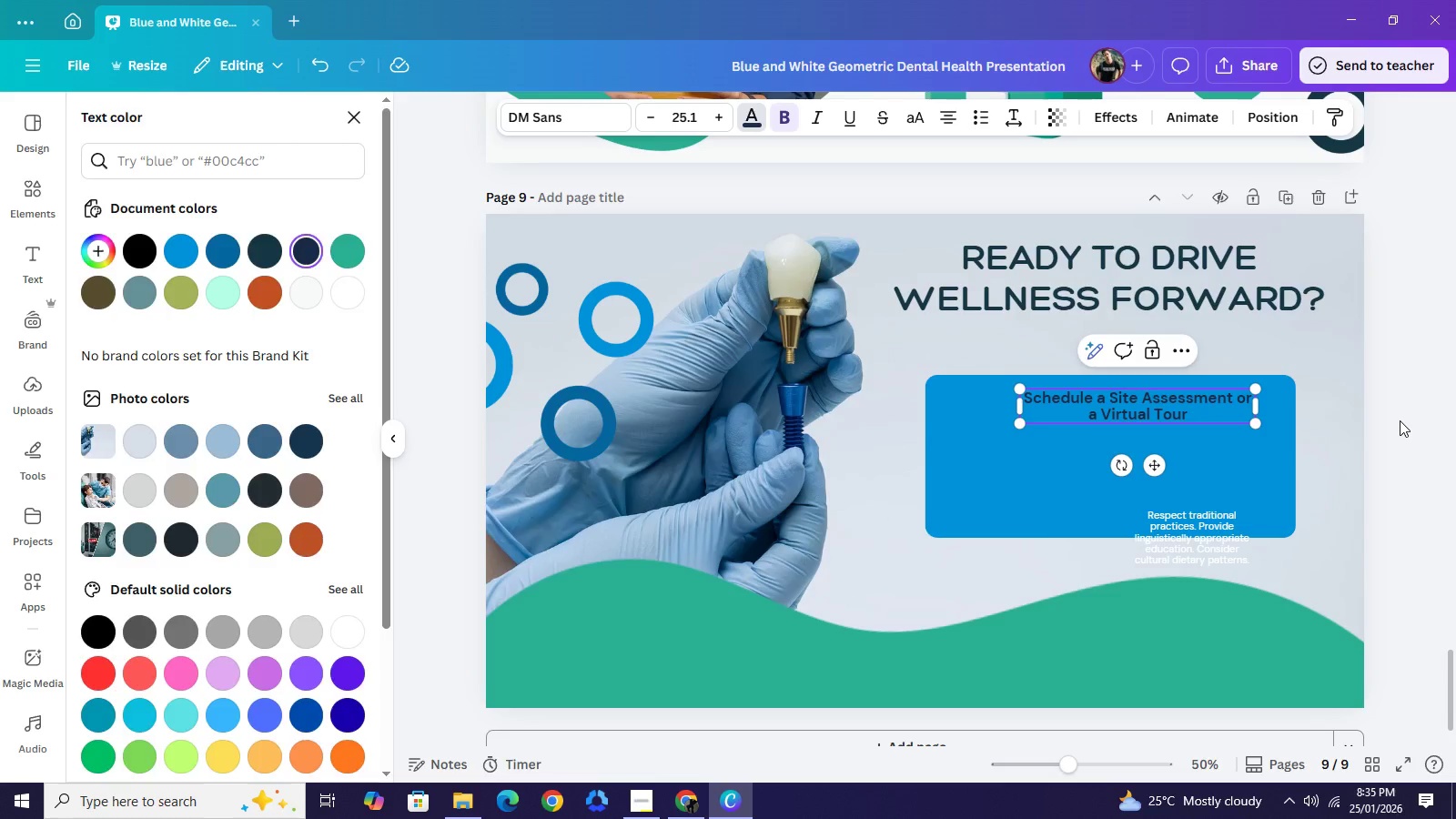 
left_click([1400, 420])
 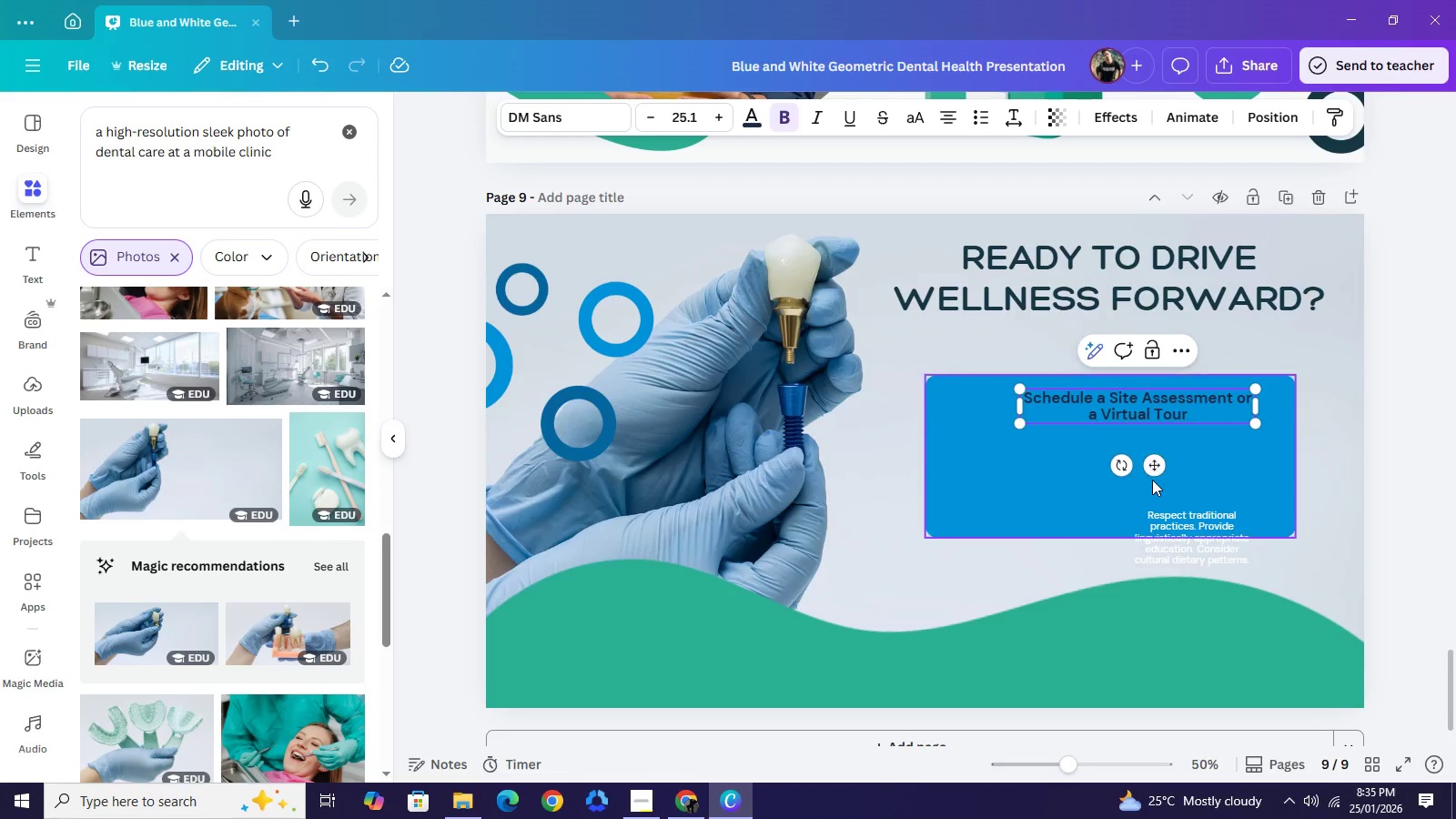 
left_click_drag(start_coordinate=[1152, 470], to_coordinate=[1134, 473])
 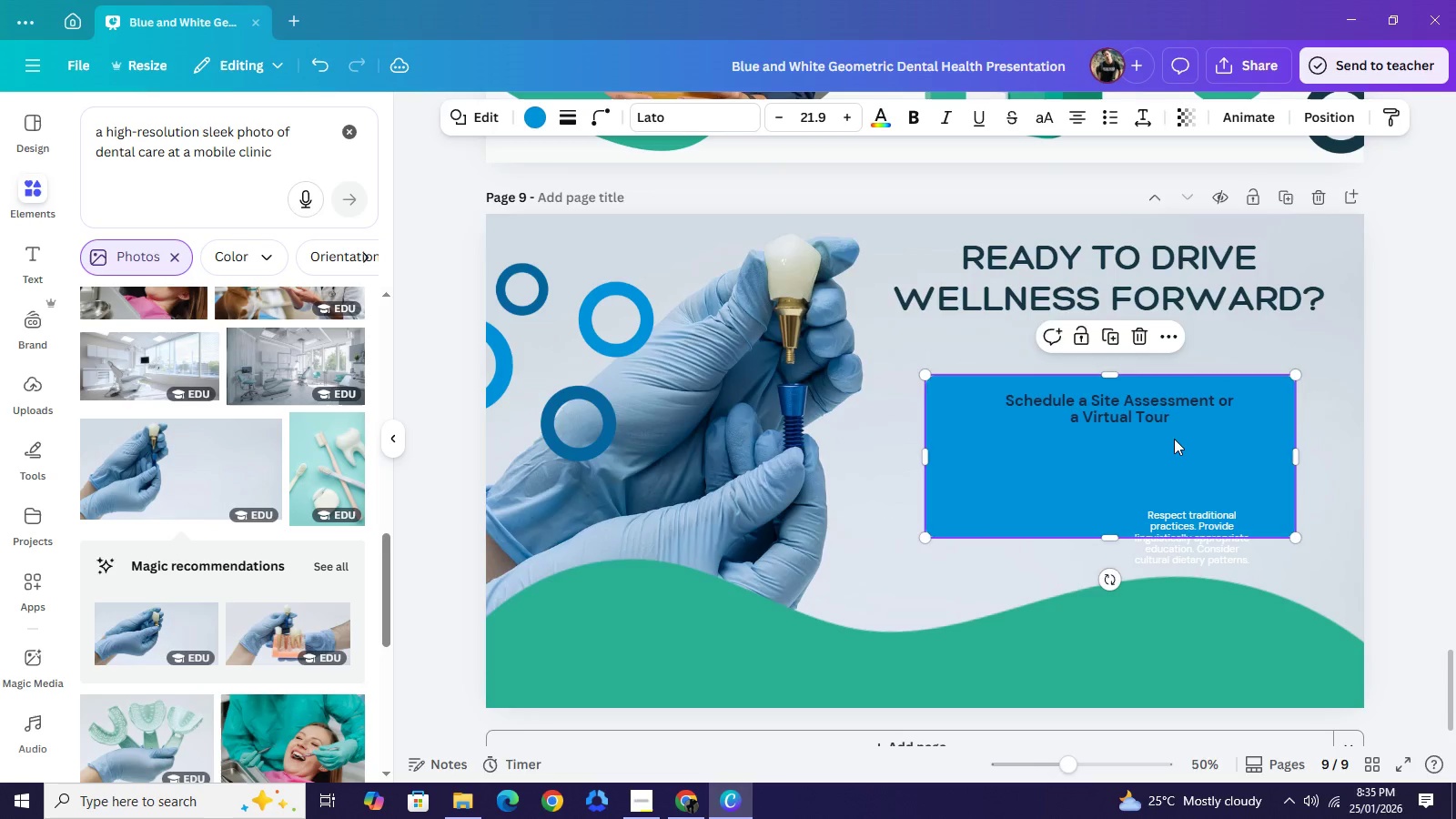 
left_click_drag(start_coordinate=[1178, 456], to_coordinate=[1178, 434])
 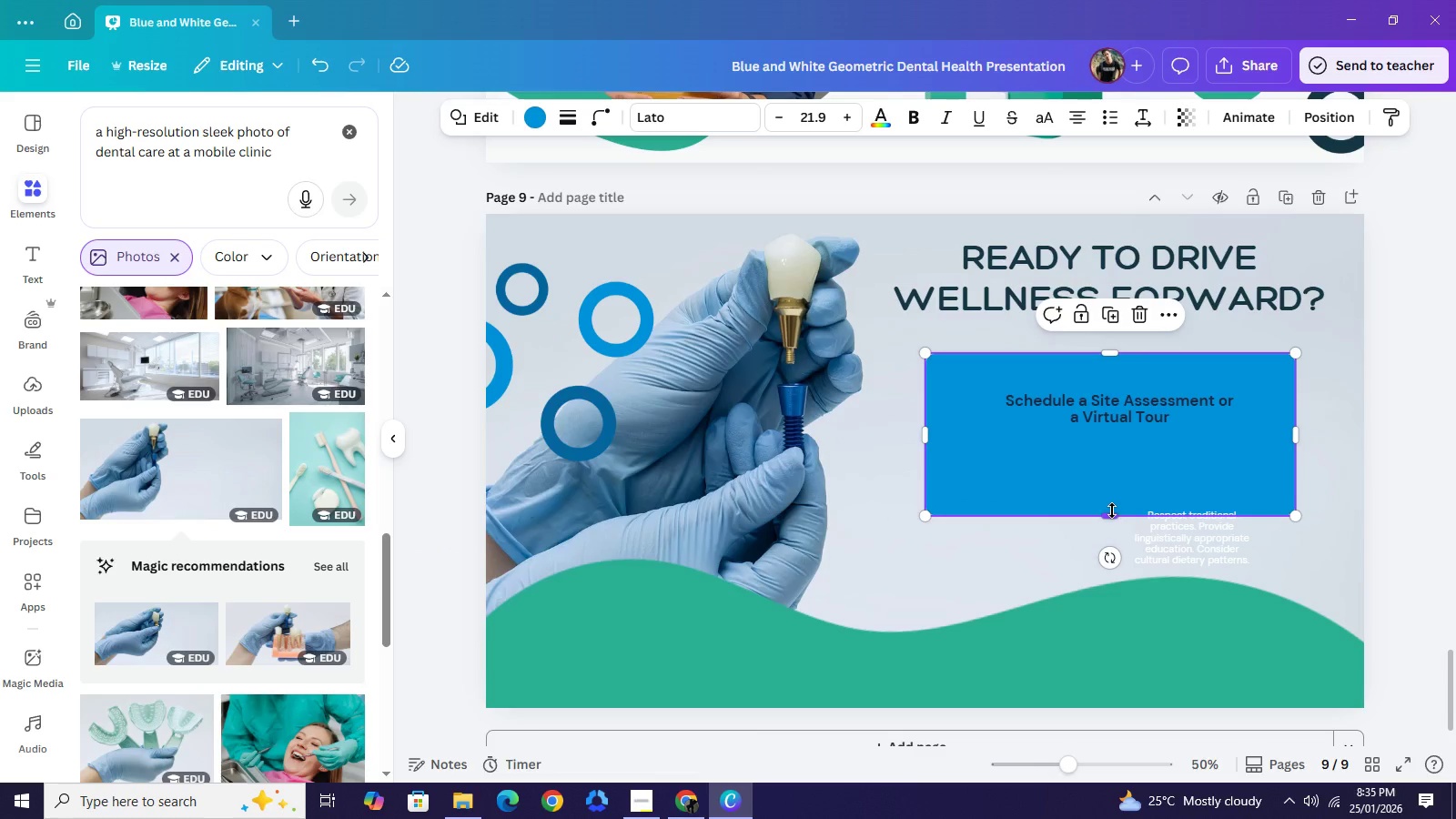 
left_click_drag(start_coordinate=[1112, 513], to_coordinate=[1114, 445])
 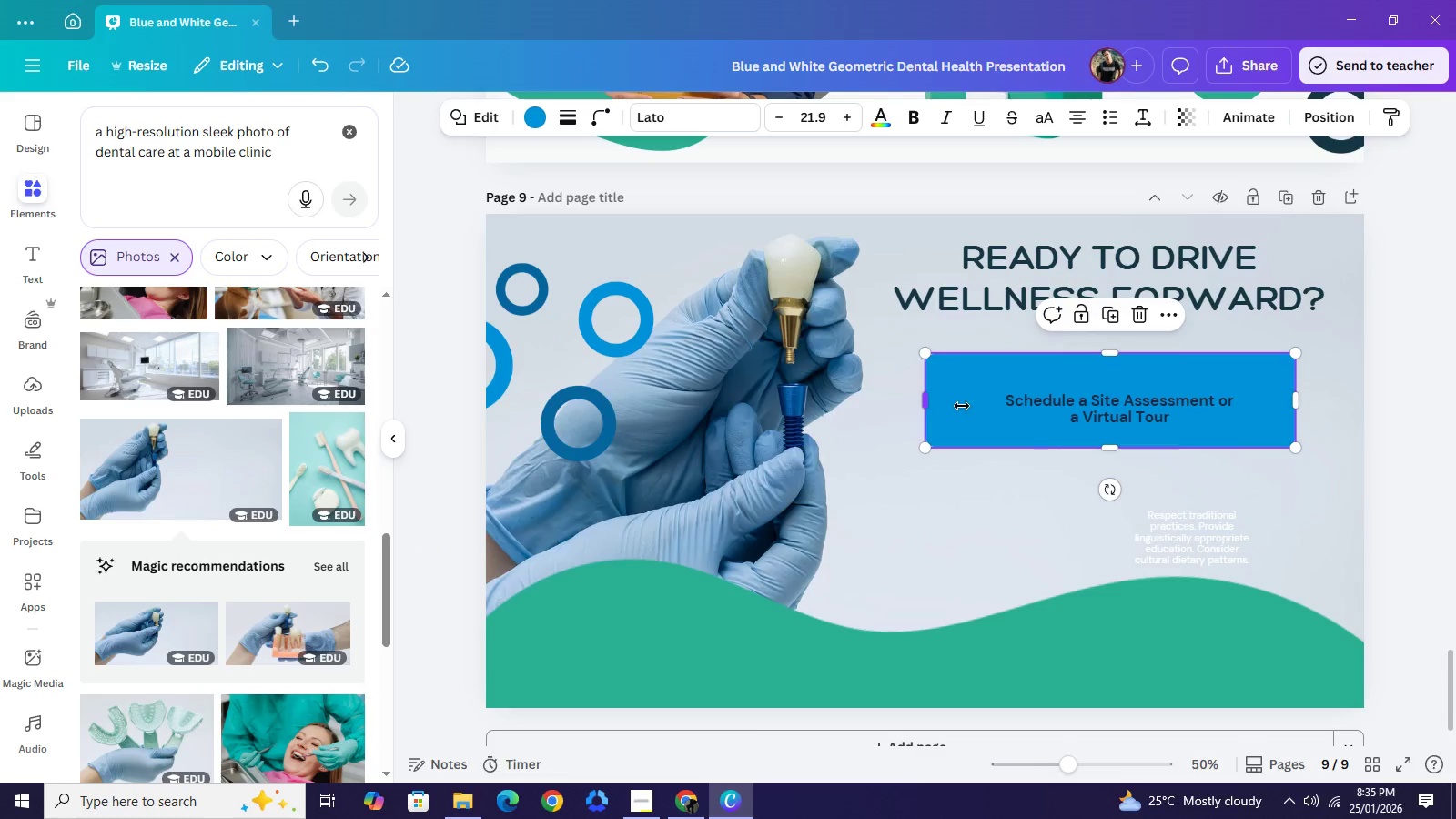 
left_click_drag(start_coordinate=[926, 406], to_coordinate=[981, 410])
 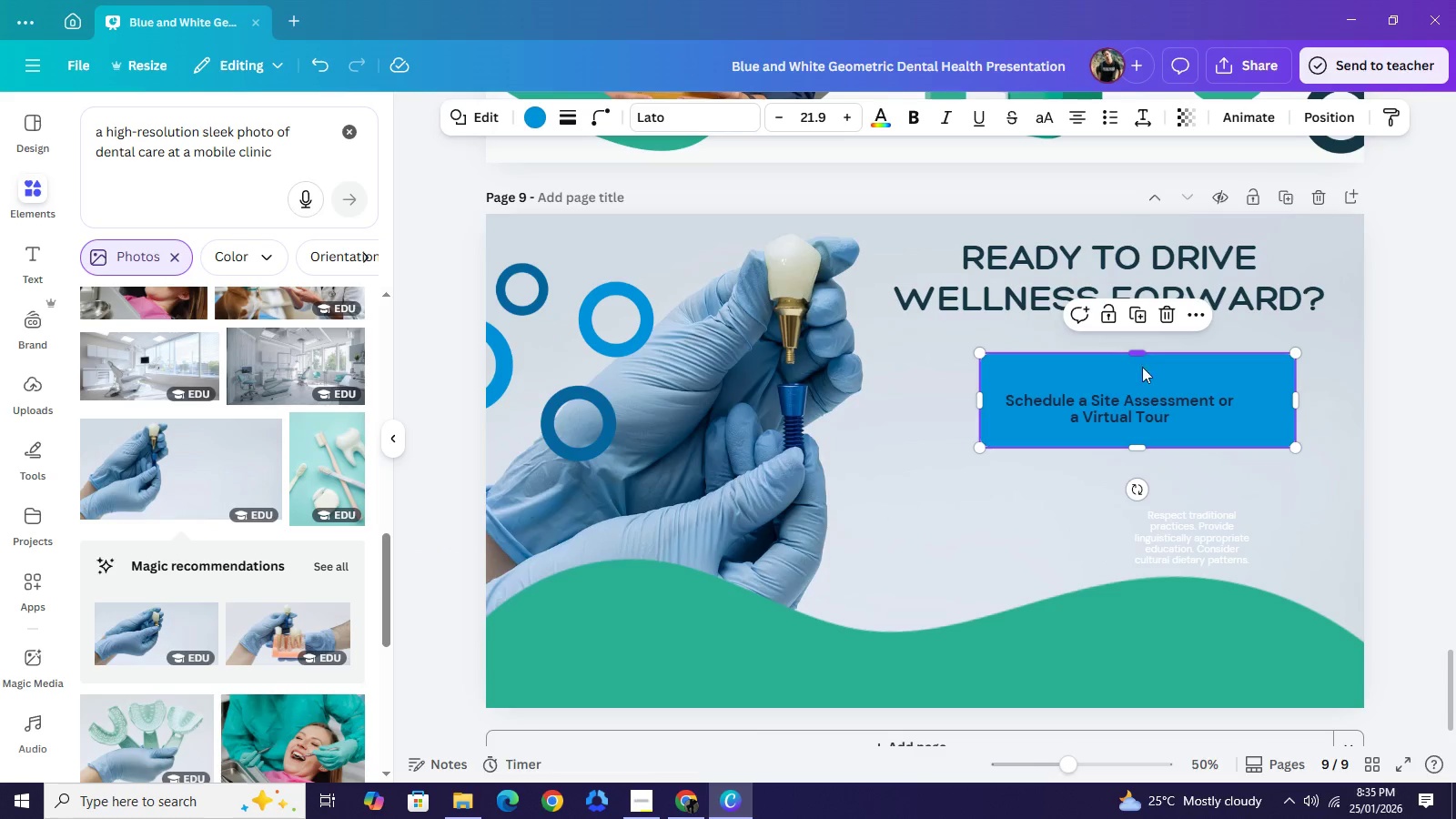 
left_click_drag(start_coordinate=[1142, 358], to_coordinate=[1141, 375])
 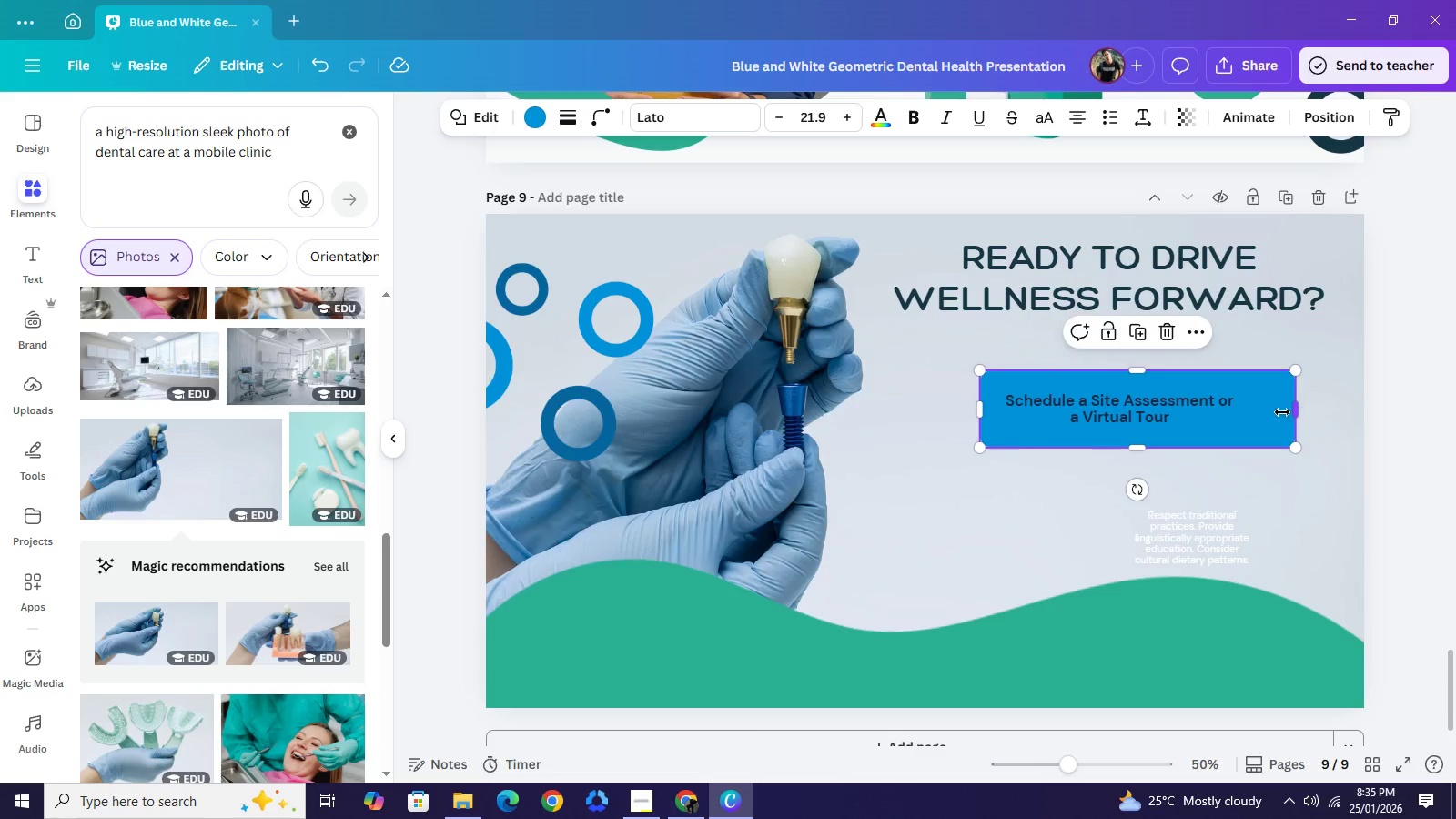 
left_click_drag(start_coordinate=[1299, 412], to_coordinate=[1261, 412])
 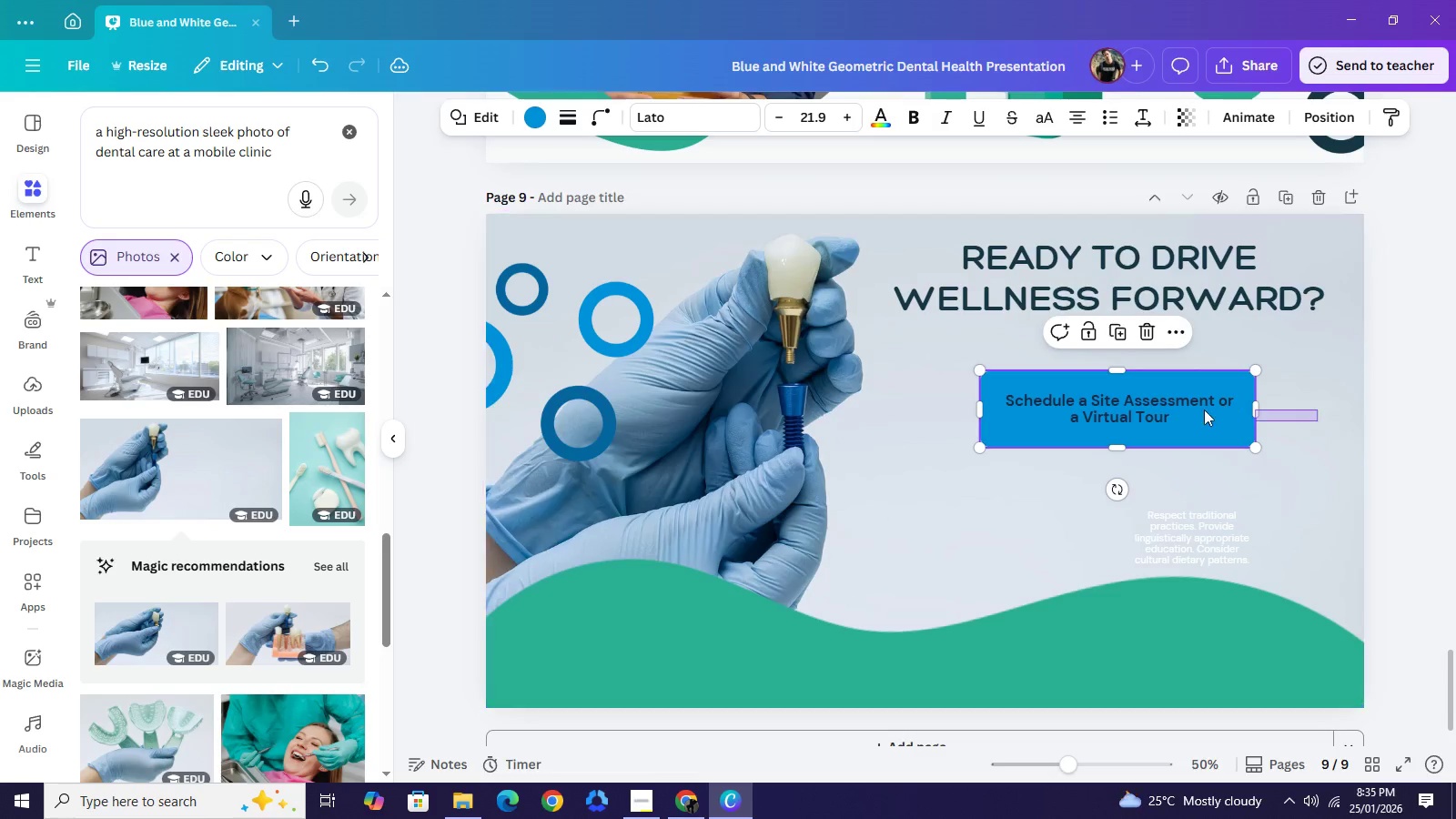 
left_click_drag(start_coordinate=[1318, 421], to_coordinate=[1160, 408])
 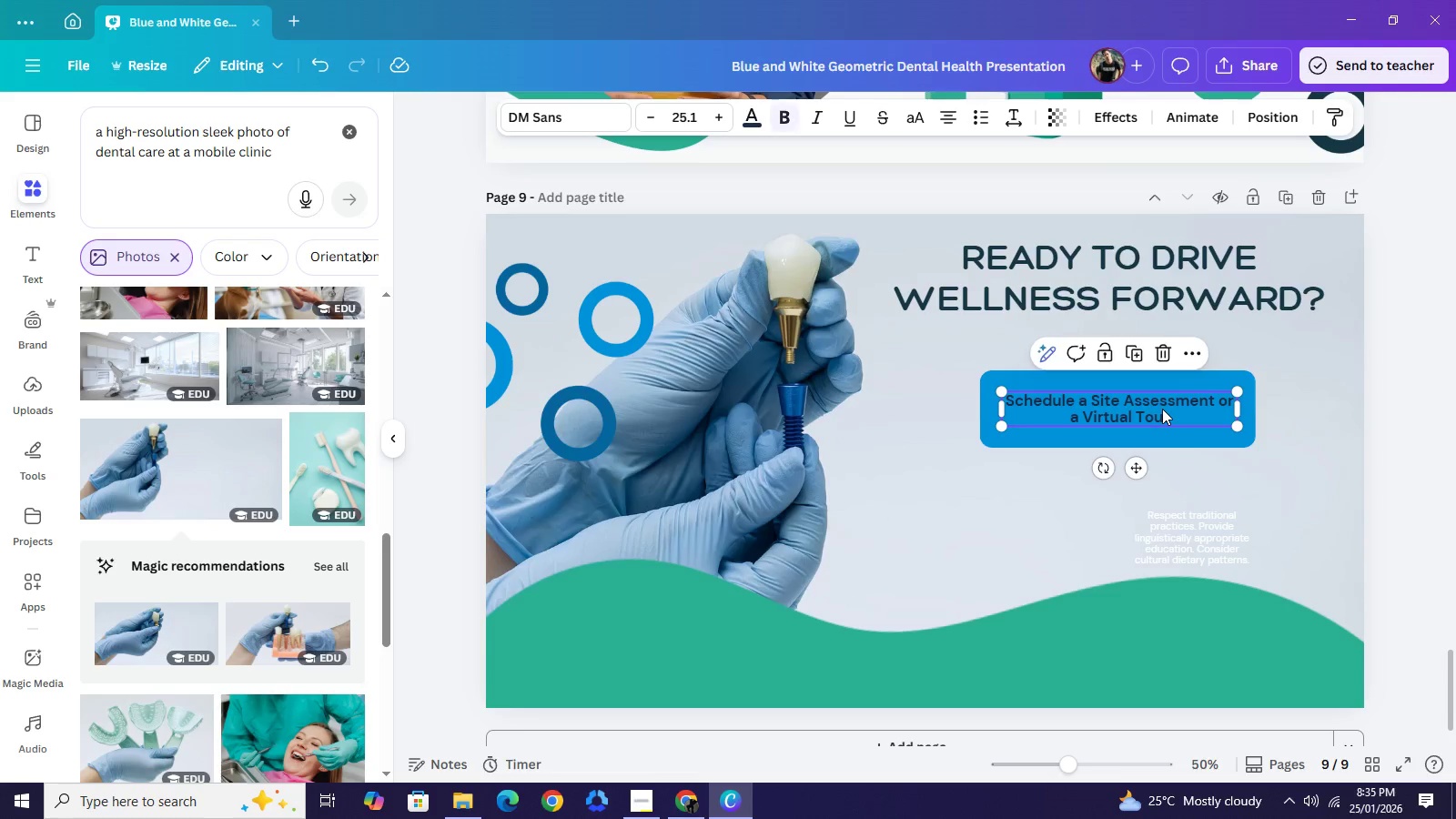 
left_click([1160, 408])
 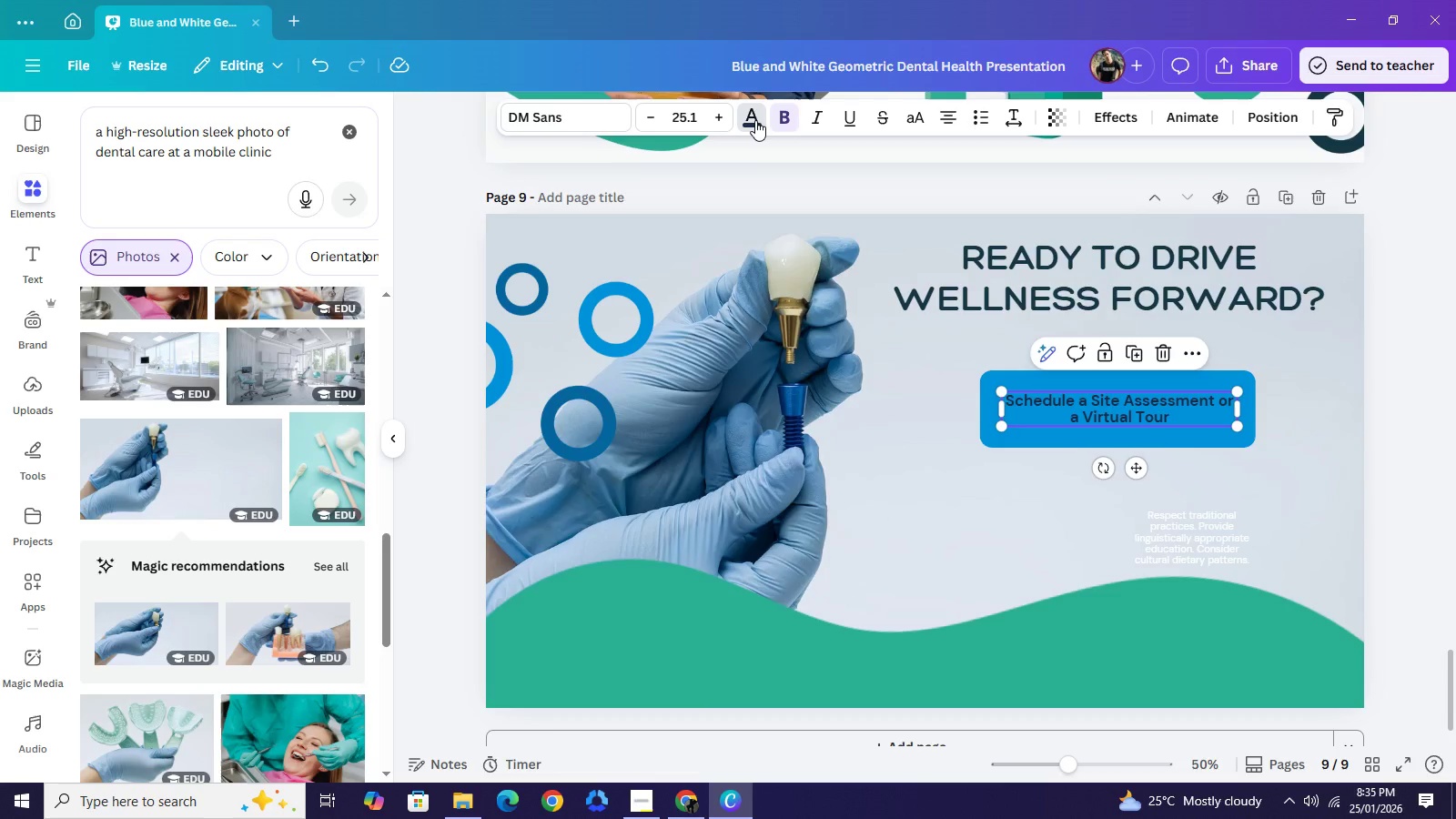 
left_click([755, 120])
 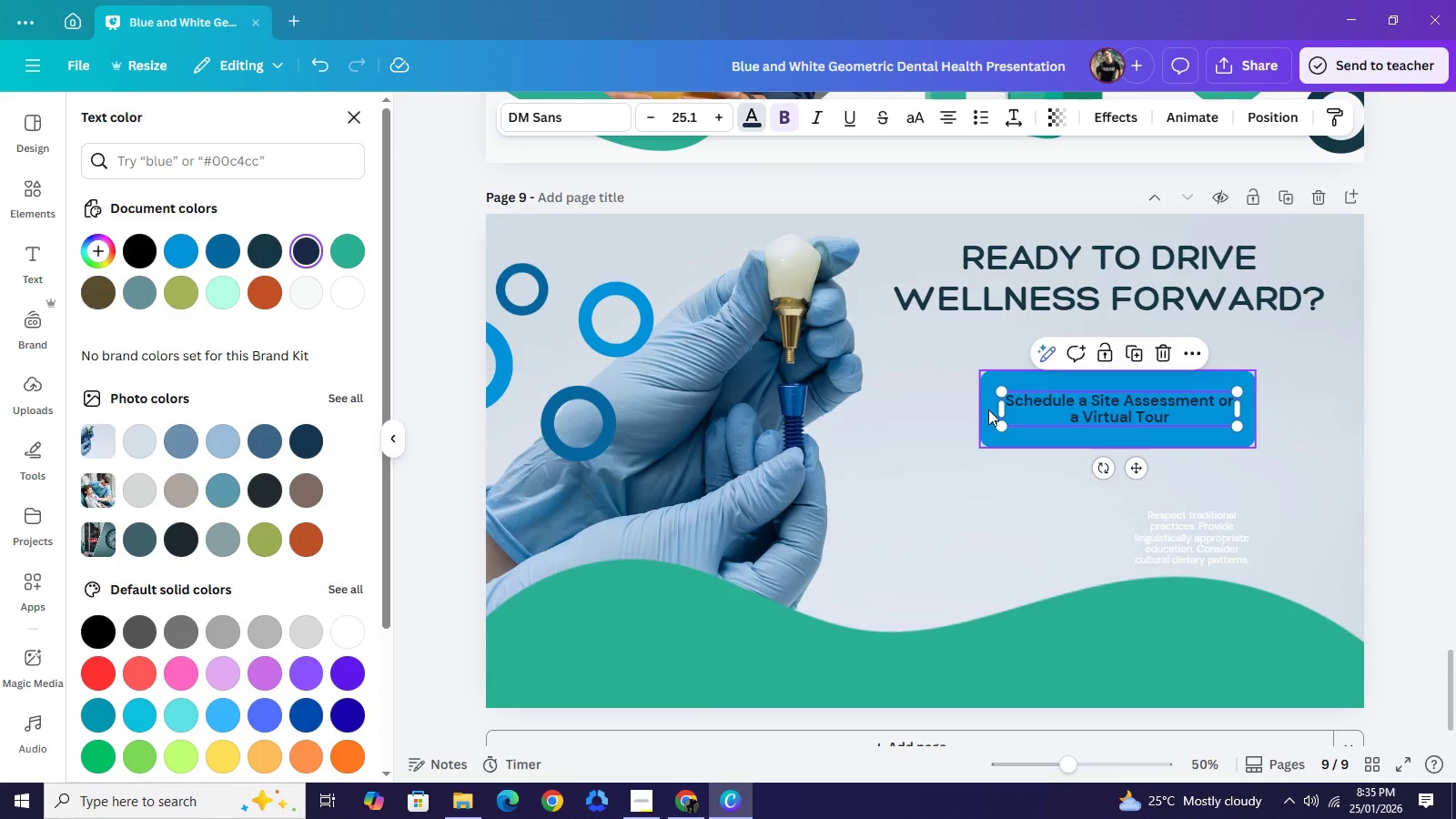 
left_click([988, 410])
 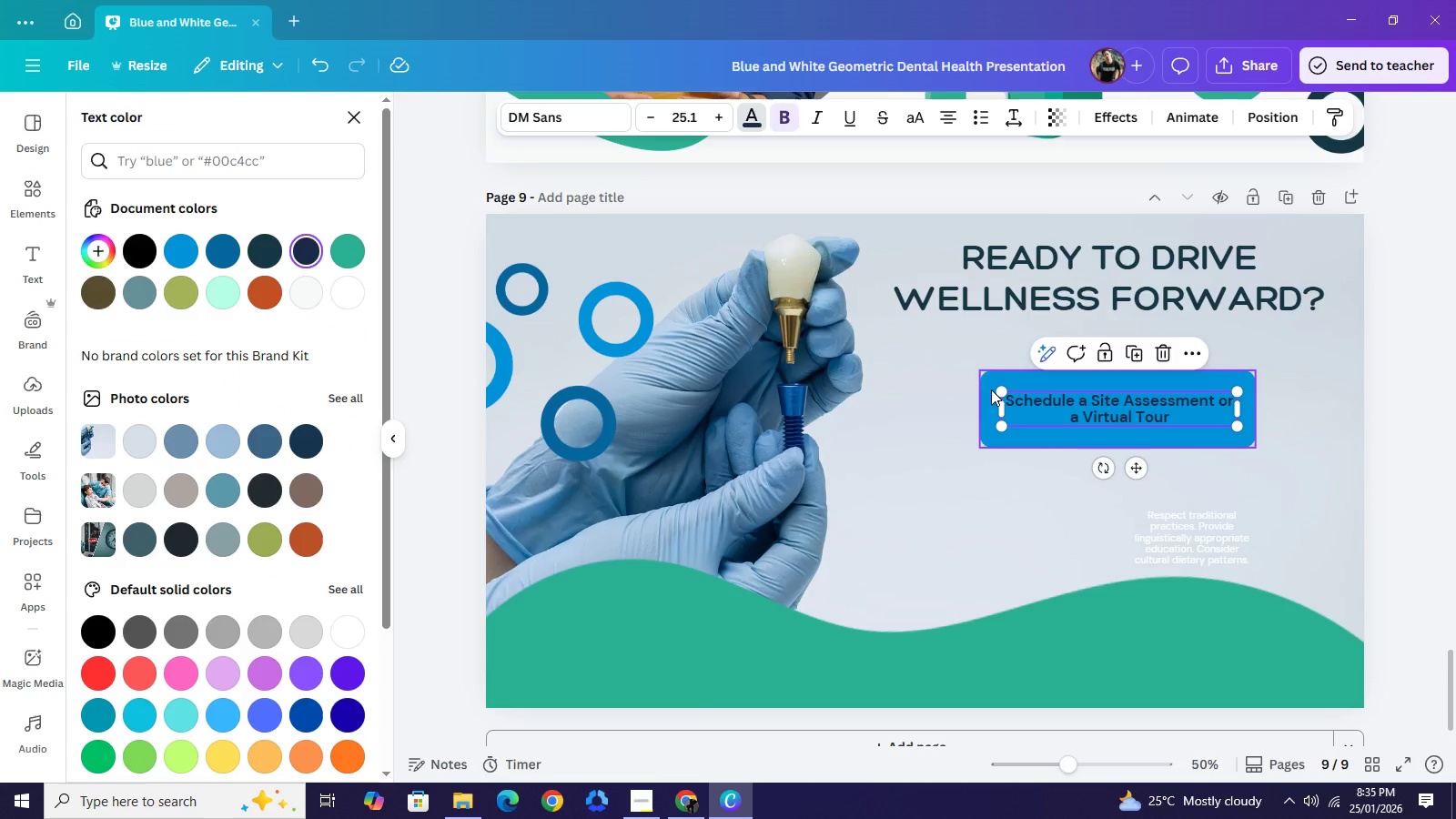 
left_click([991, 389])
 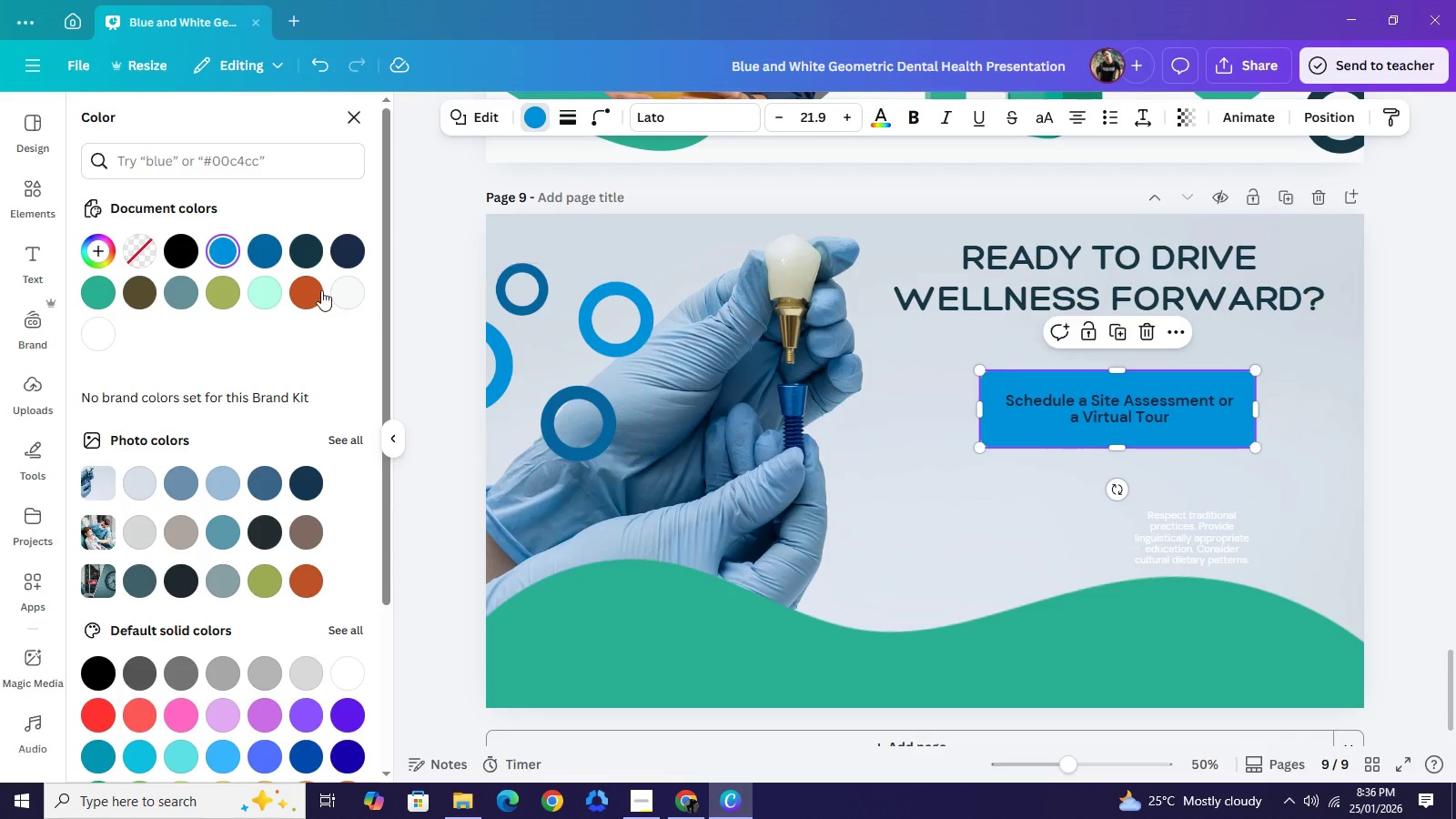 
left_click([360, 250])
 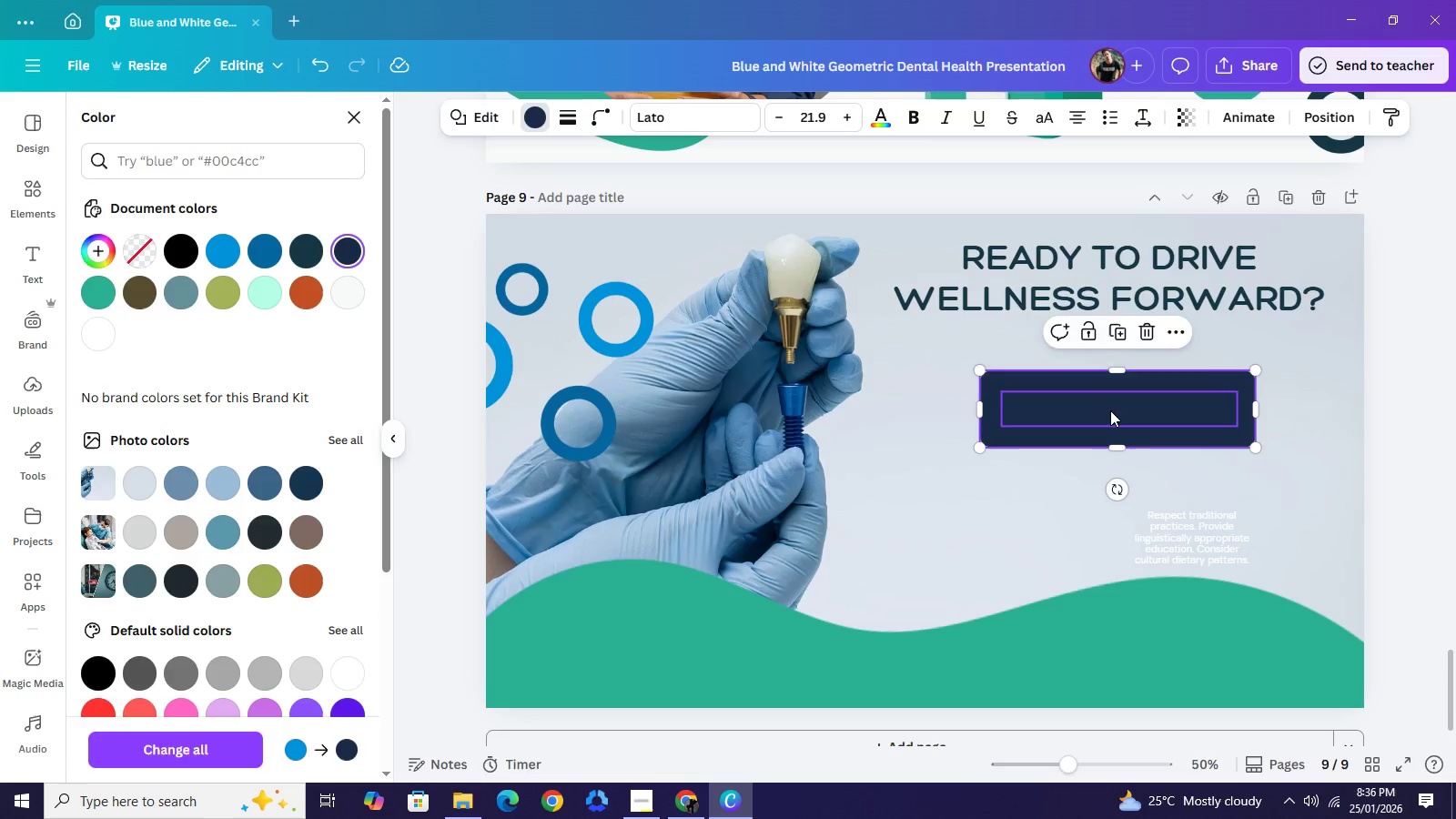 
left_click([1110, 410])
 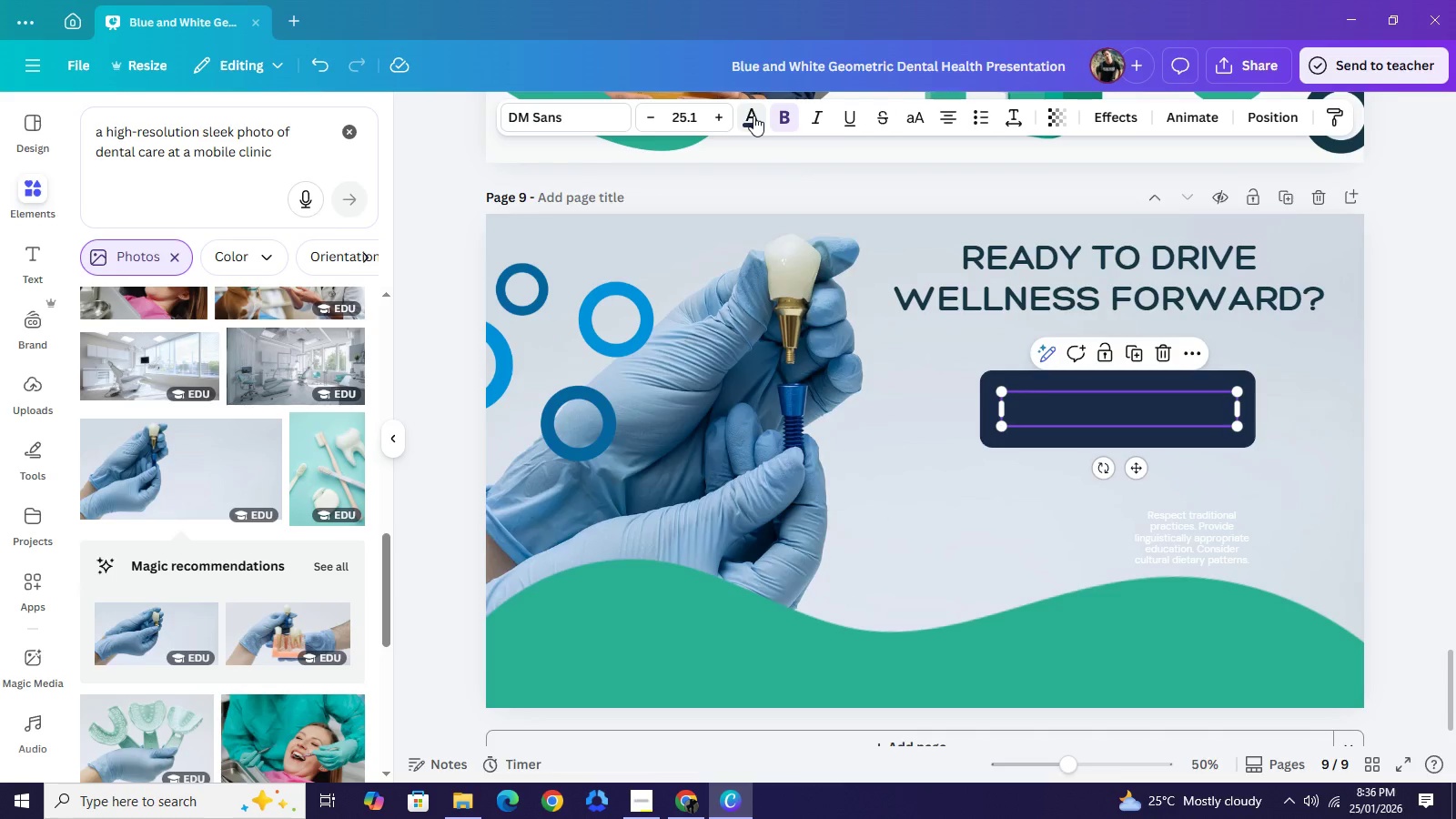 
left_click([753, 116])
 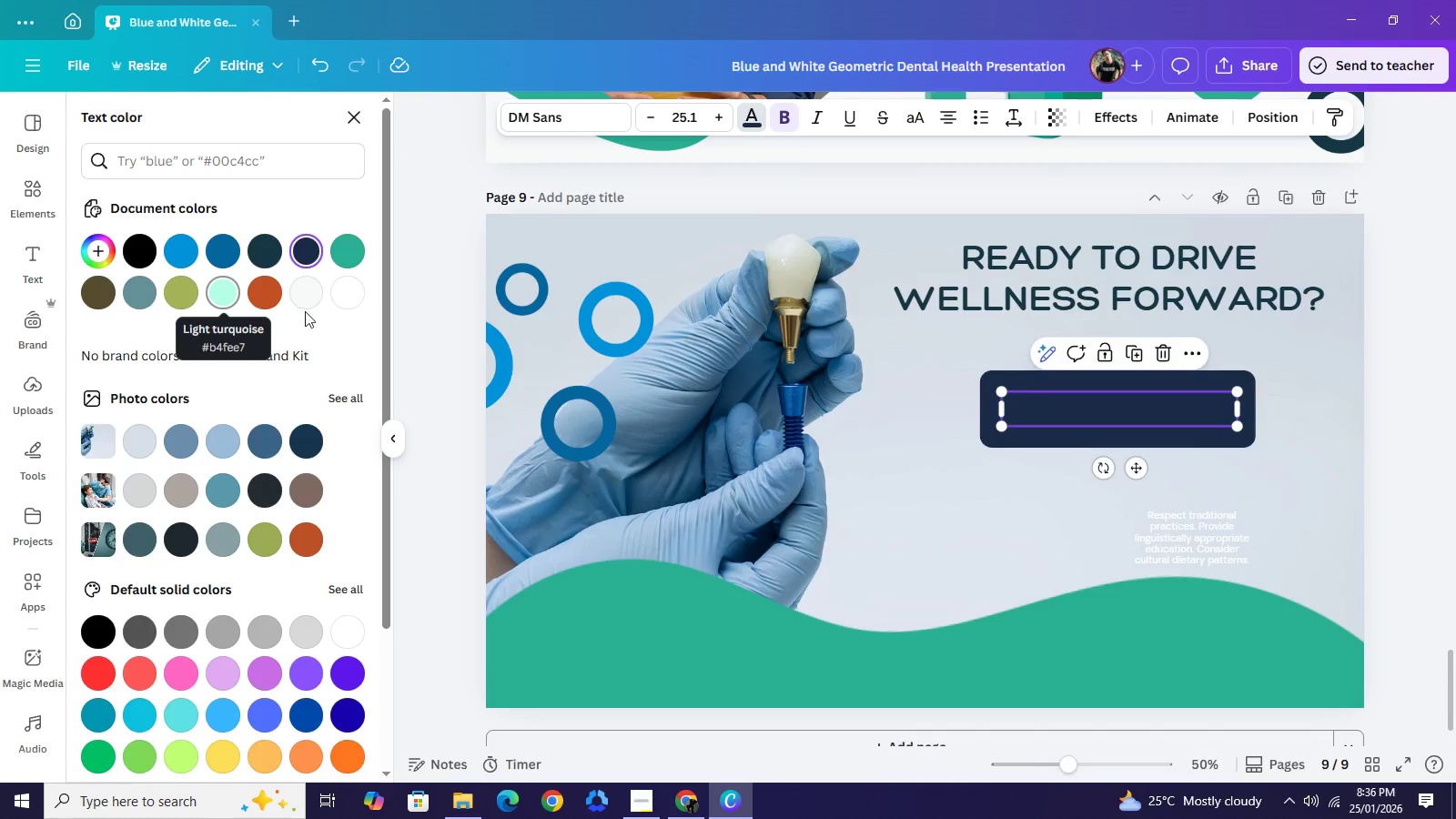 
left_click([307, 293])
 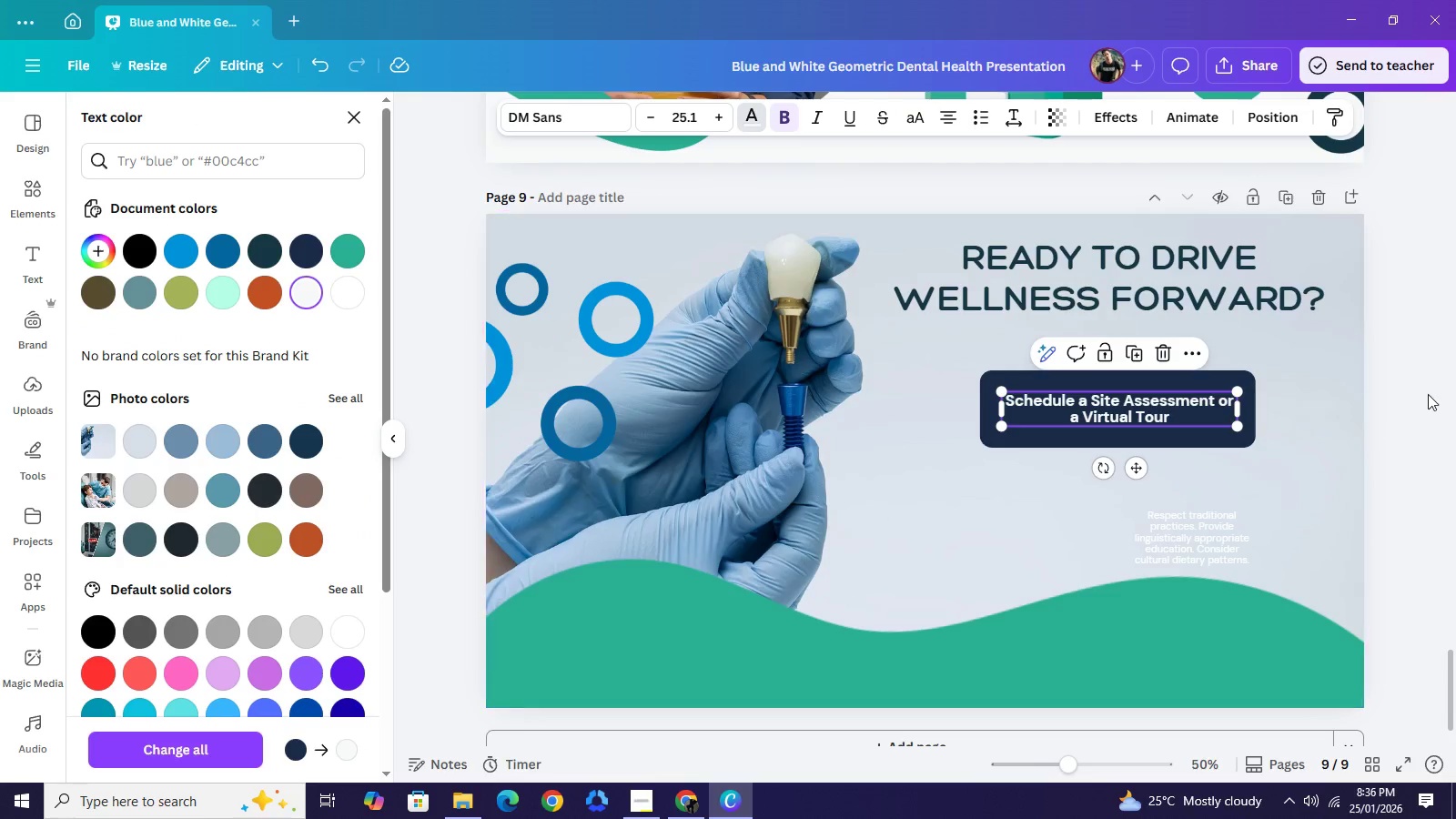 
left_click([1428, 394])
 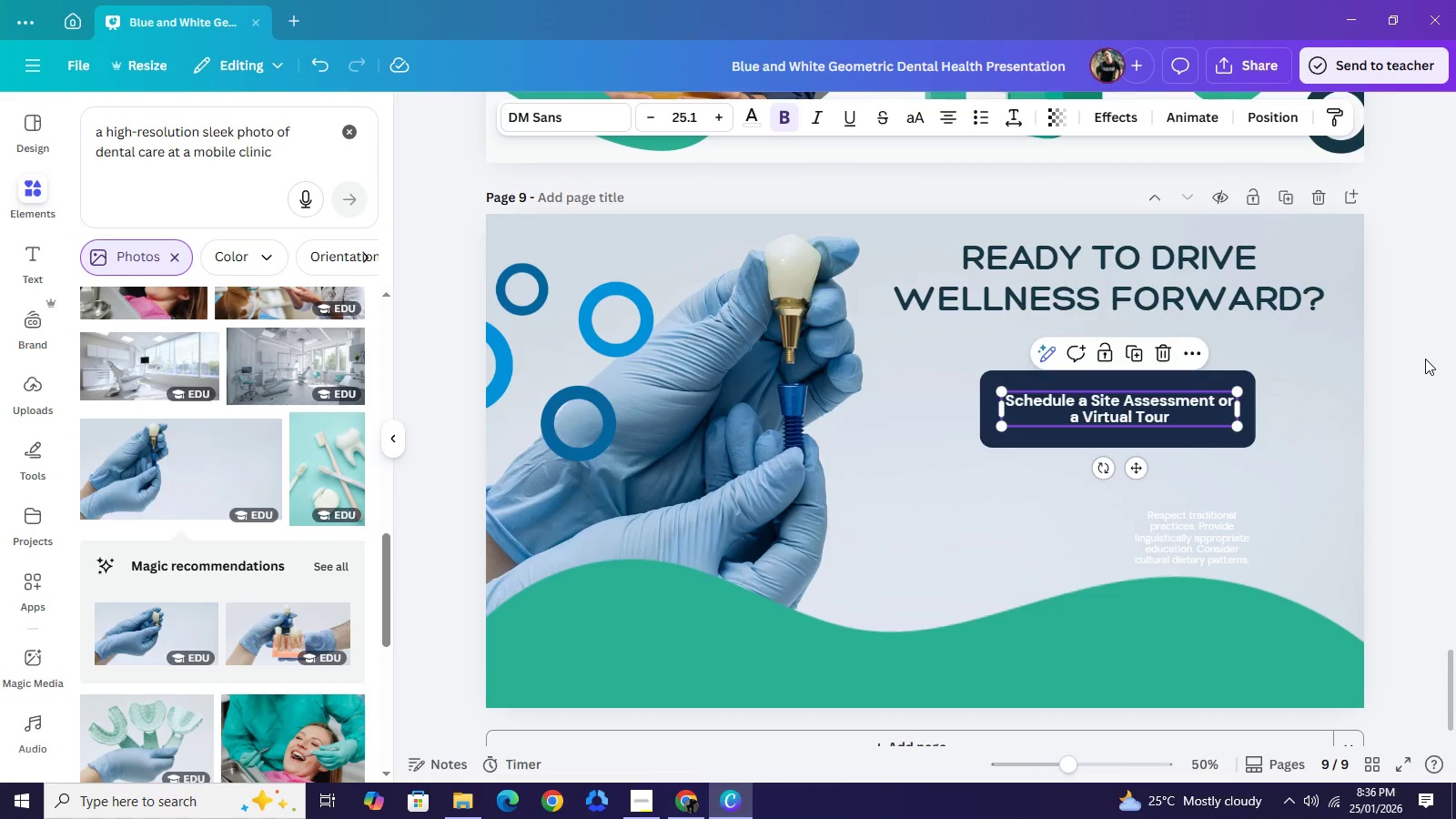 
left_click([1425, 359])
 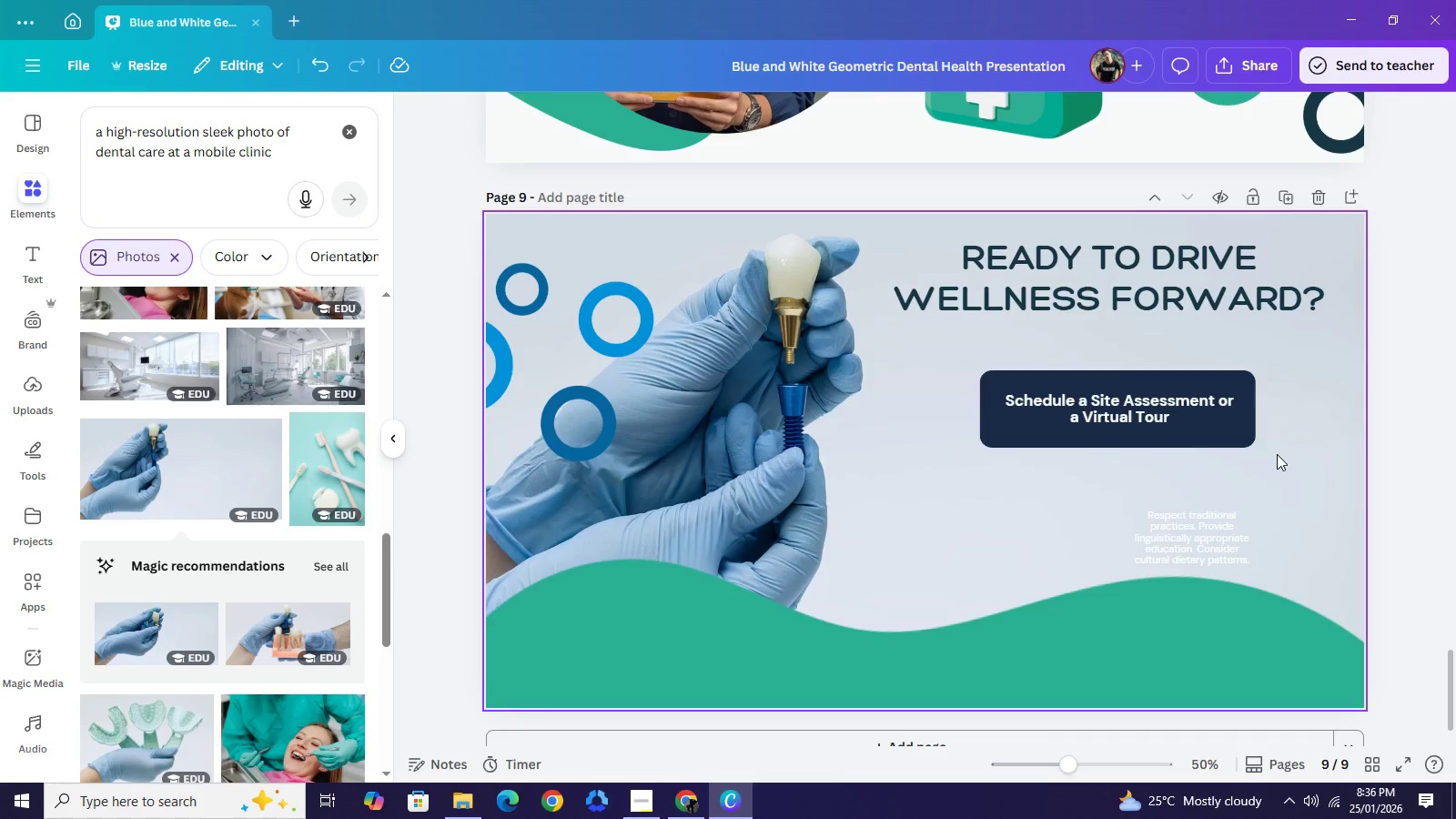 
left_click_drag(start_coordinate=[1316, 461], to_coordinate=[1096, 406])
 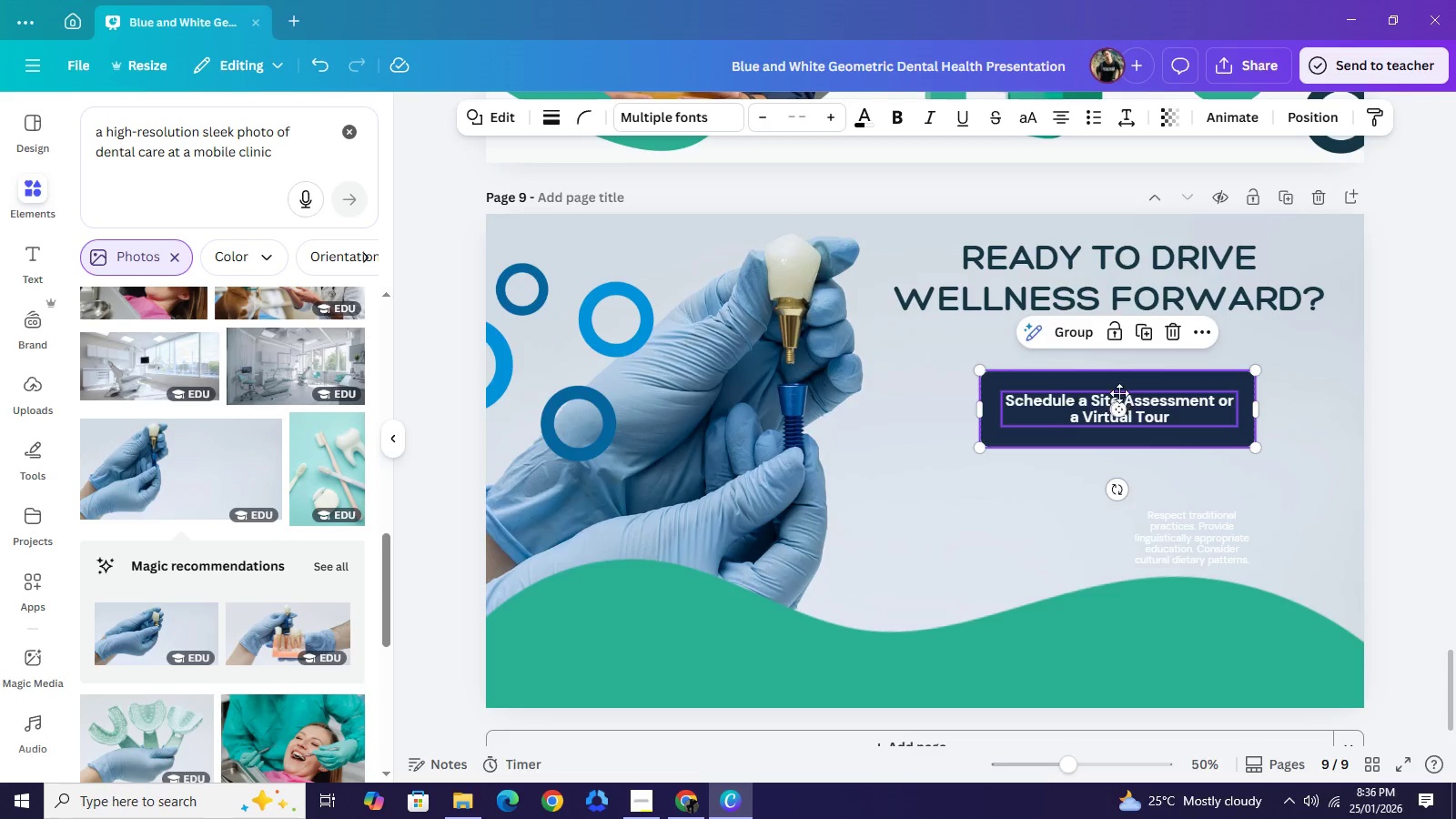 
left_click_drag(start_coordinate=[1132, 415], to_coordinate=[1122, 385])
 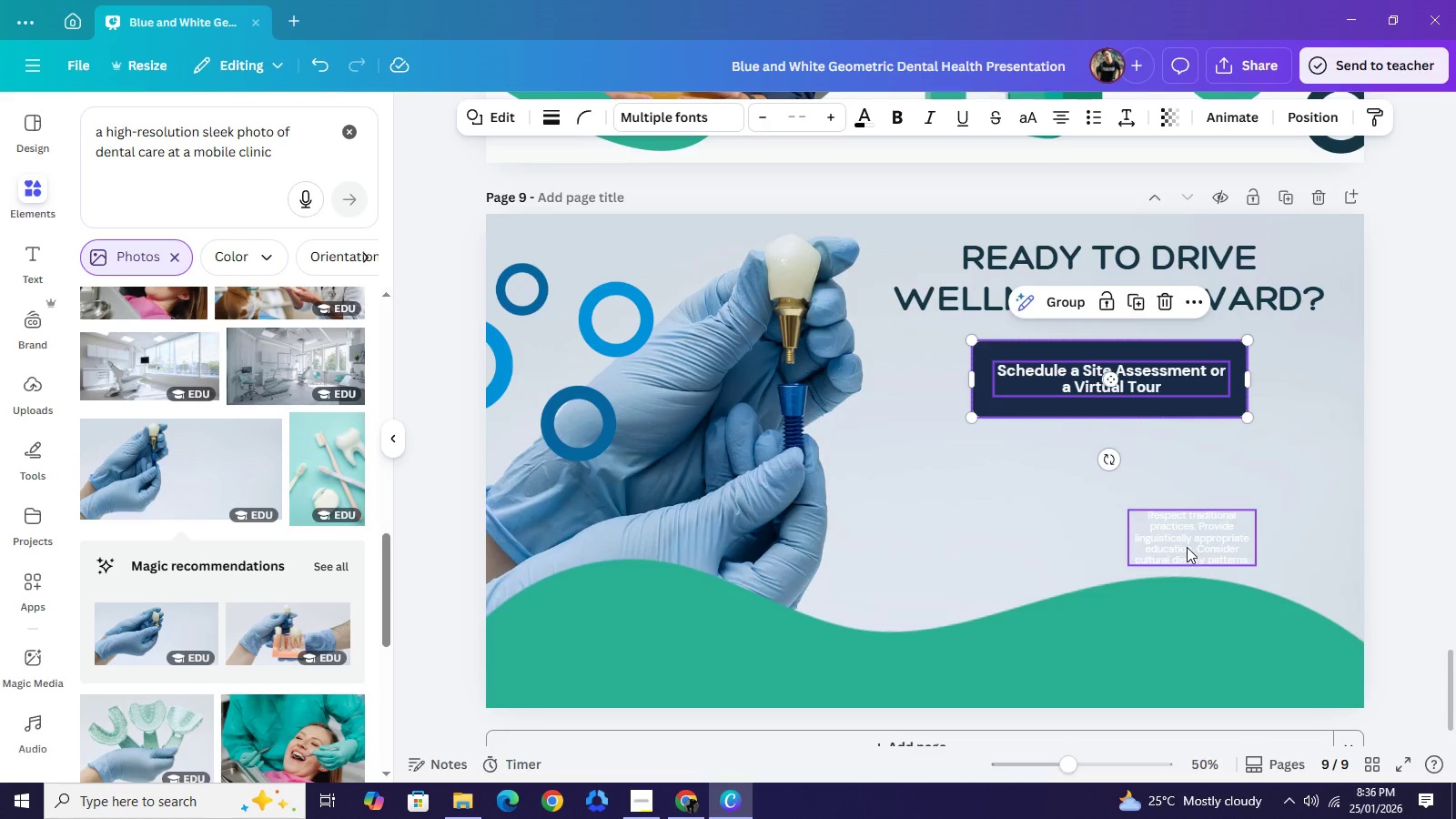 
left_click_drag(start_coordinate=[1188, 548], to_coordinate=[1039, 480])
 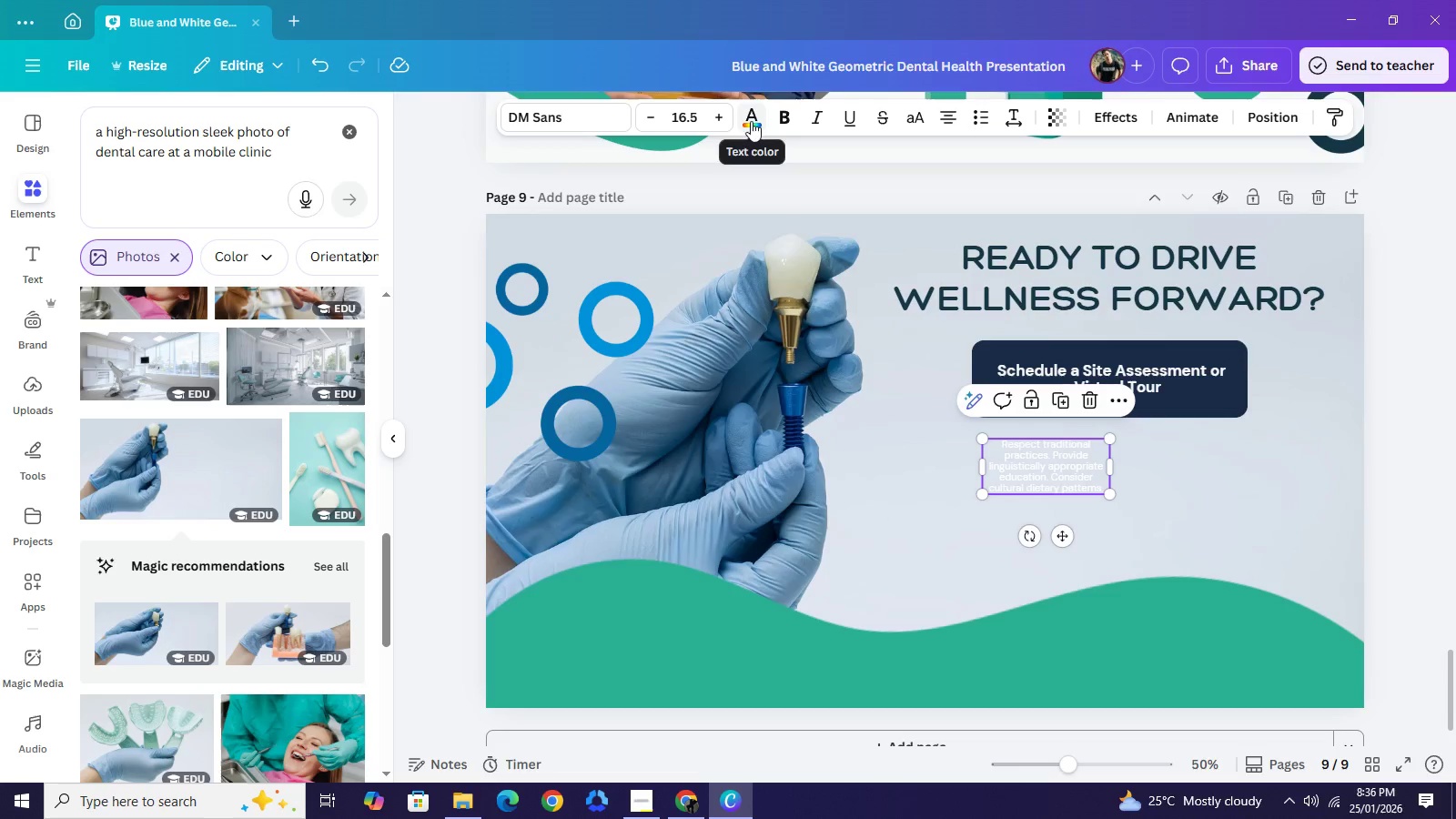 
left_click([751, 121])
 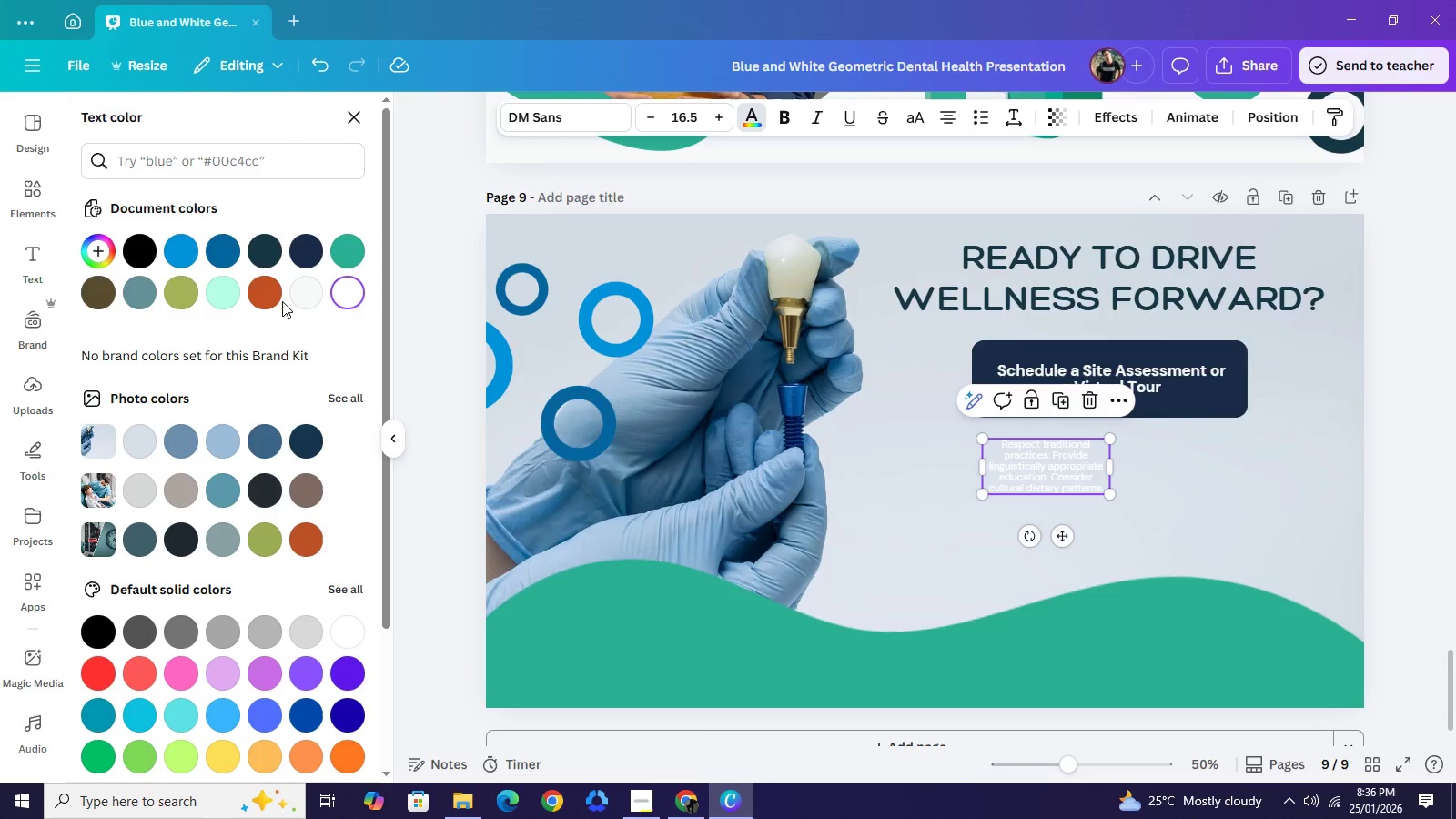 
wait(6.08)
 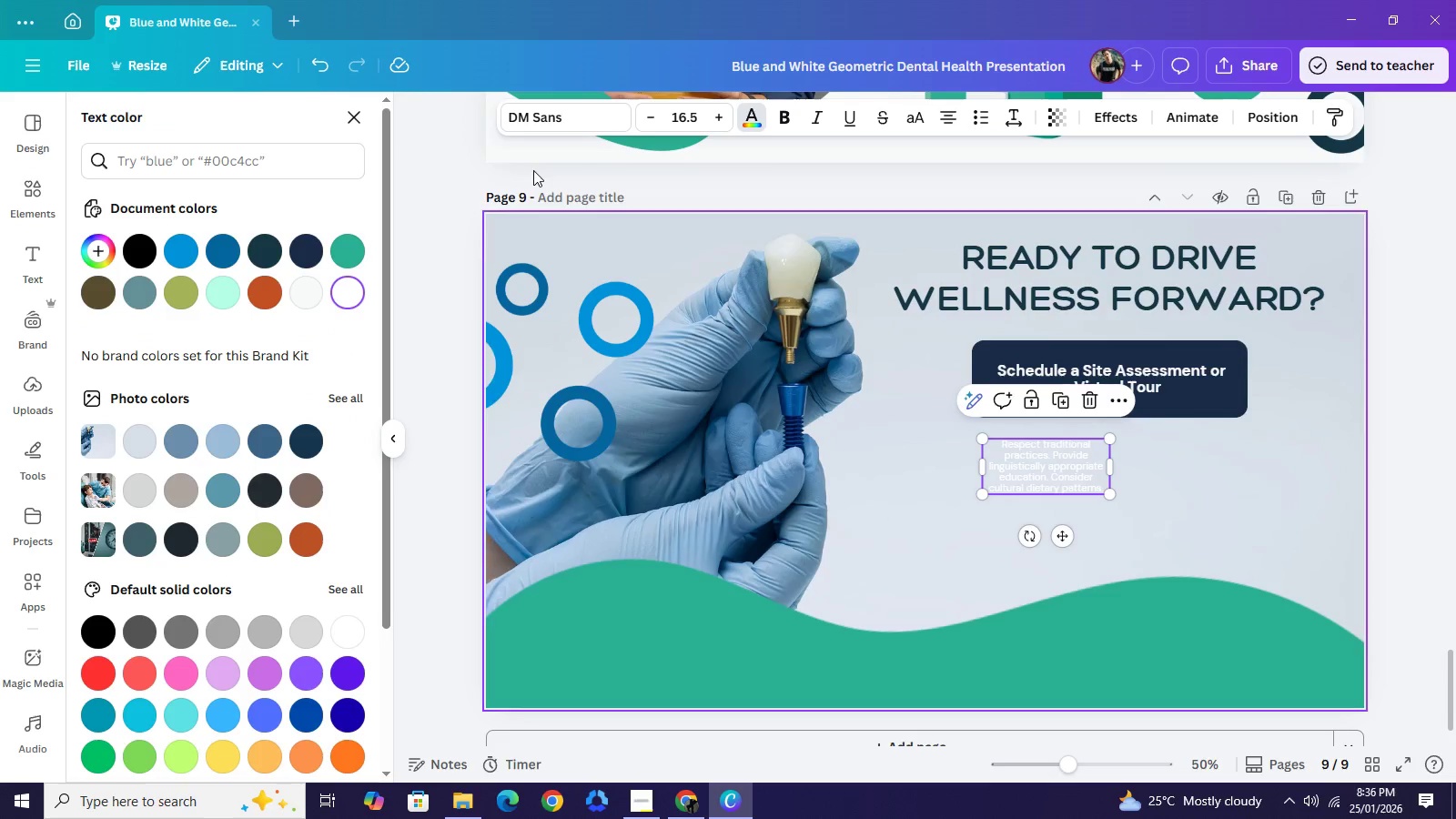 
left_click([264, 244])
 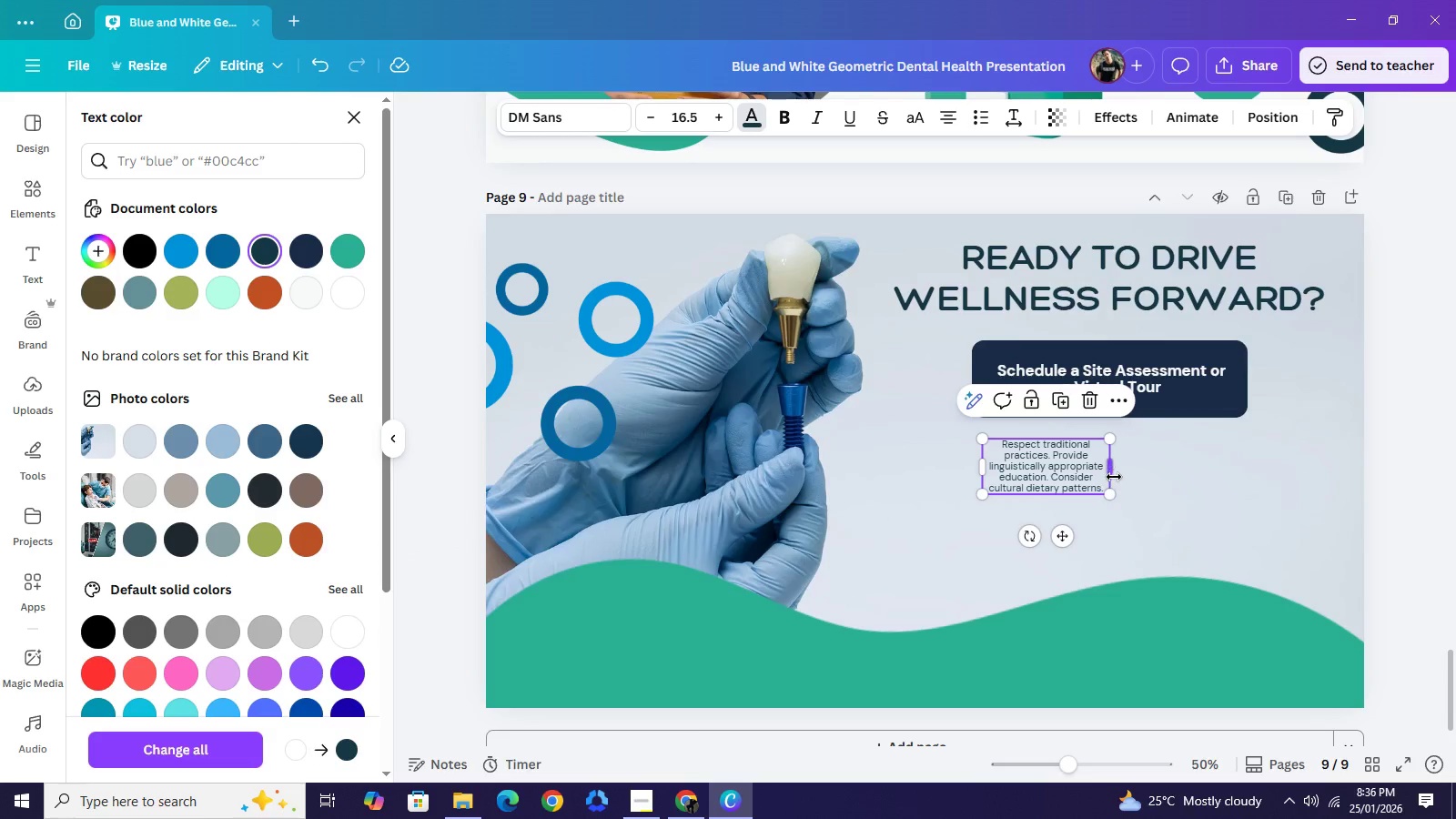 
left_click_drag(start_coordinate=[1110, 460], to_coordinate=[1266, 466])
 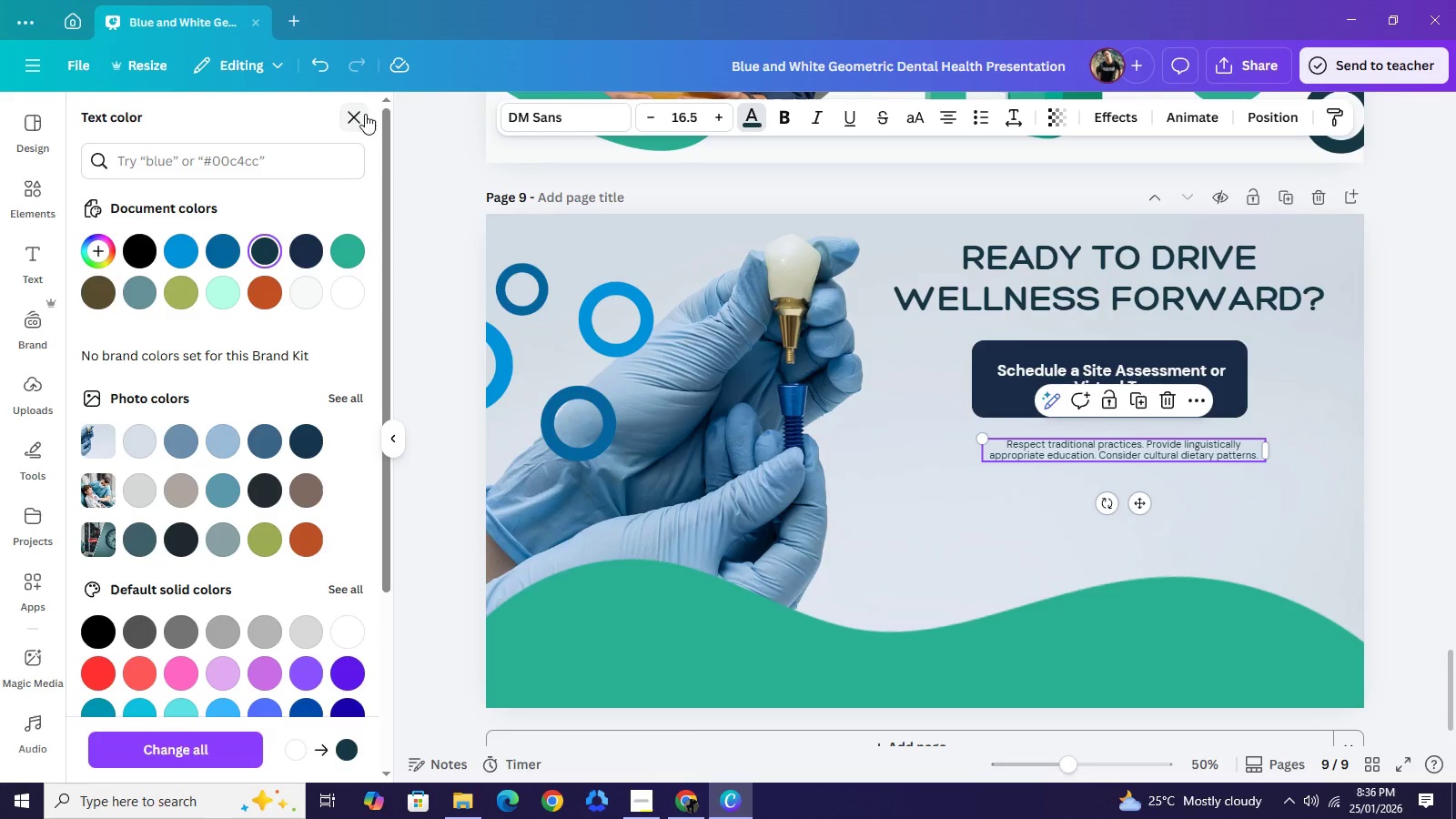 
left_click([365, 114])
 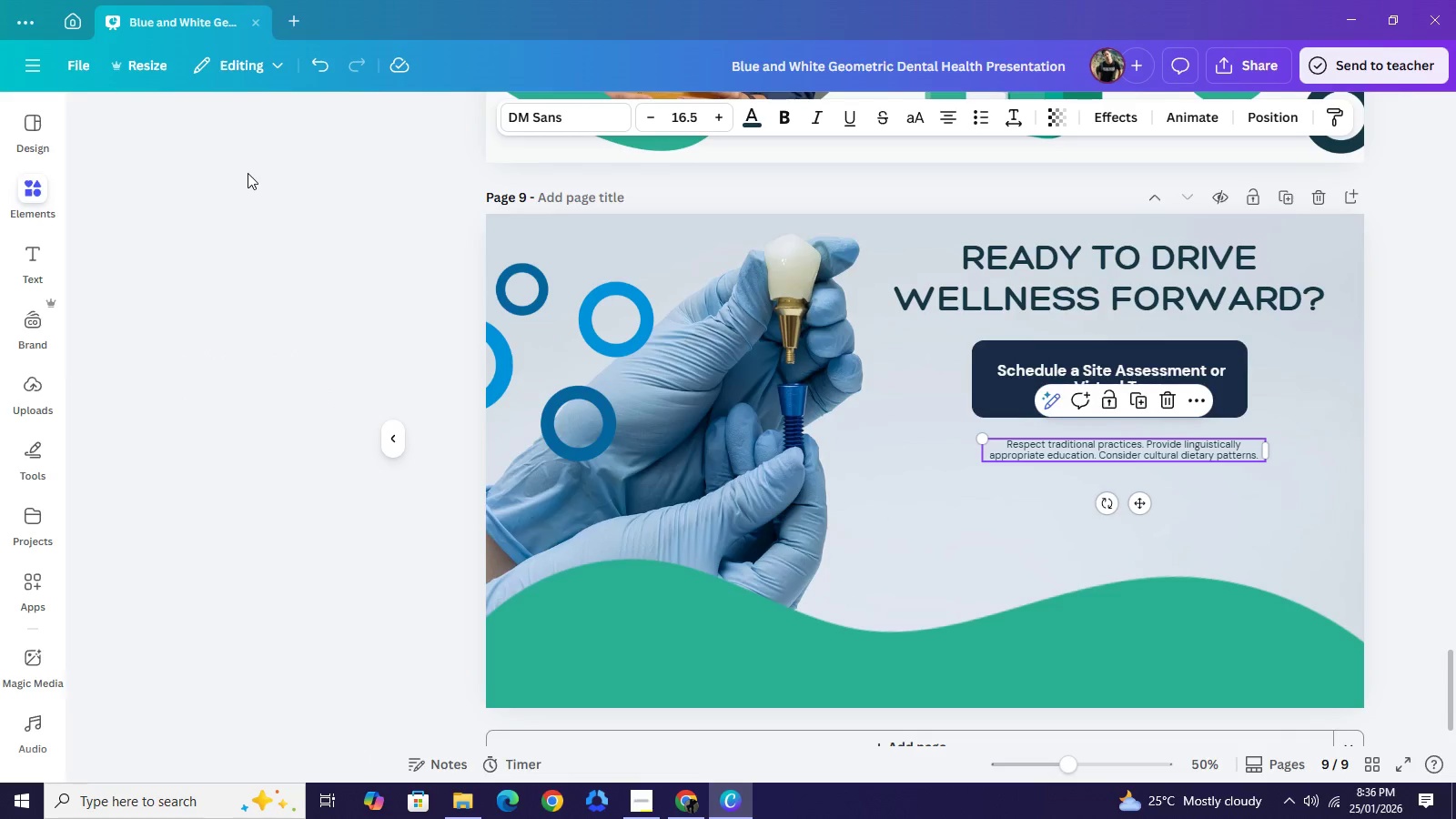 
mouse_move([232, 163])
 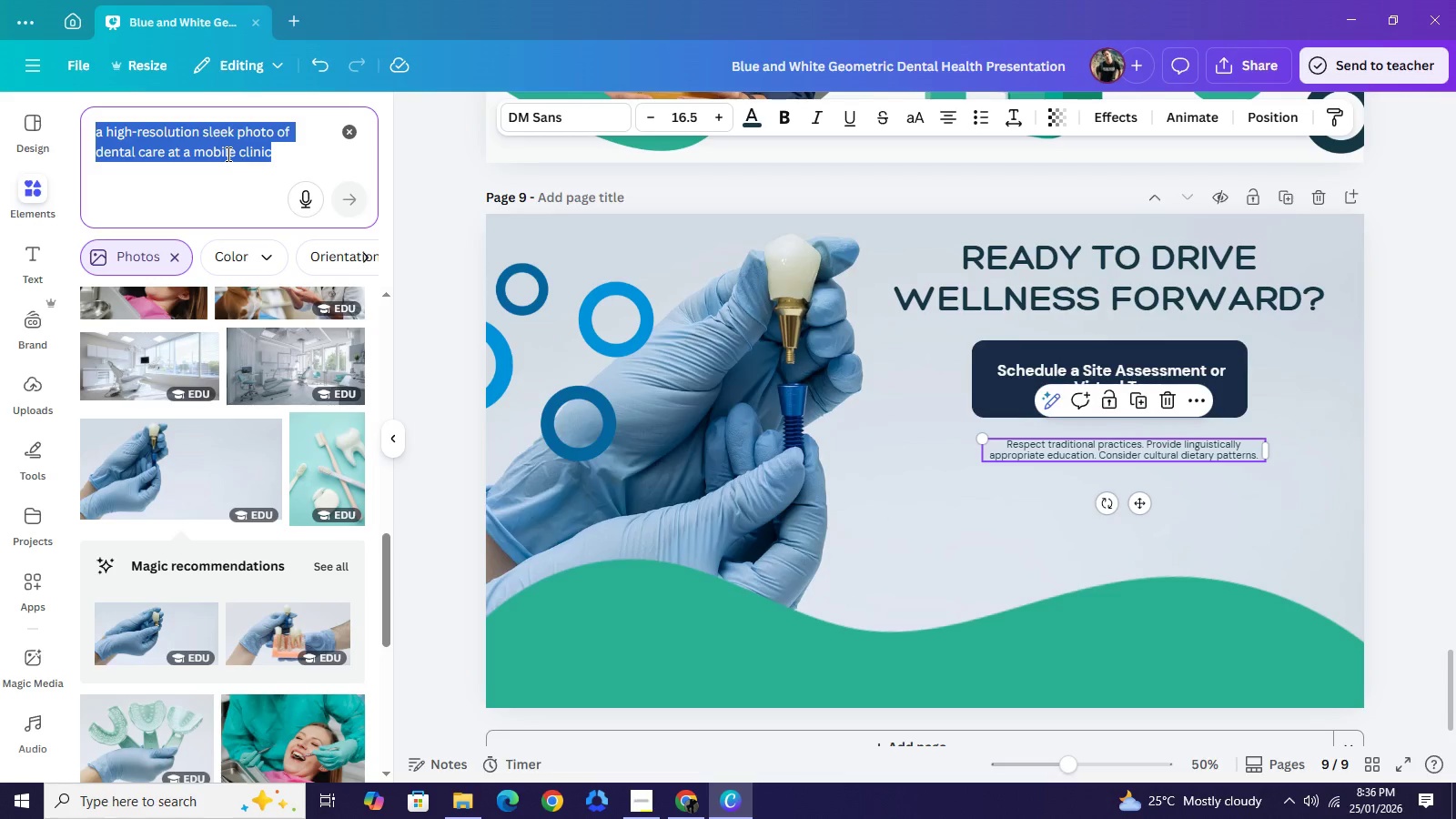 
double_click([227, 154])
 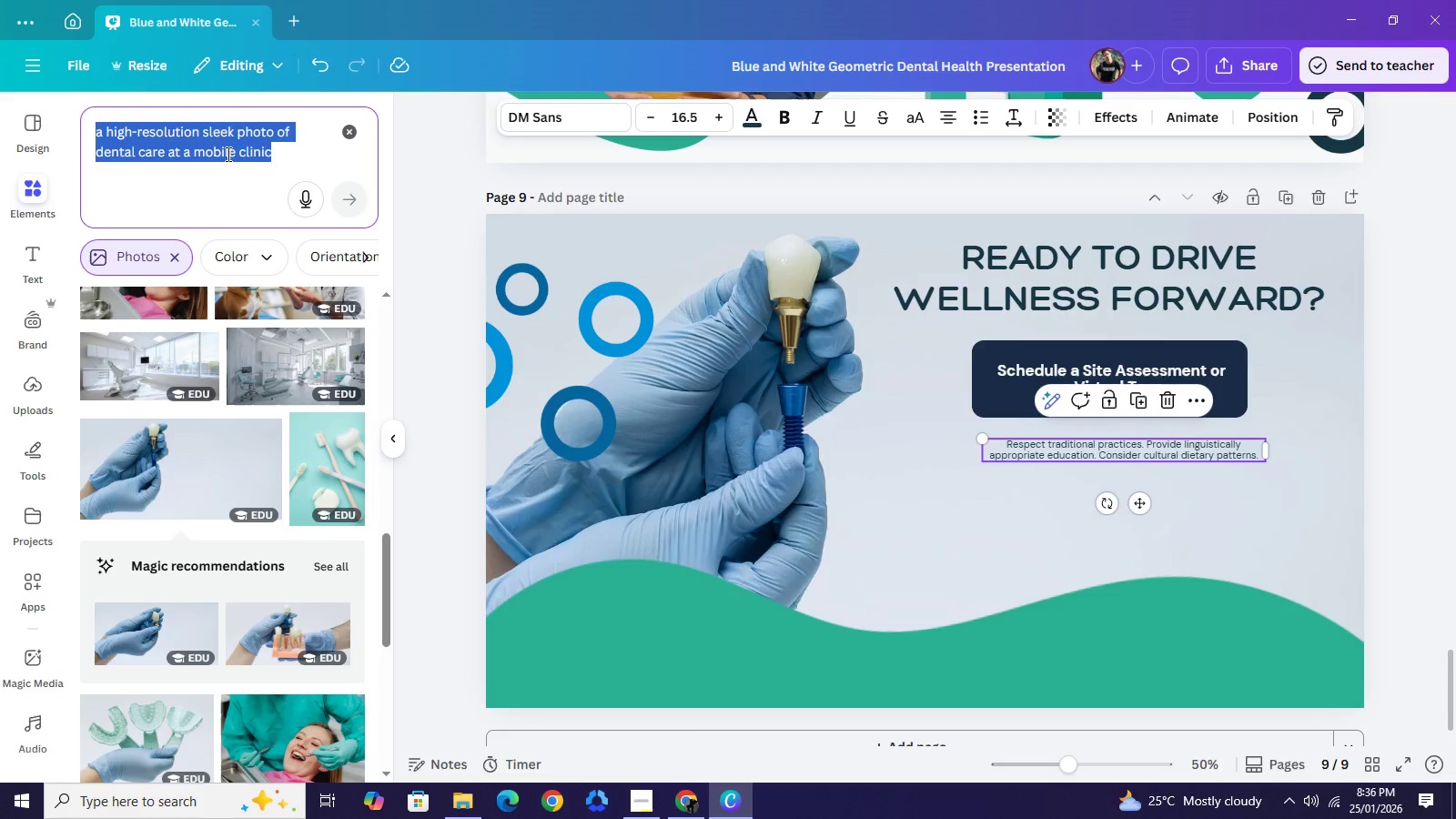 
triple_click([227, 154])
 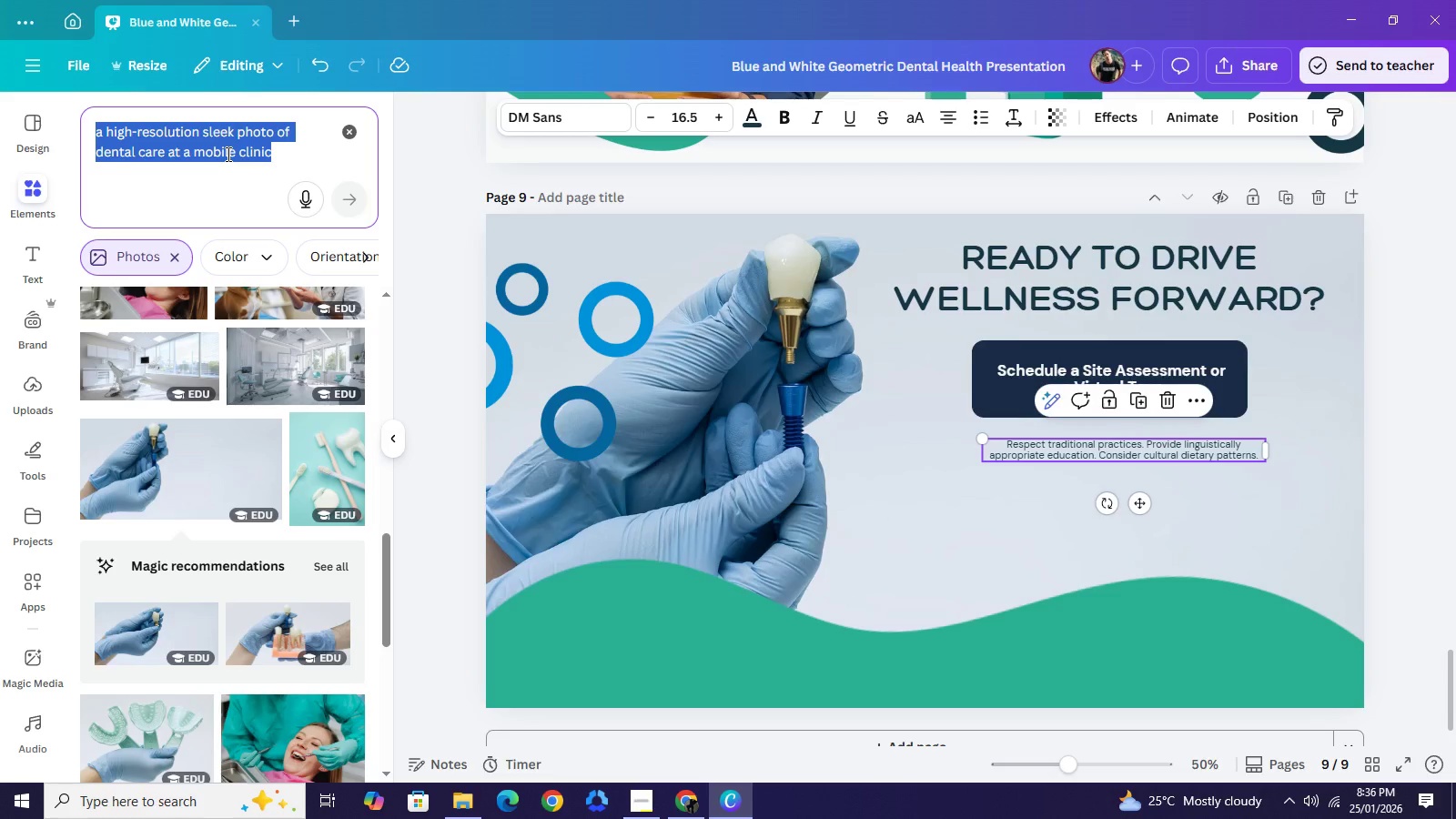 
type(emailm icon)
 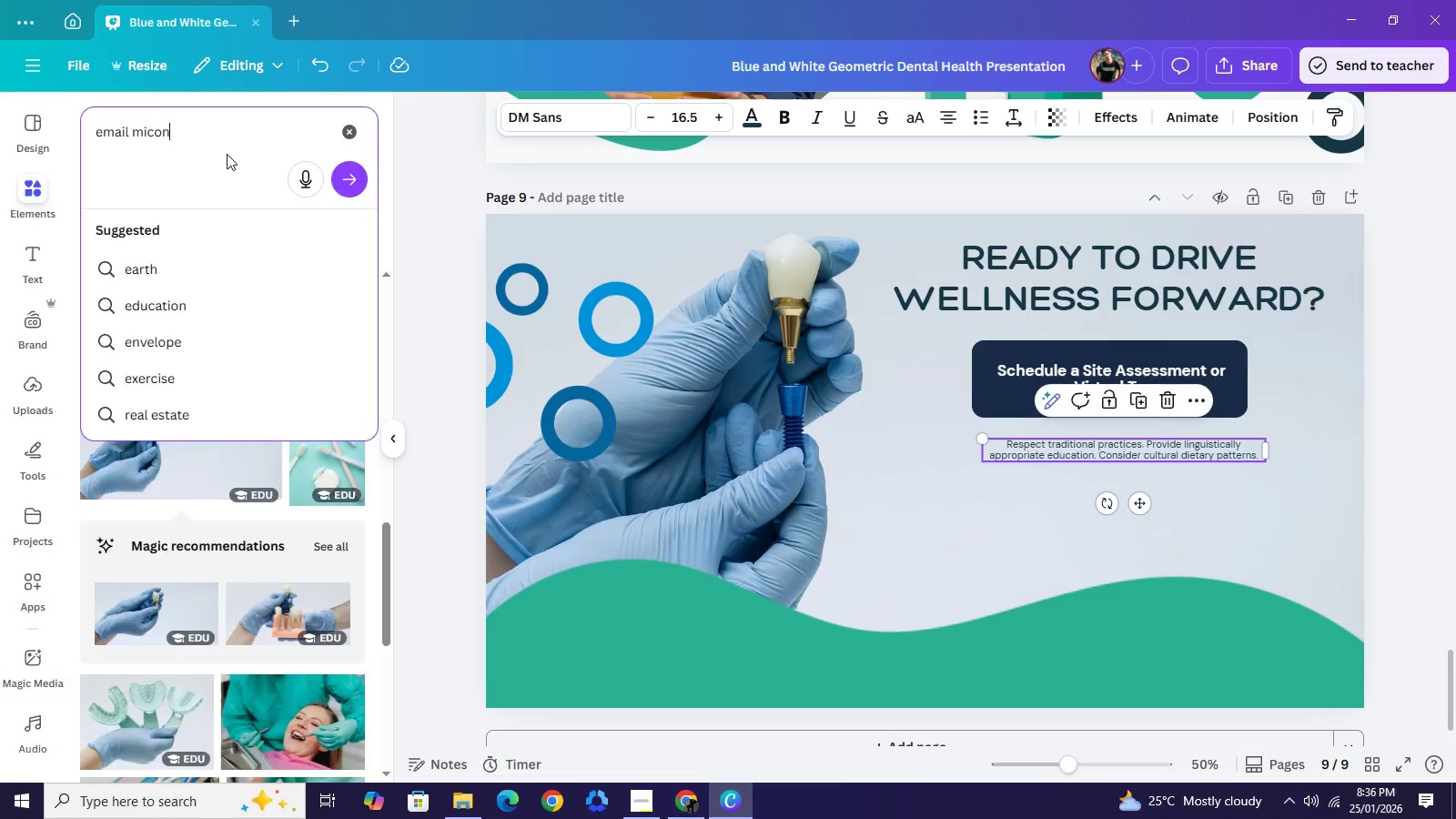 
hold_key(key=NumpadEnter, duration=0.48)
 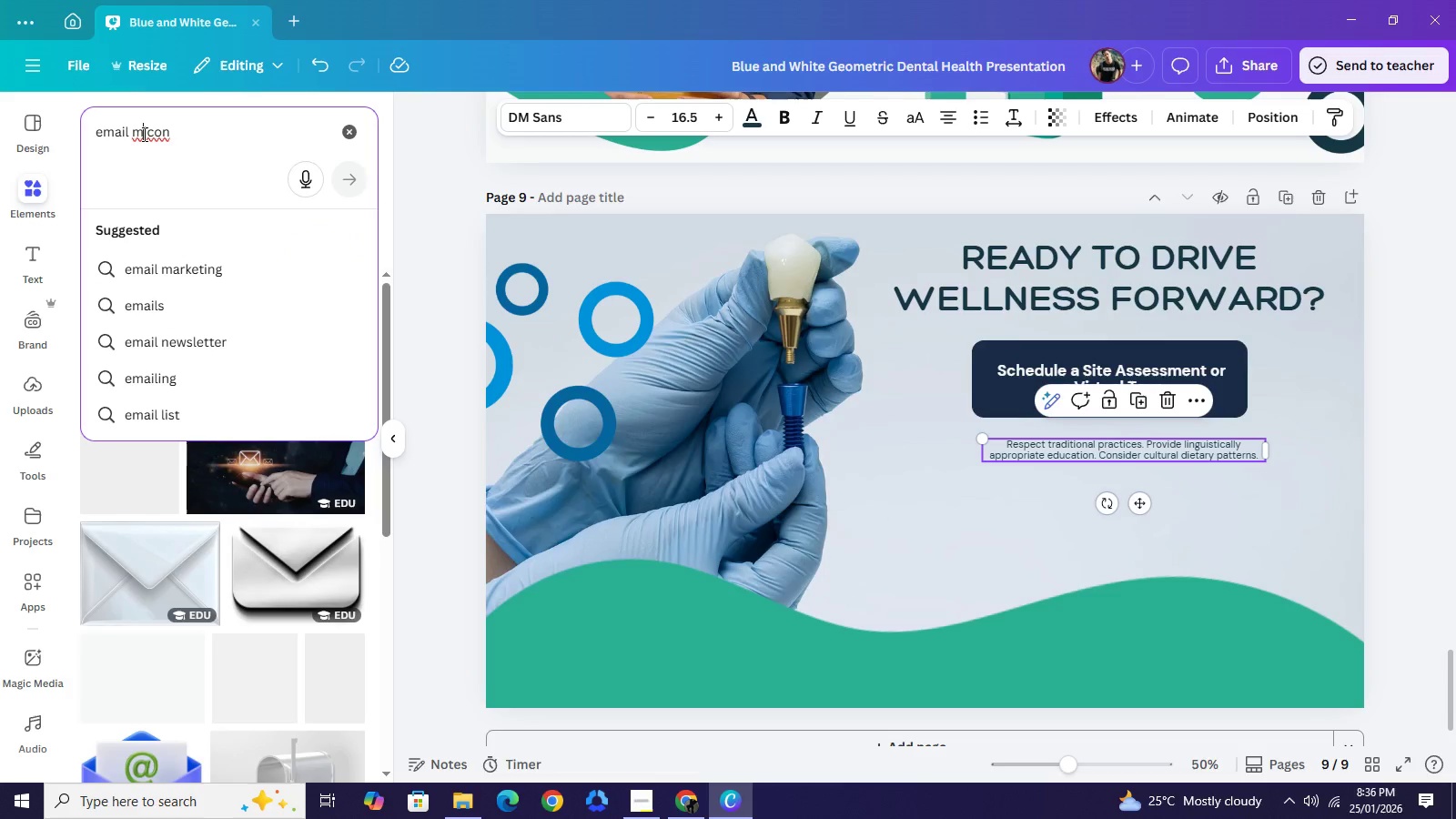 
key(Backspace)
 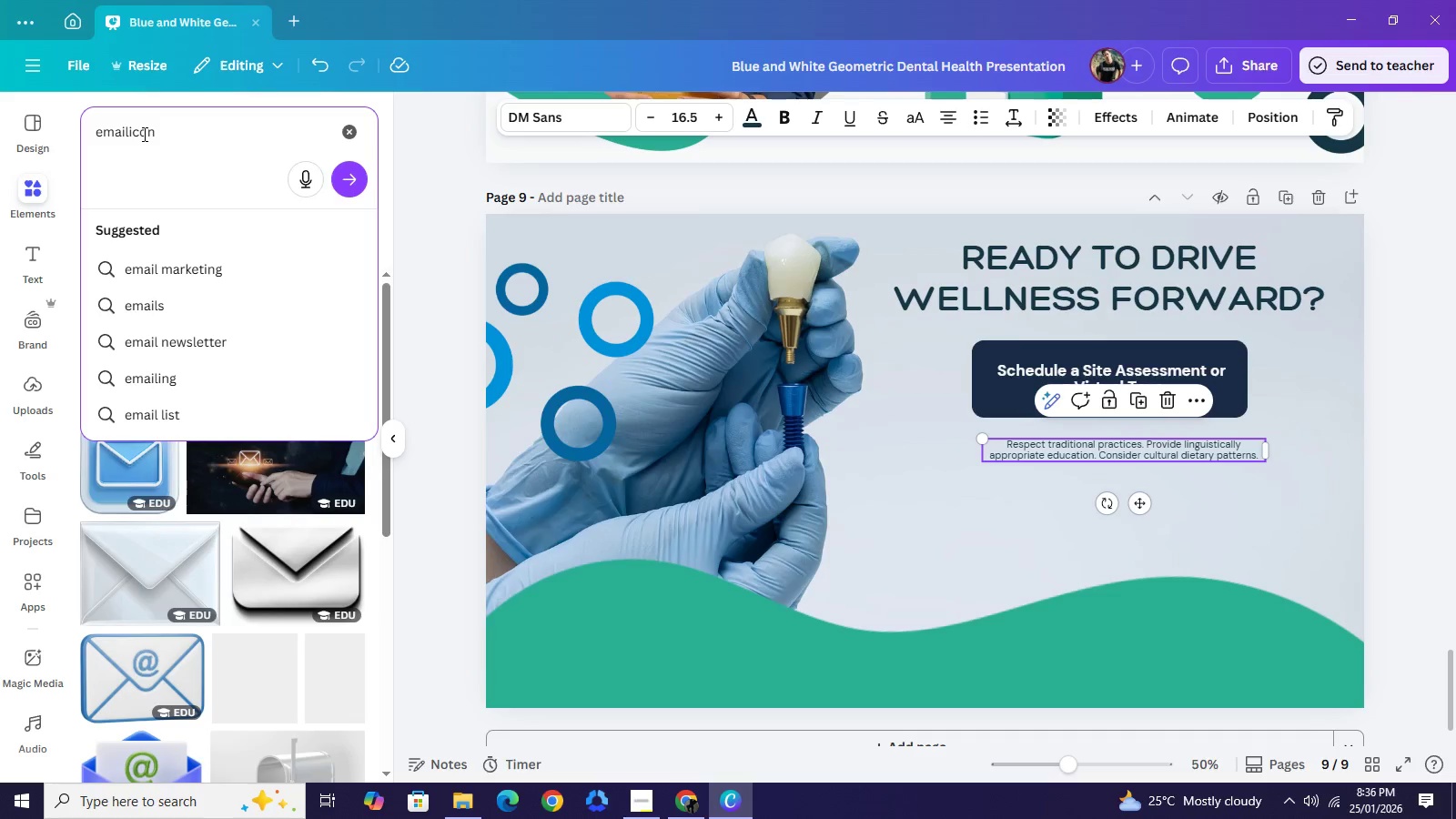 
key(Backspace)
 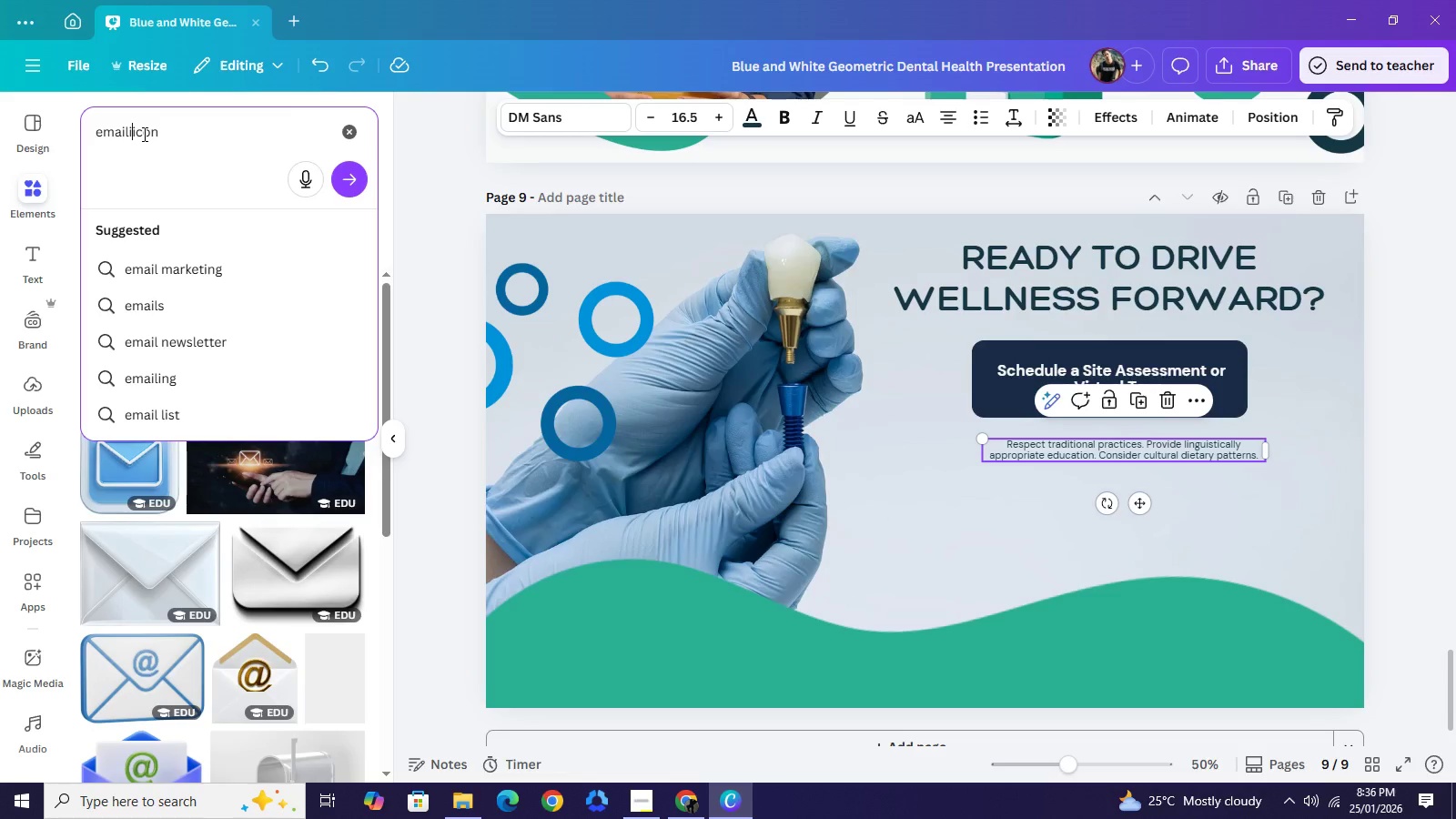 
key(I)
 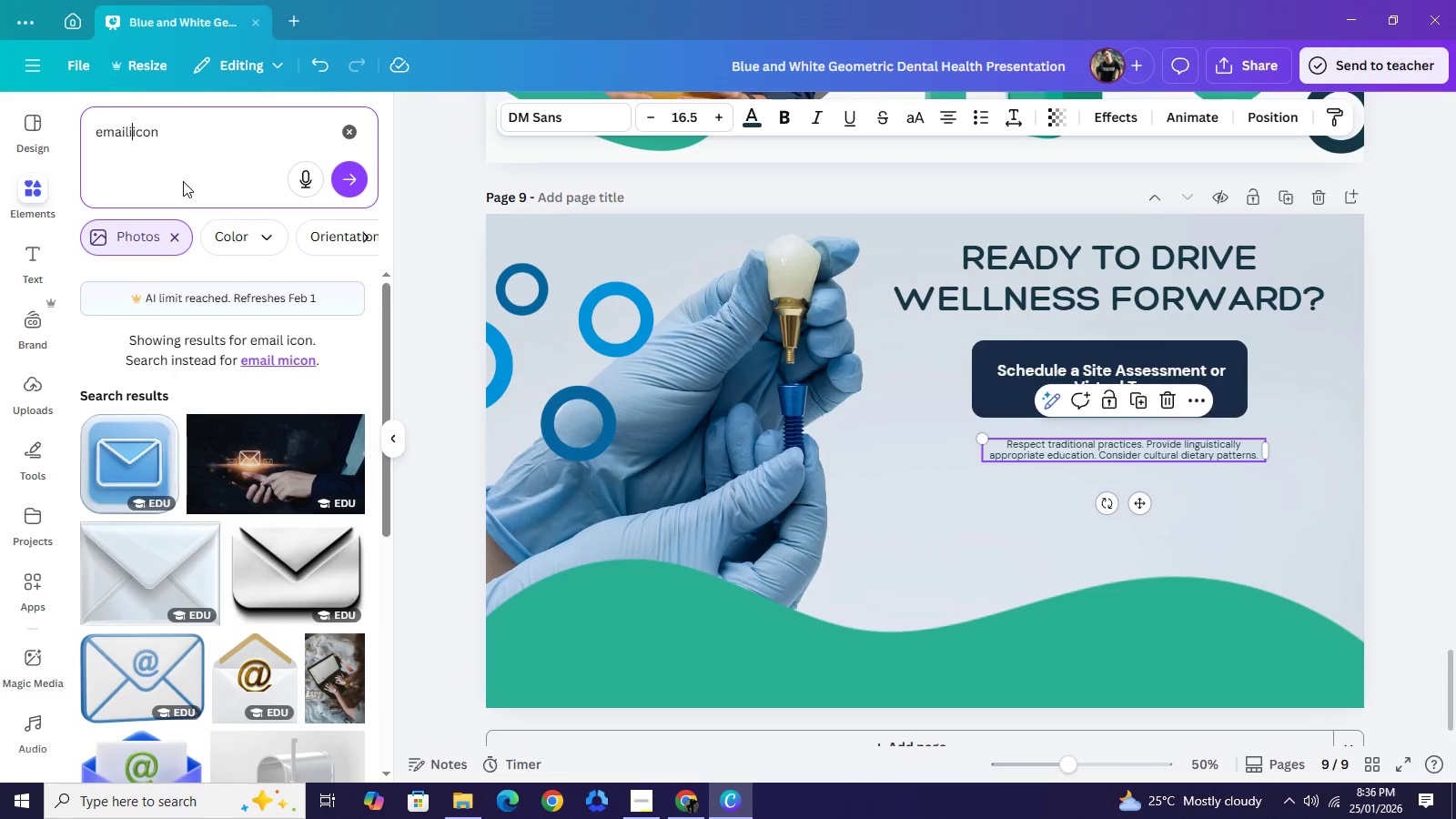 
key(Backspace)
 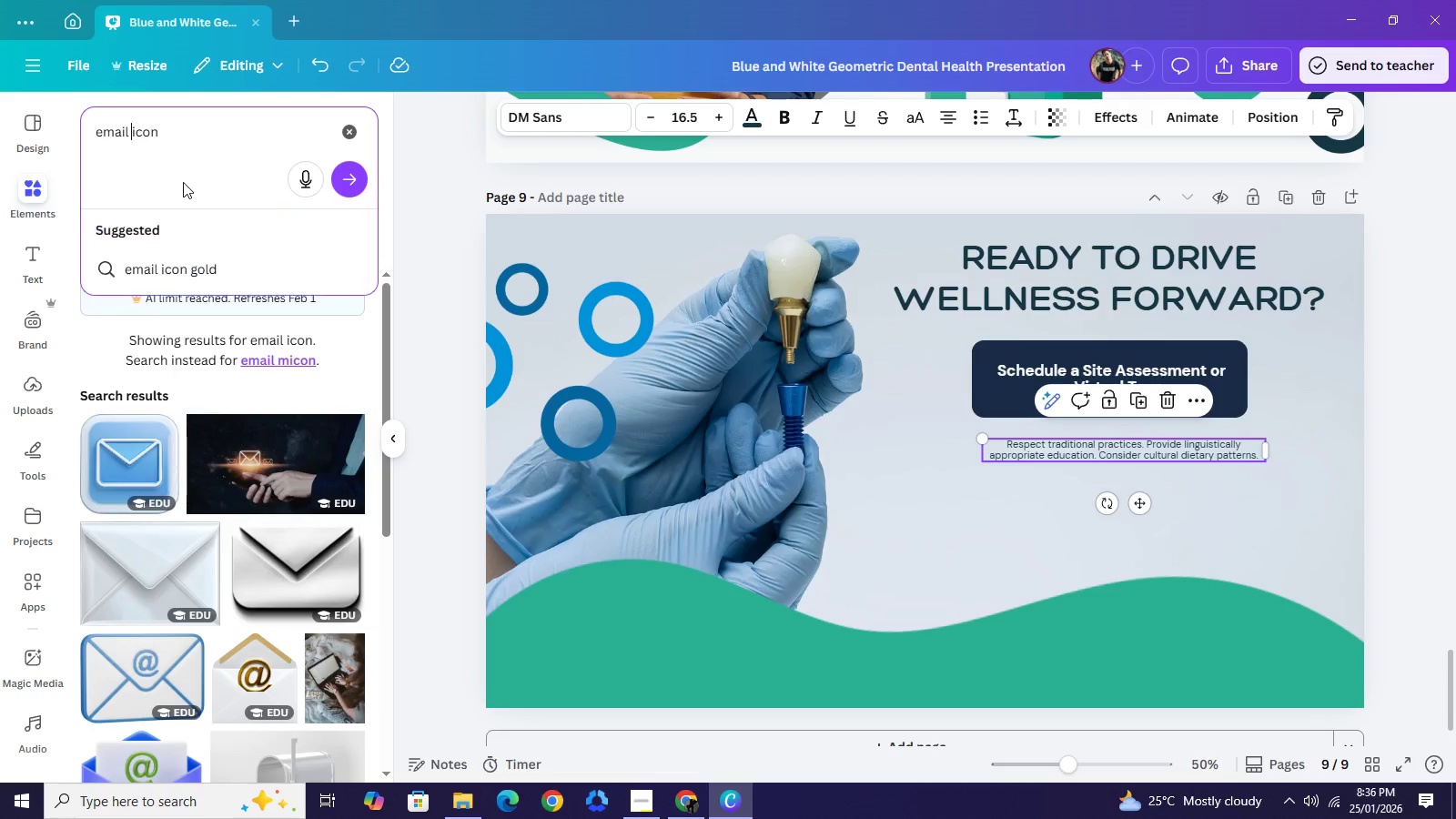 
key(Space)
 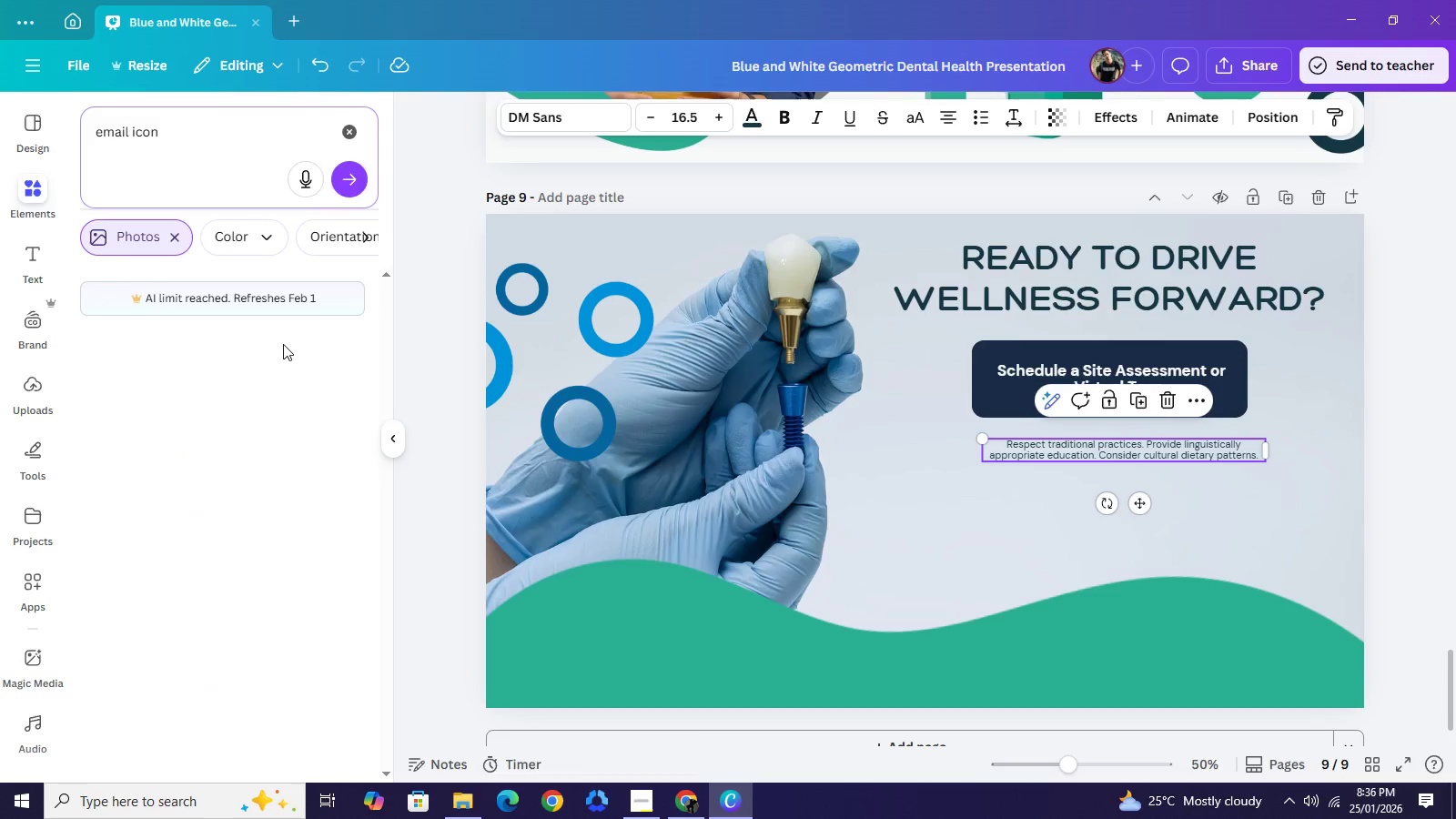 
key(NumpadEnter)
 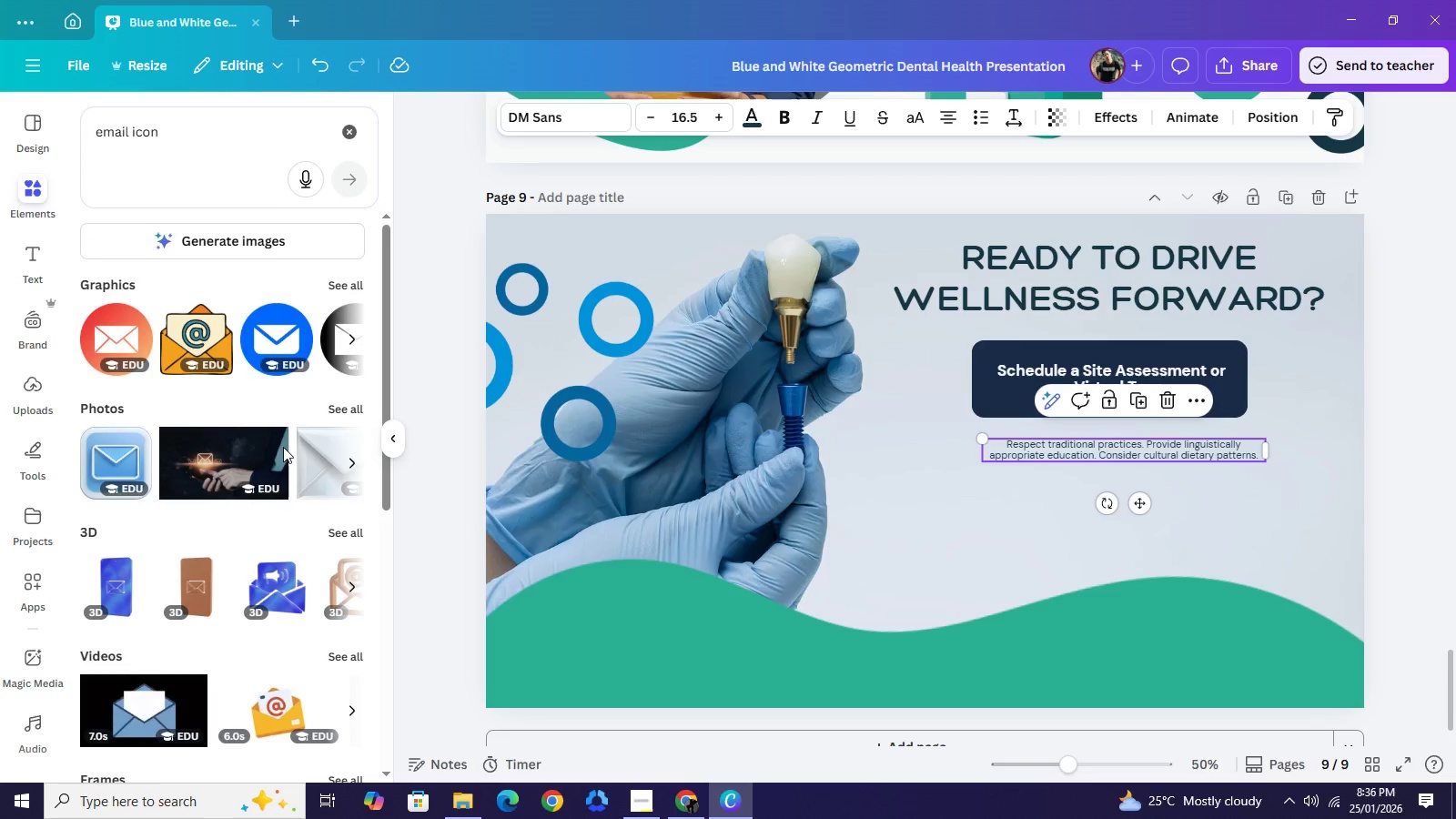 
wait(6.31)
 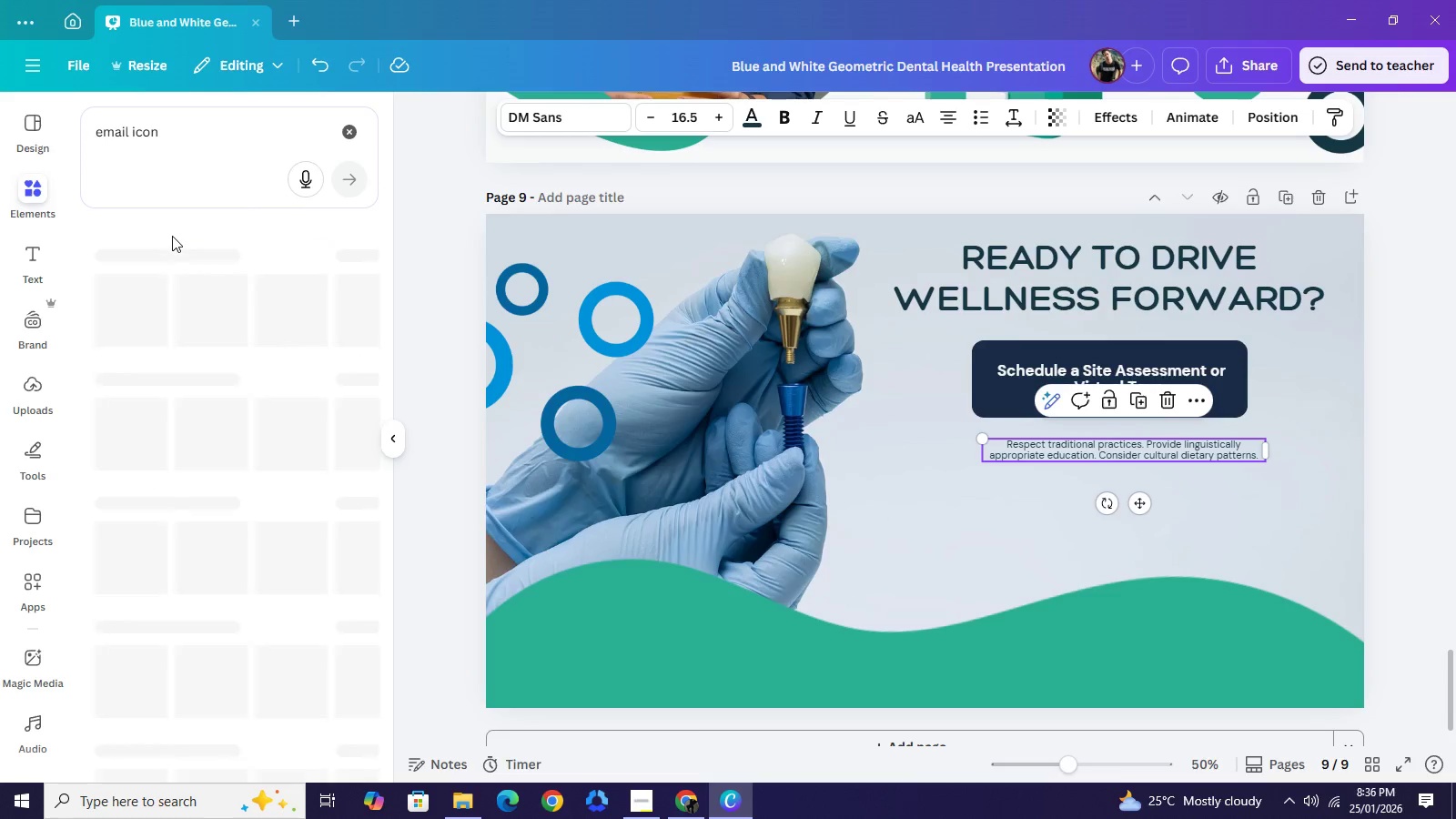 
left_click([120, 390])
 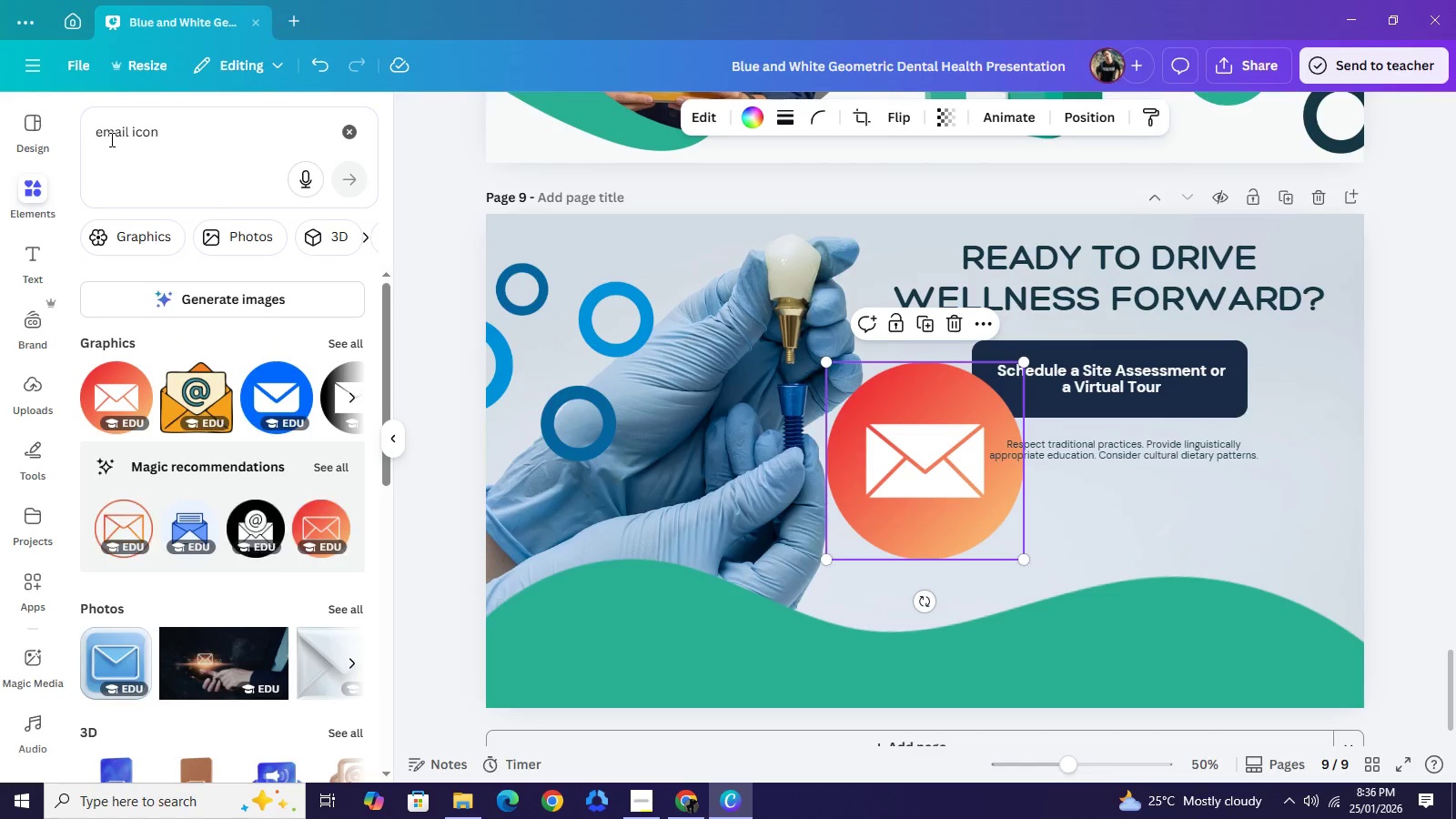 
double_click([110, 139])
 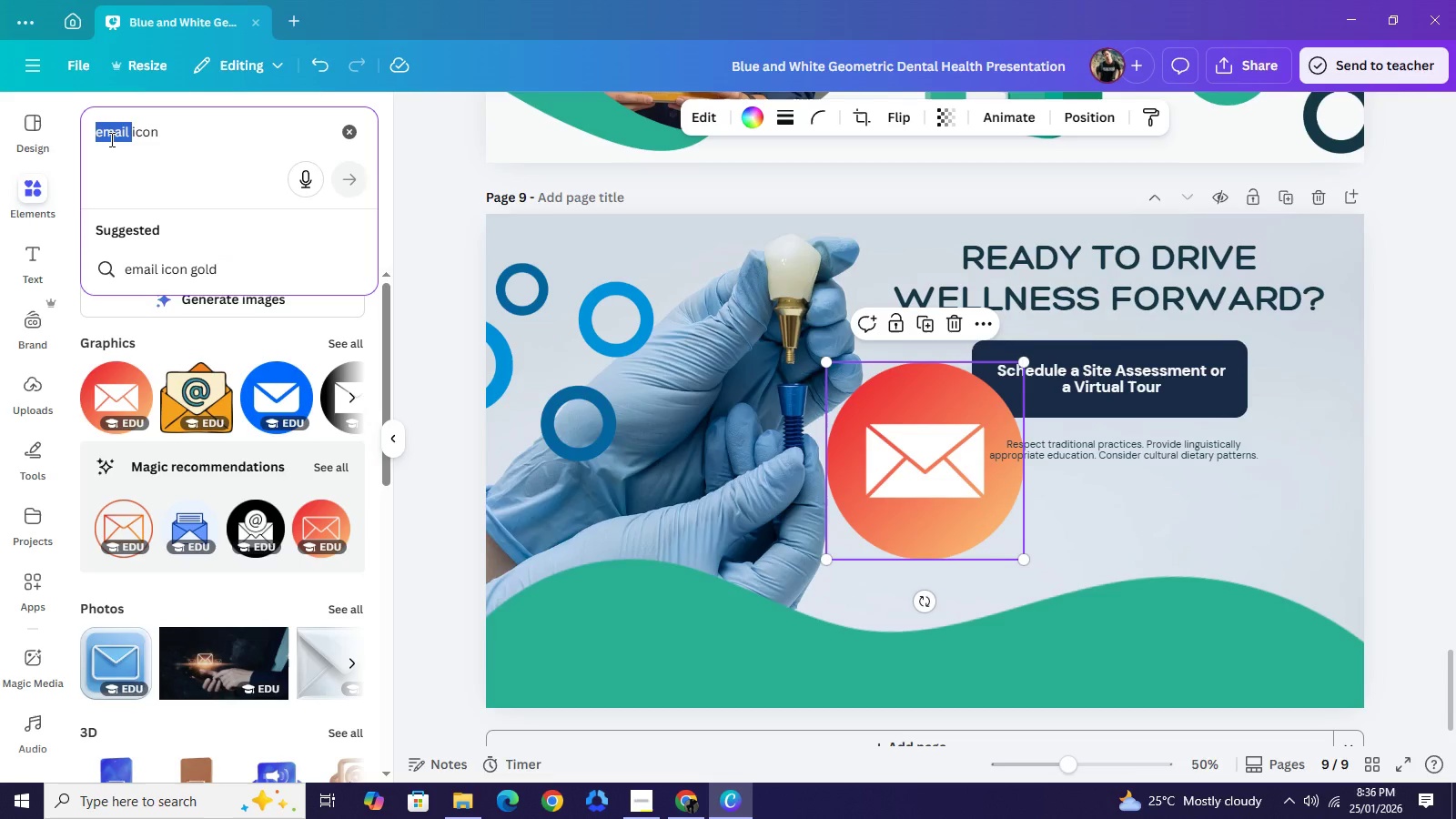 
type(website )
key(NumpadEnter)
 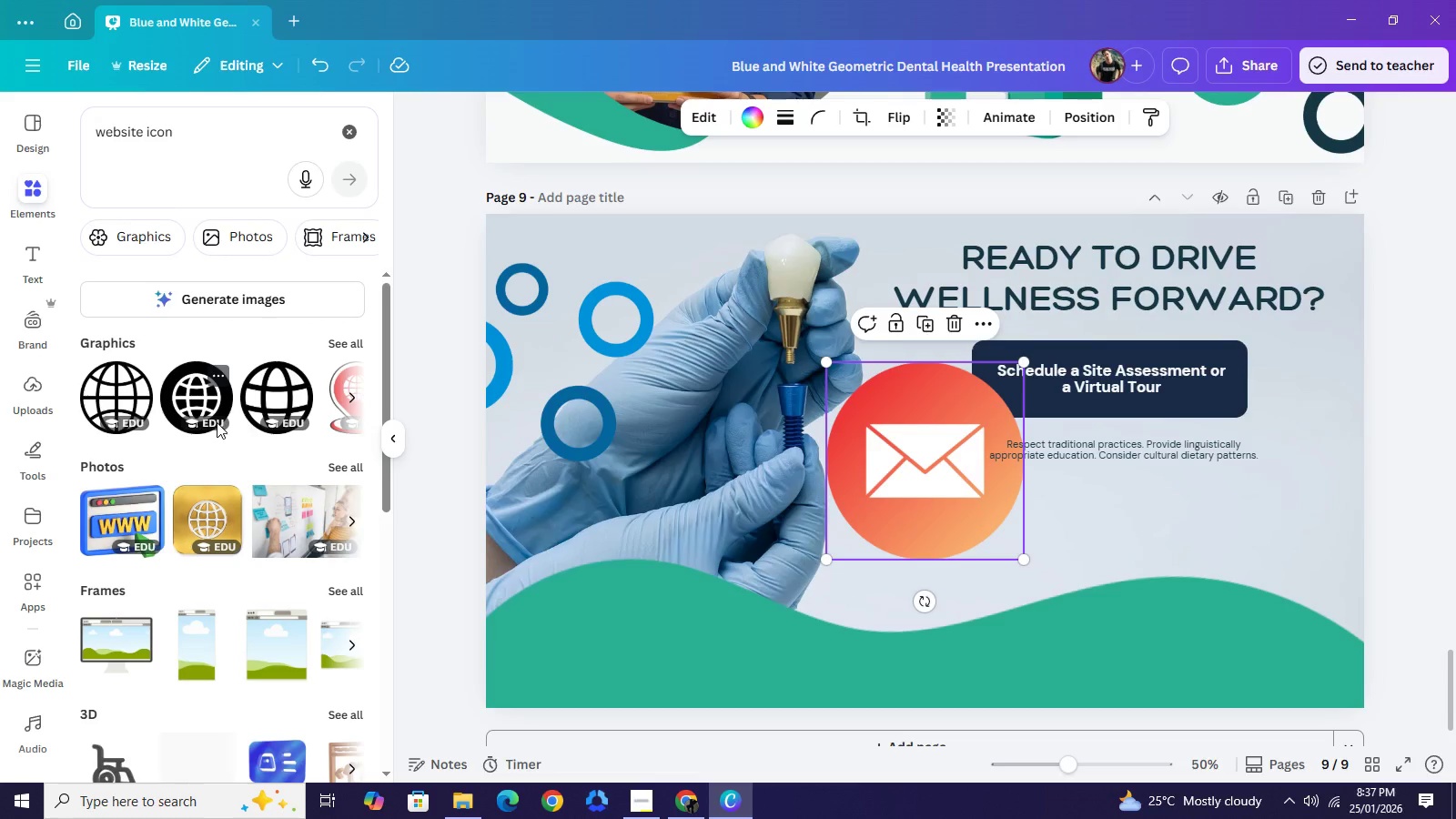 
wait(5.11)
 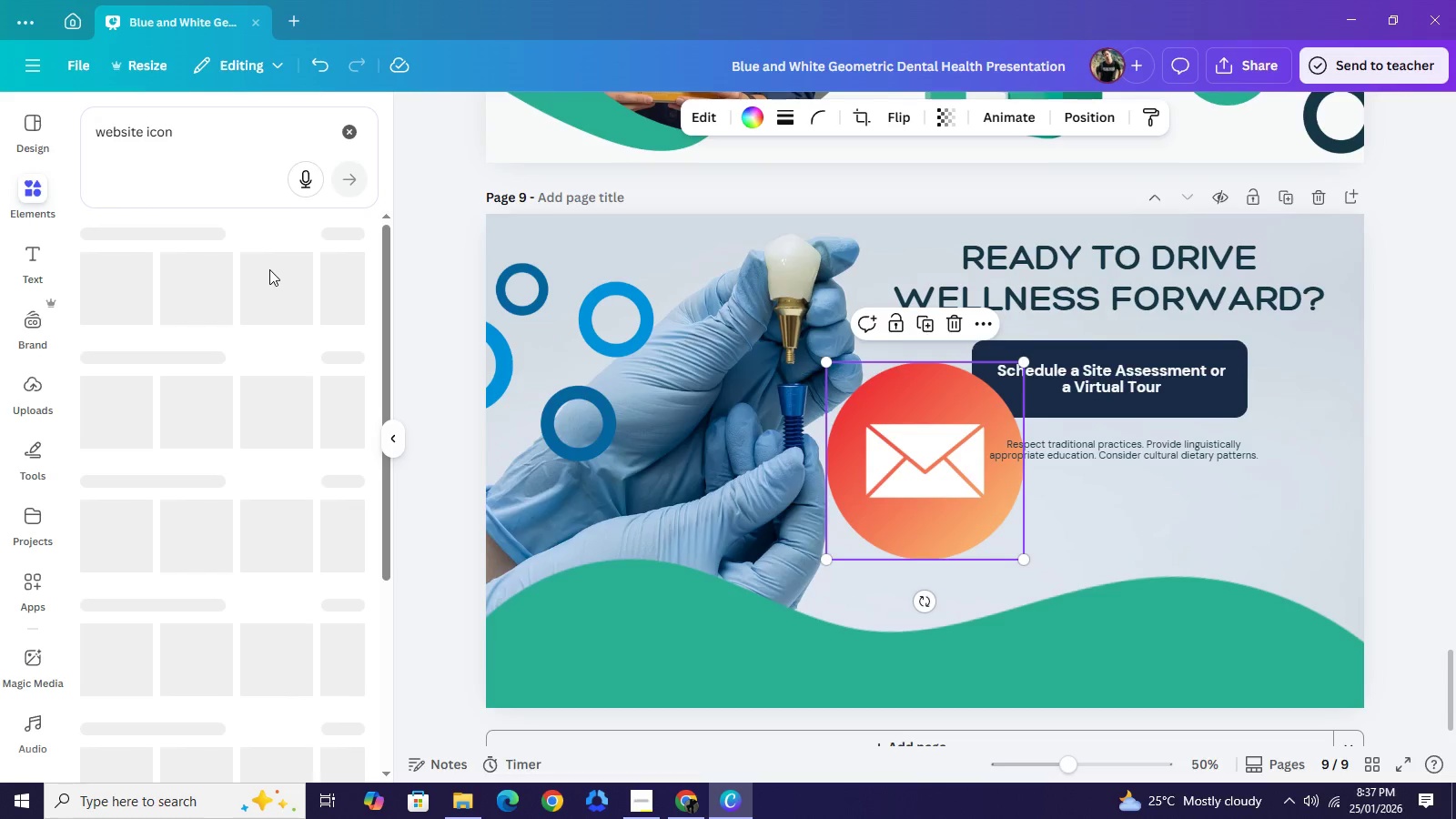 
left_click([347, 351])
 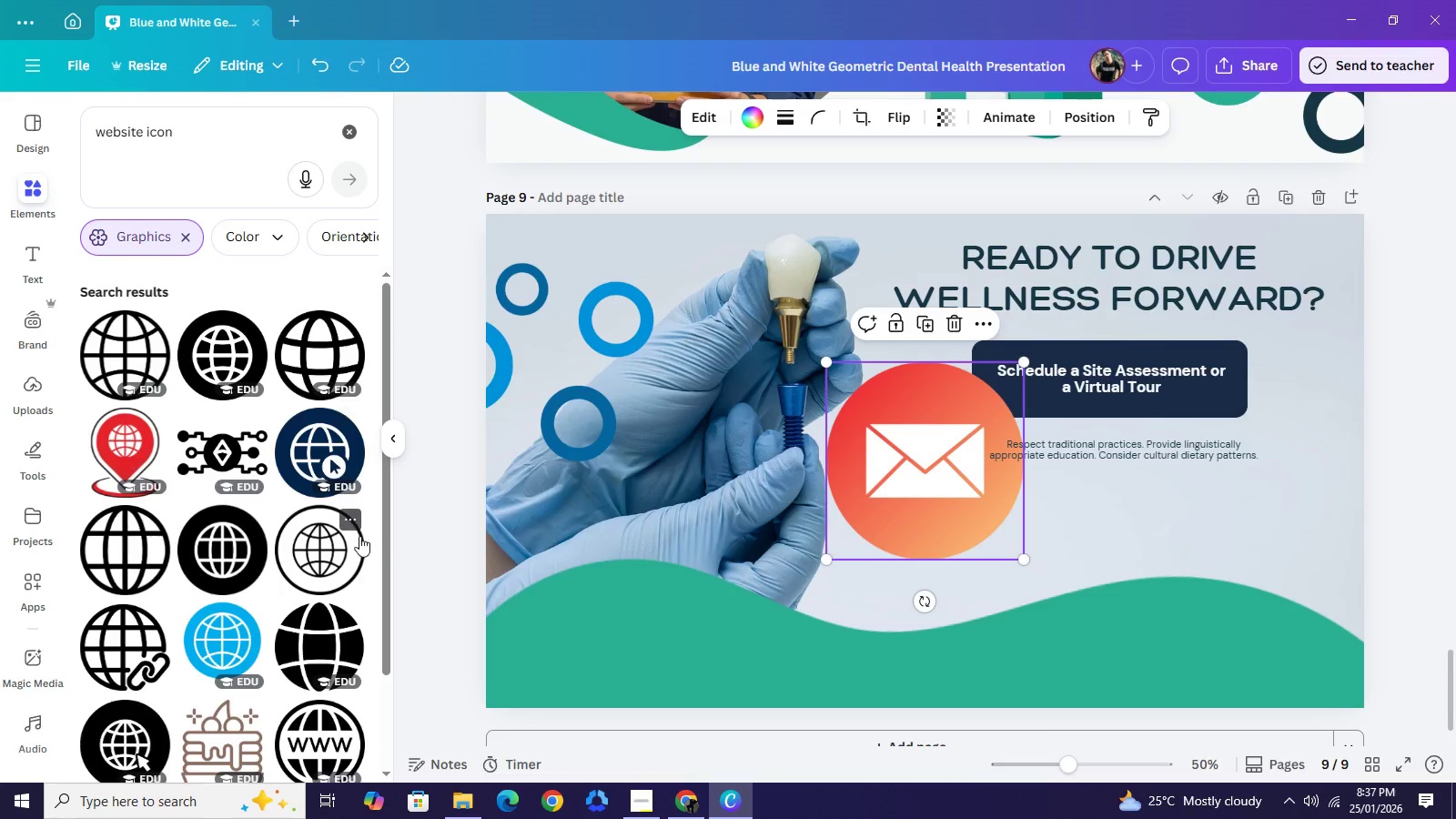 
scroll: coordinate [278, 577], scroll_direction: down, amount: 1.0
 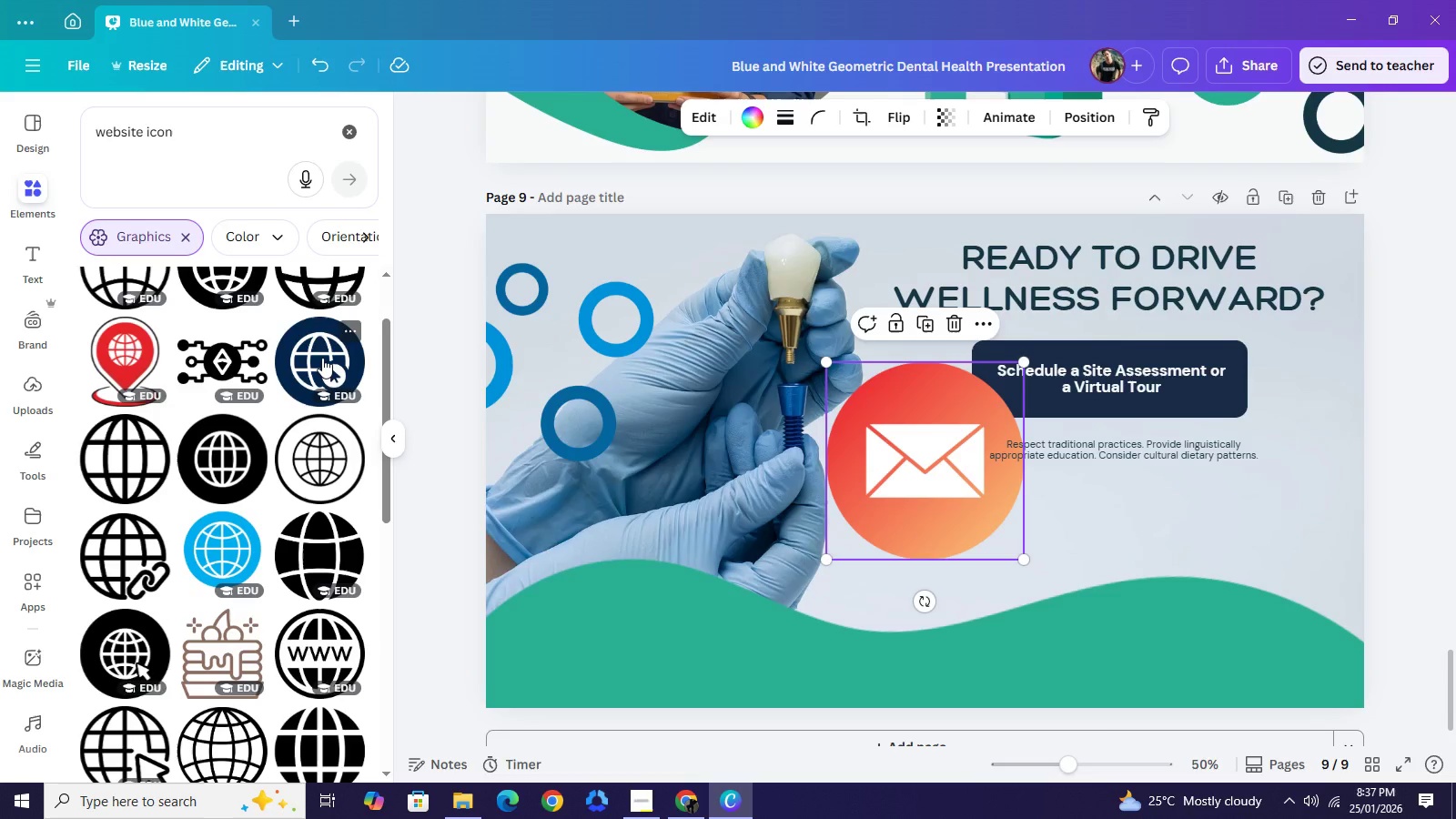 
left_click([322, 358])
 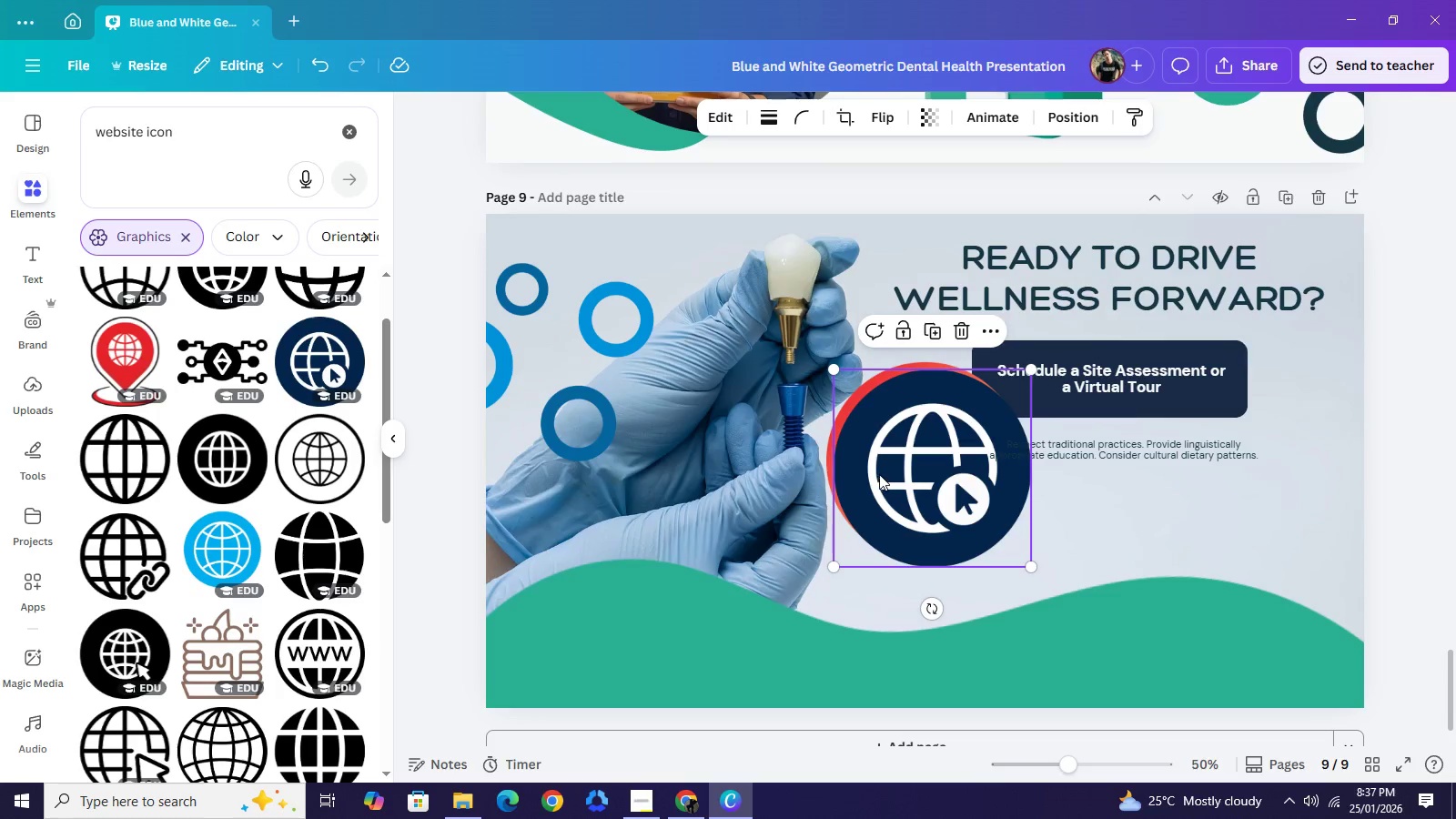 
left_click_drag(start_coordinate=[879, 474], to_coordinate=[654, 430])
 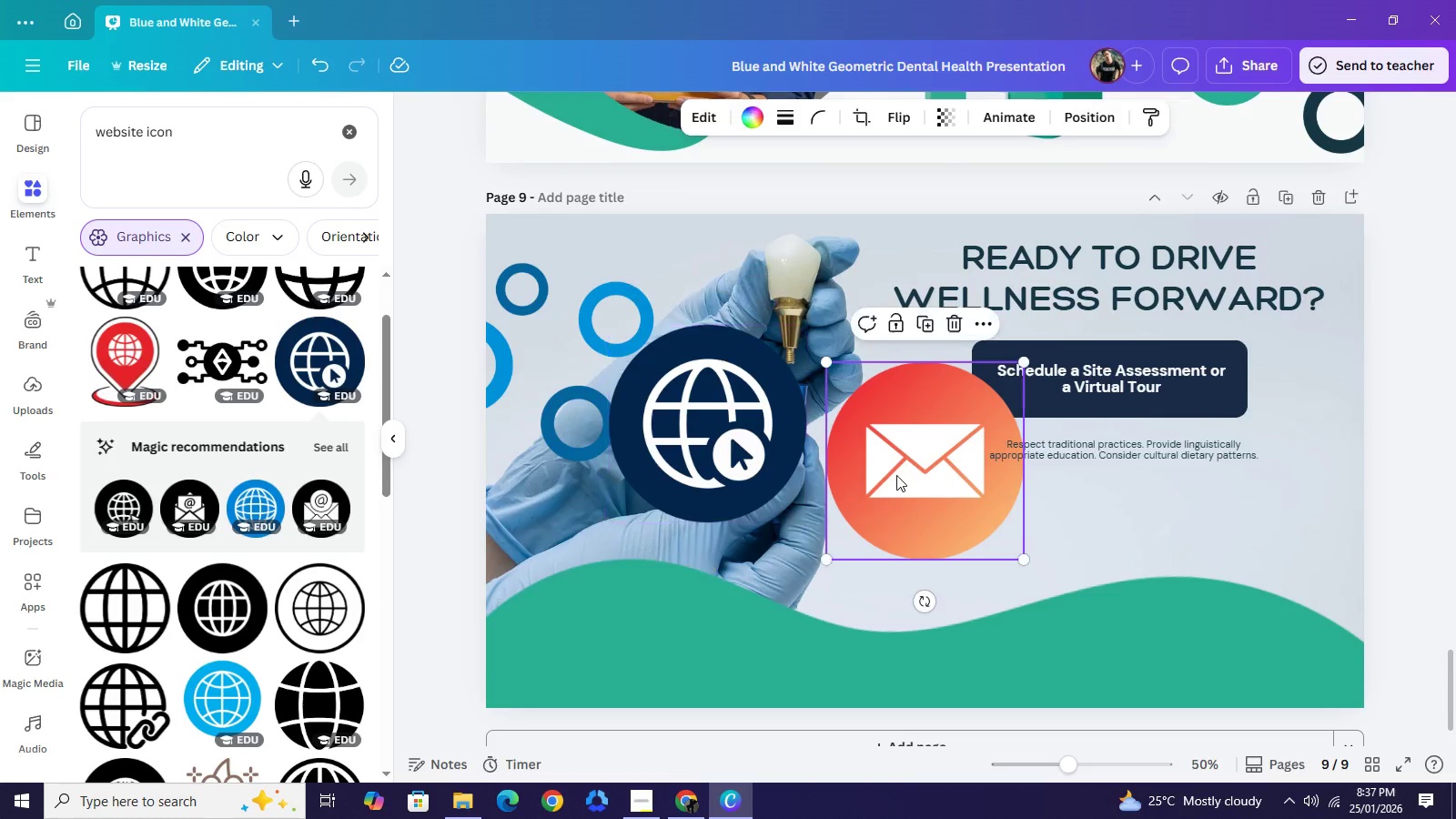 
left_click_drag(start_coordinate=[907, 475], to_coordinate=[684, 477])
 